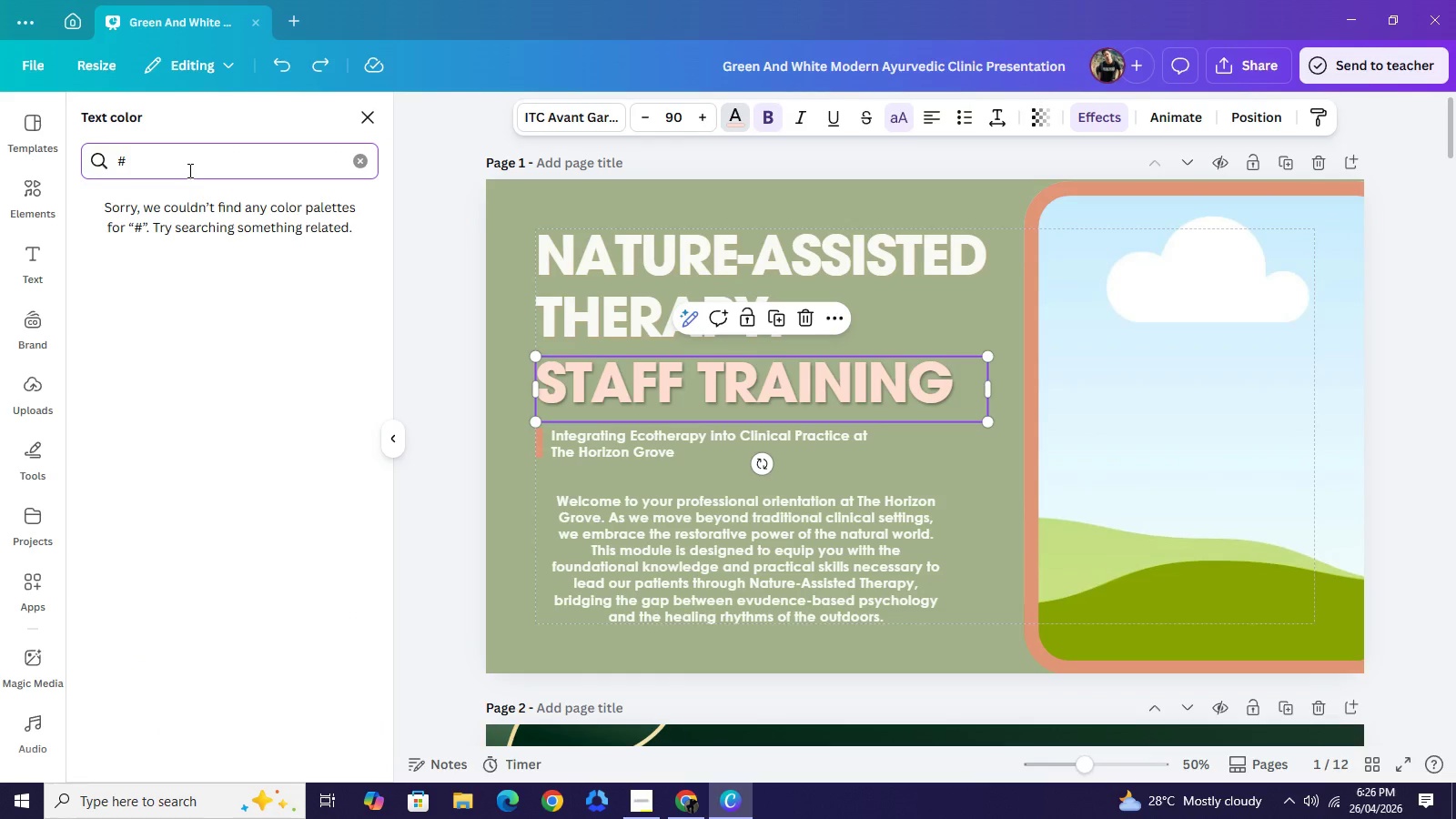 
type(344e41)
 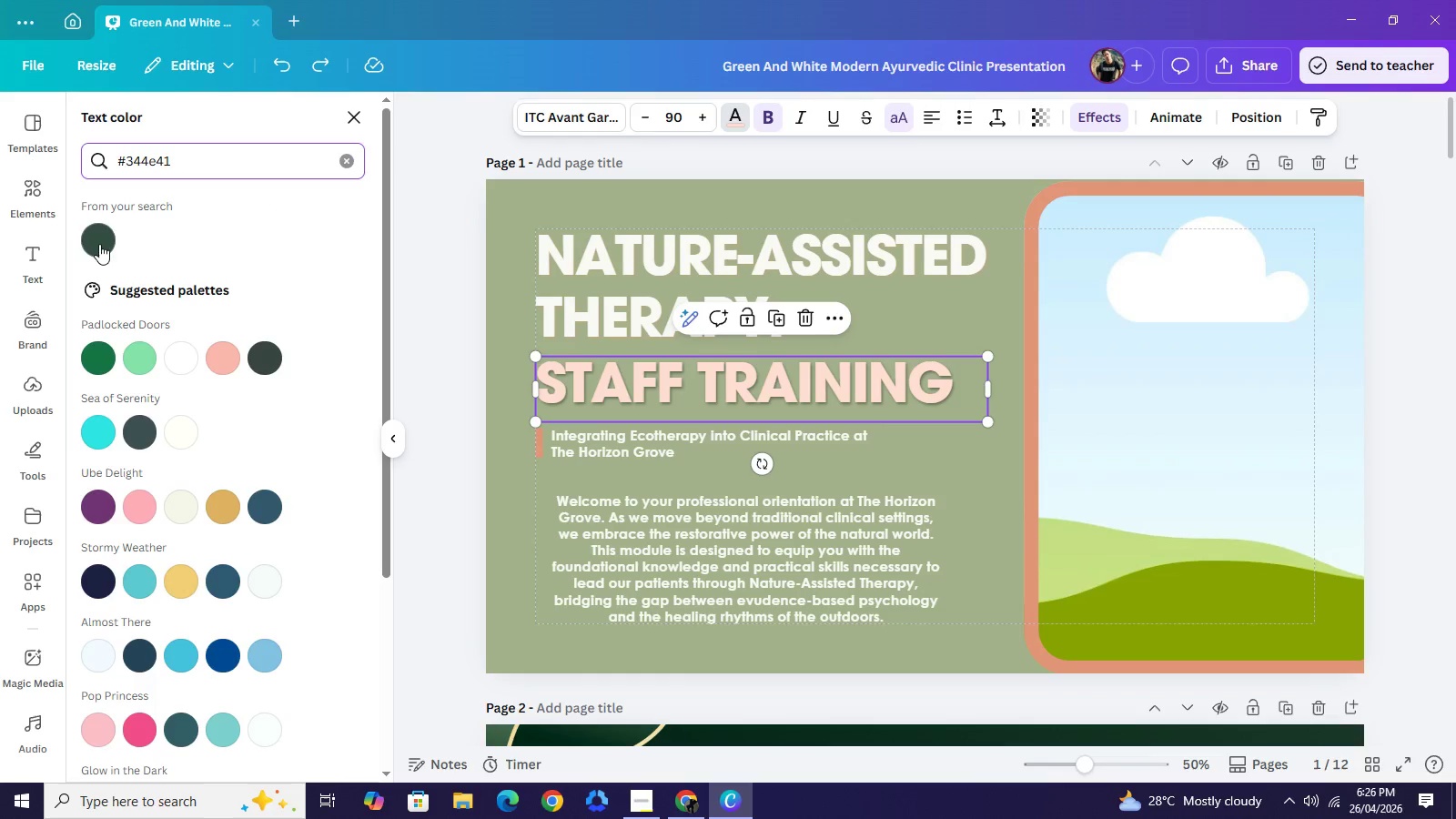 
left_click([99, 244])
 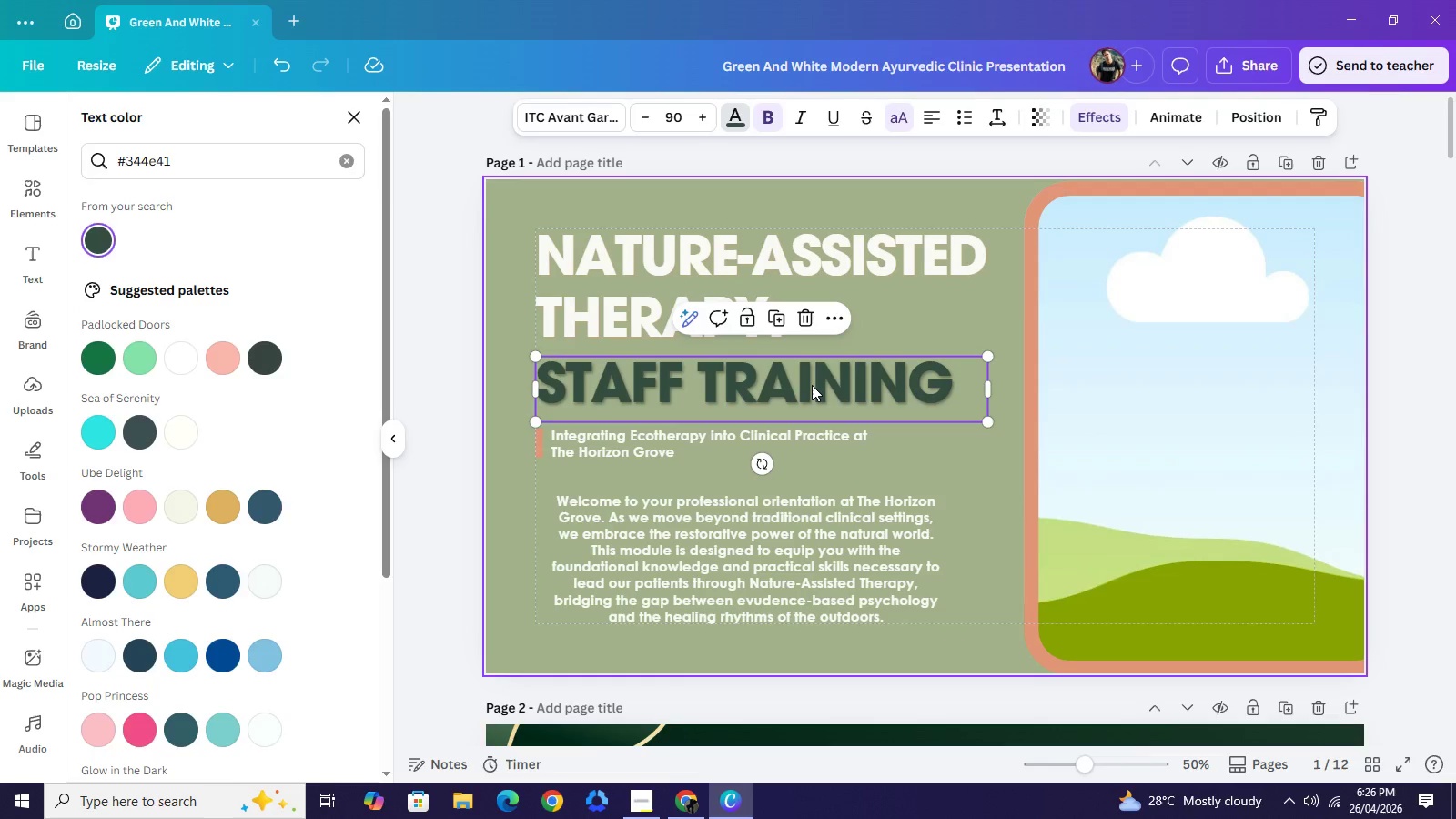 
left_click([812, 385])
 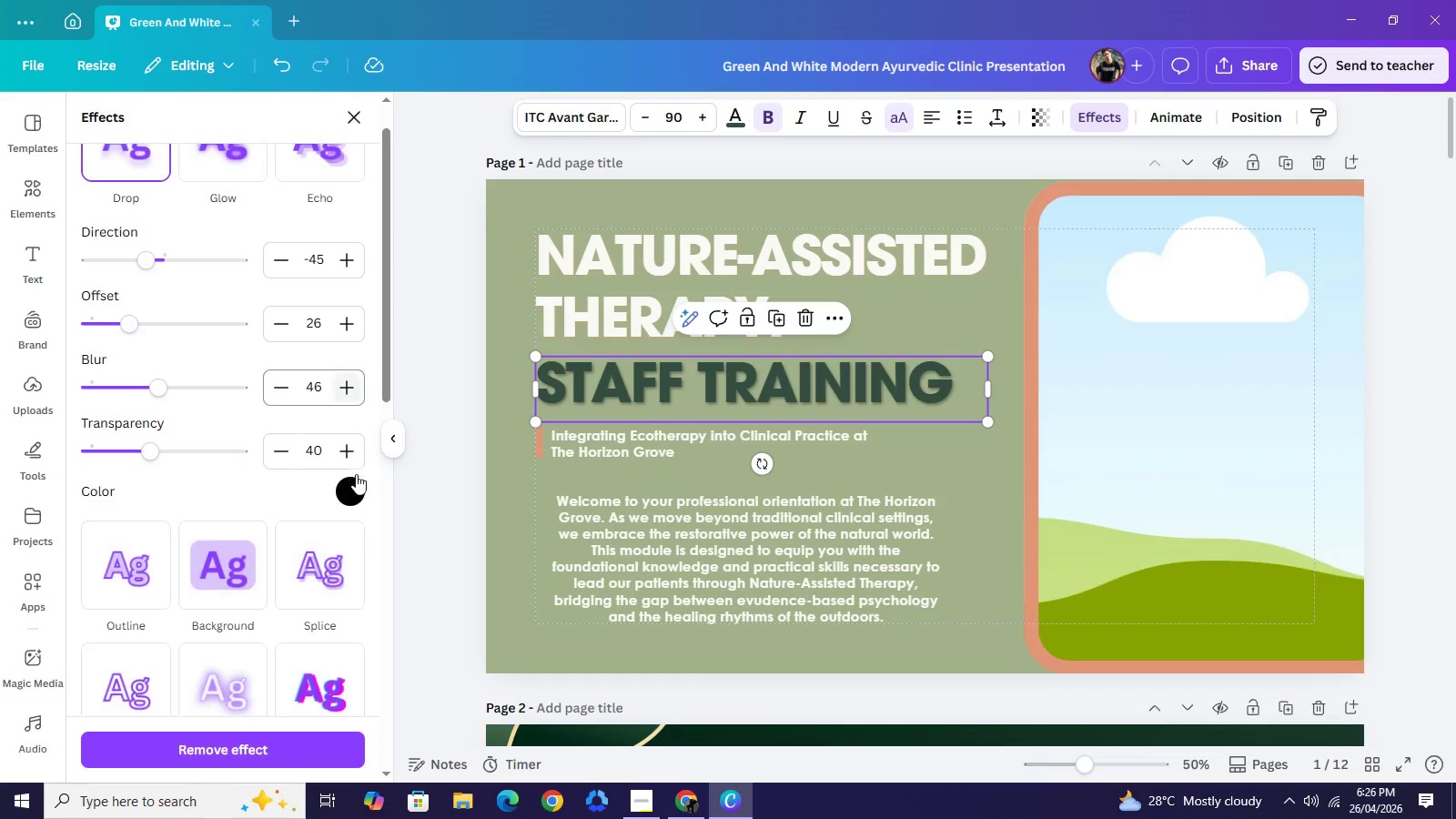 
left_click([356, 476])
 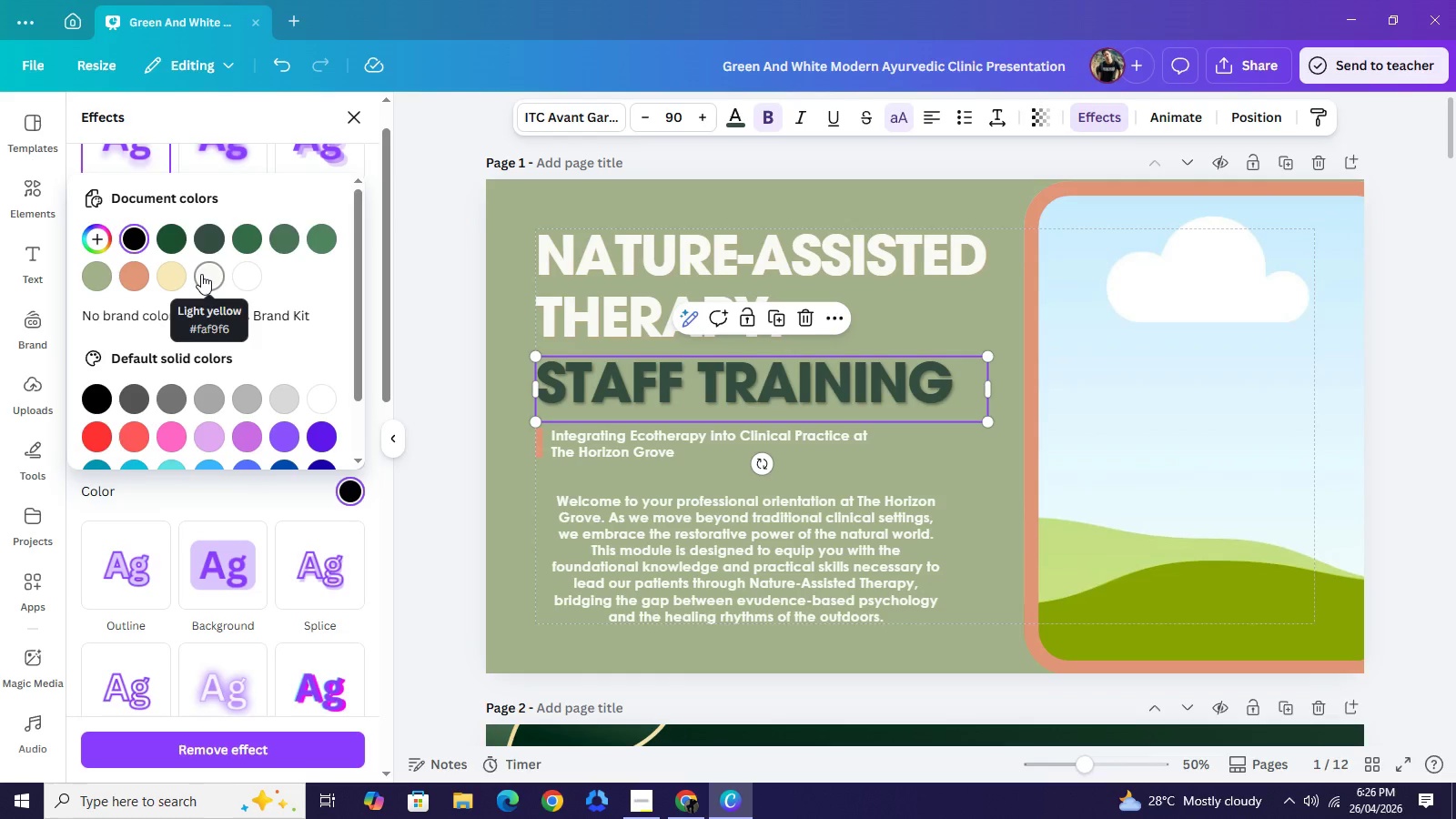 
left_click([201, 274])
 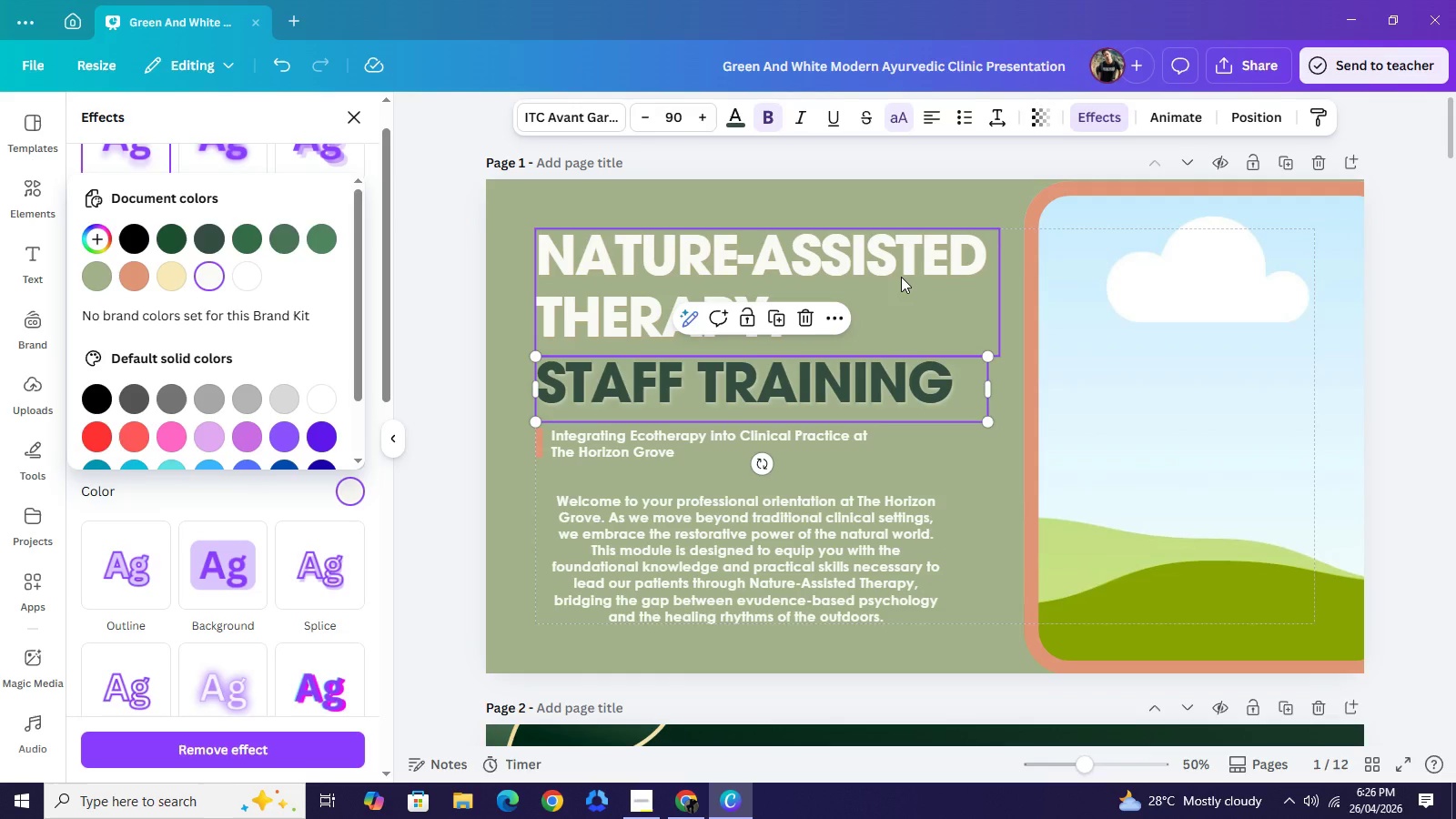 
left_click([901, 277])
 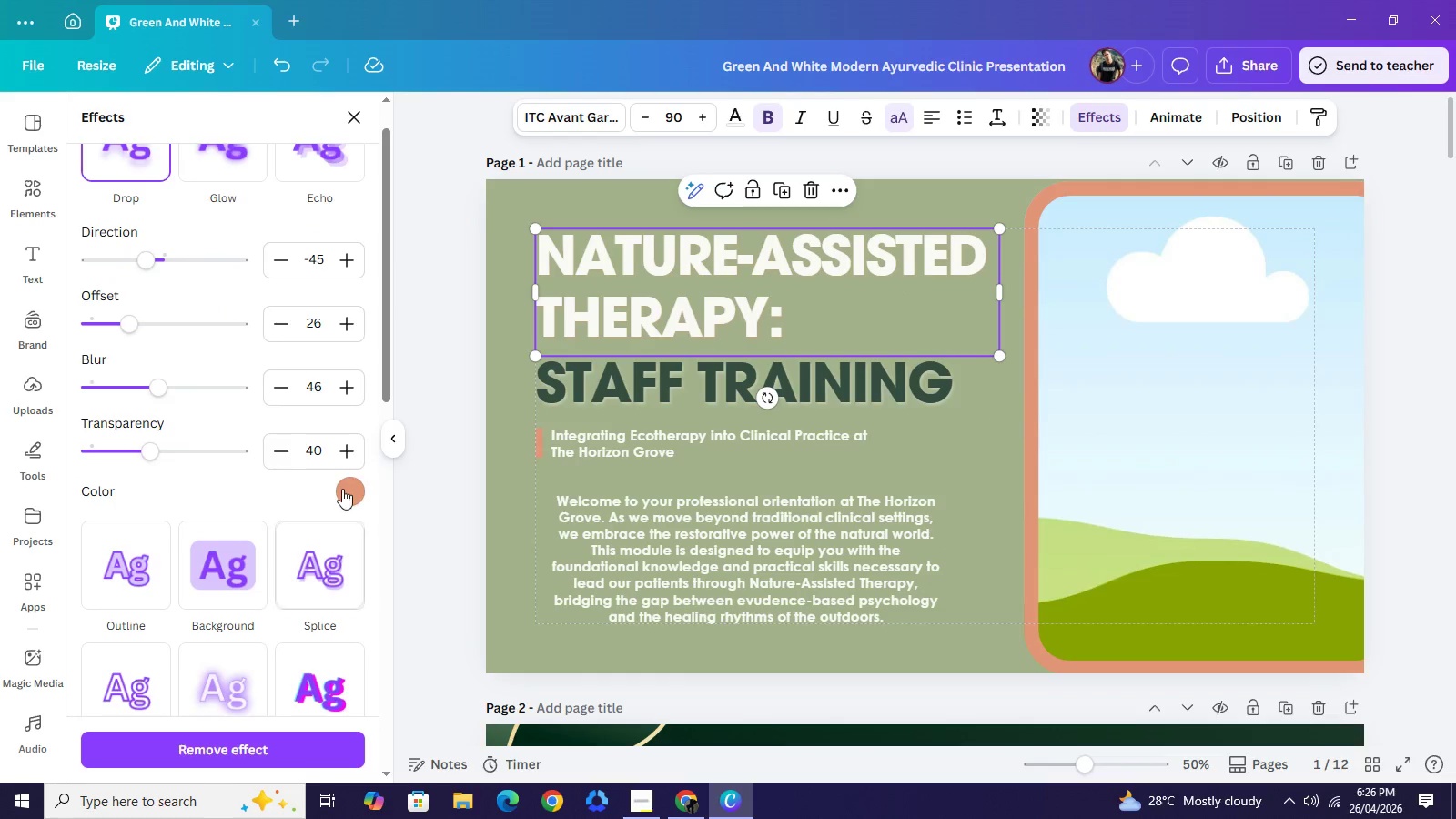 
left_click([342, 488])
 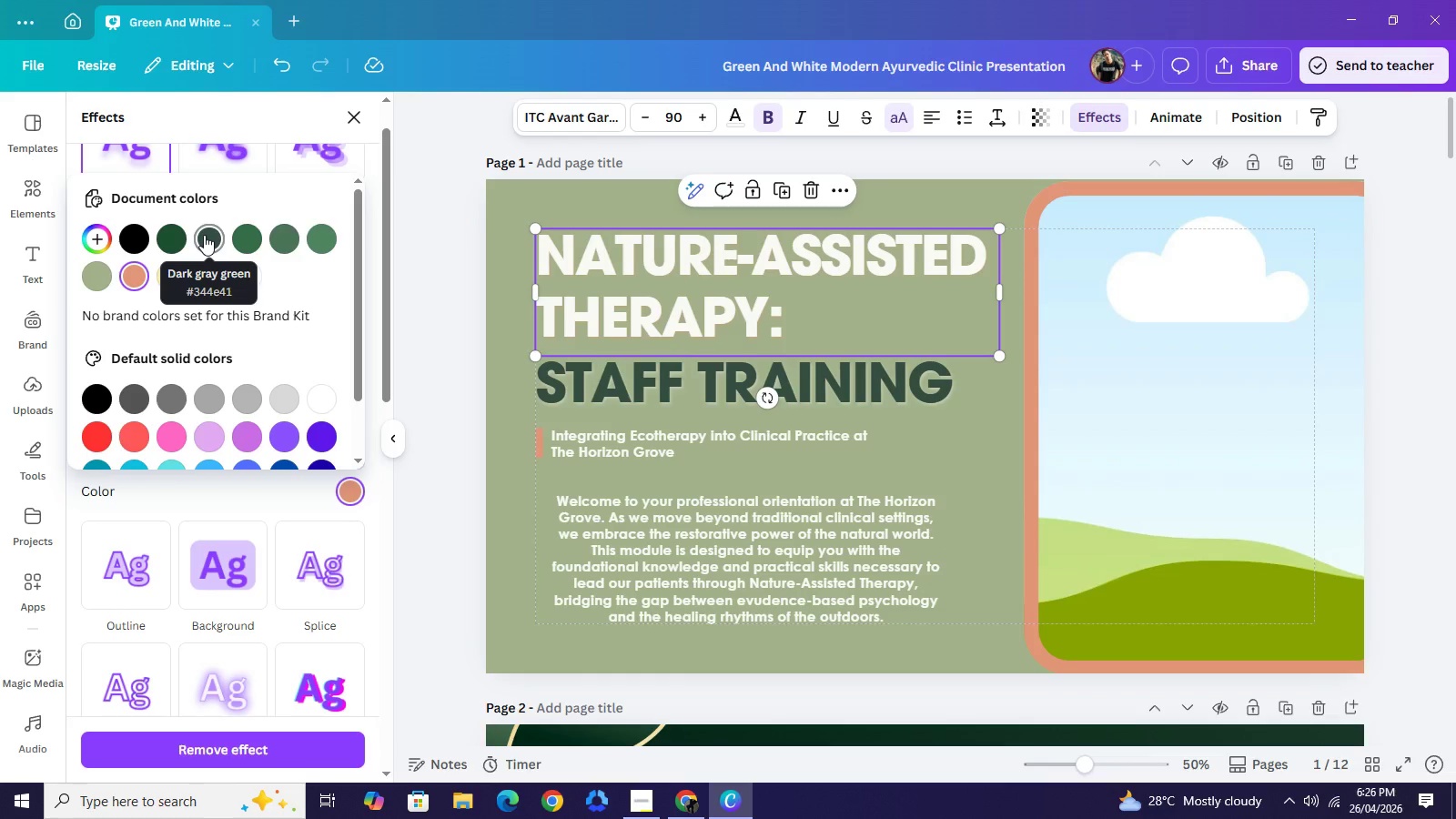 
wait(6.75)
 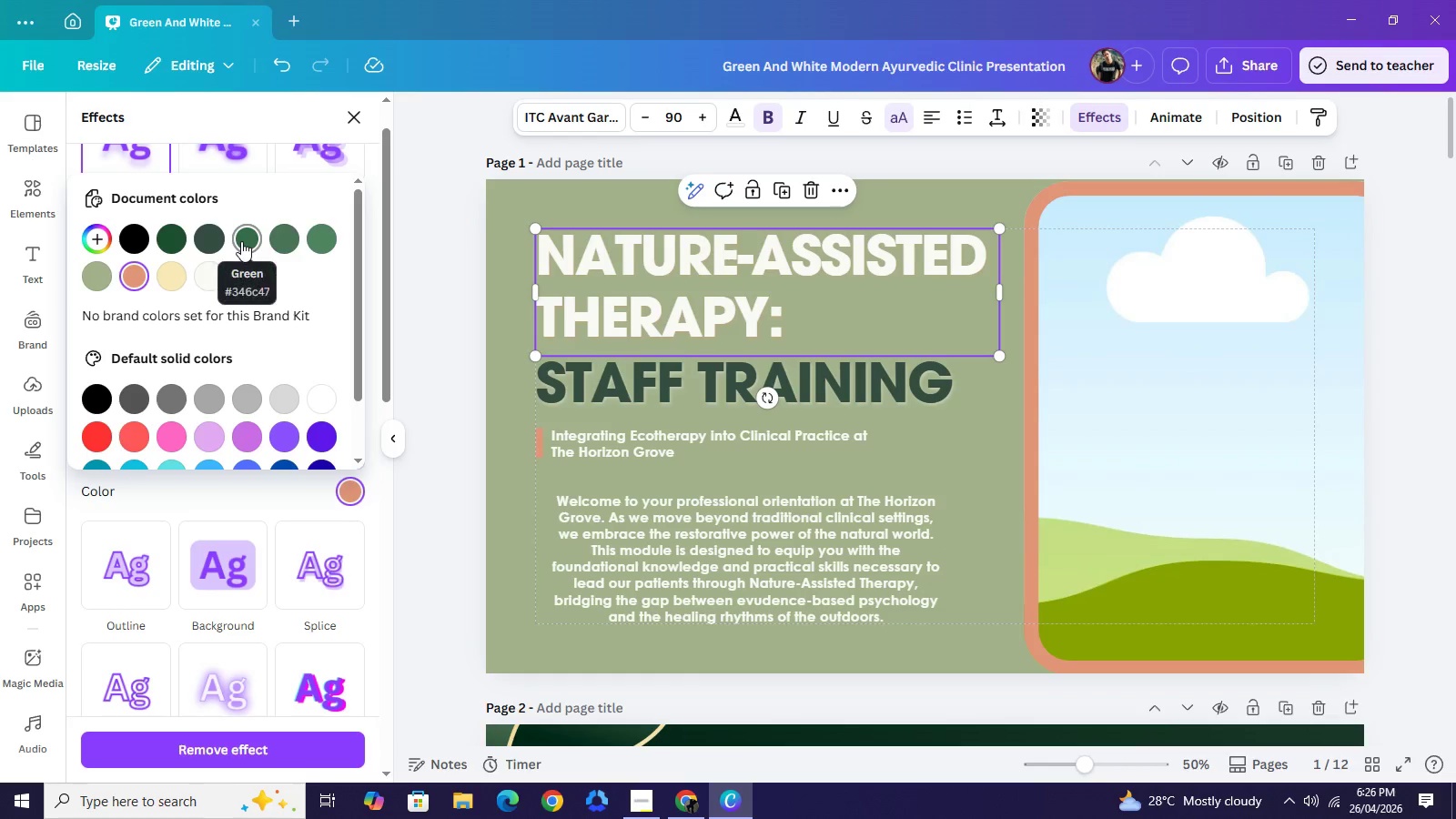 
left_click([204, 235])
 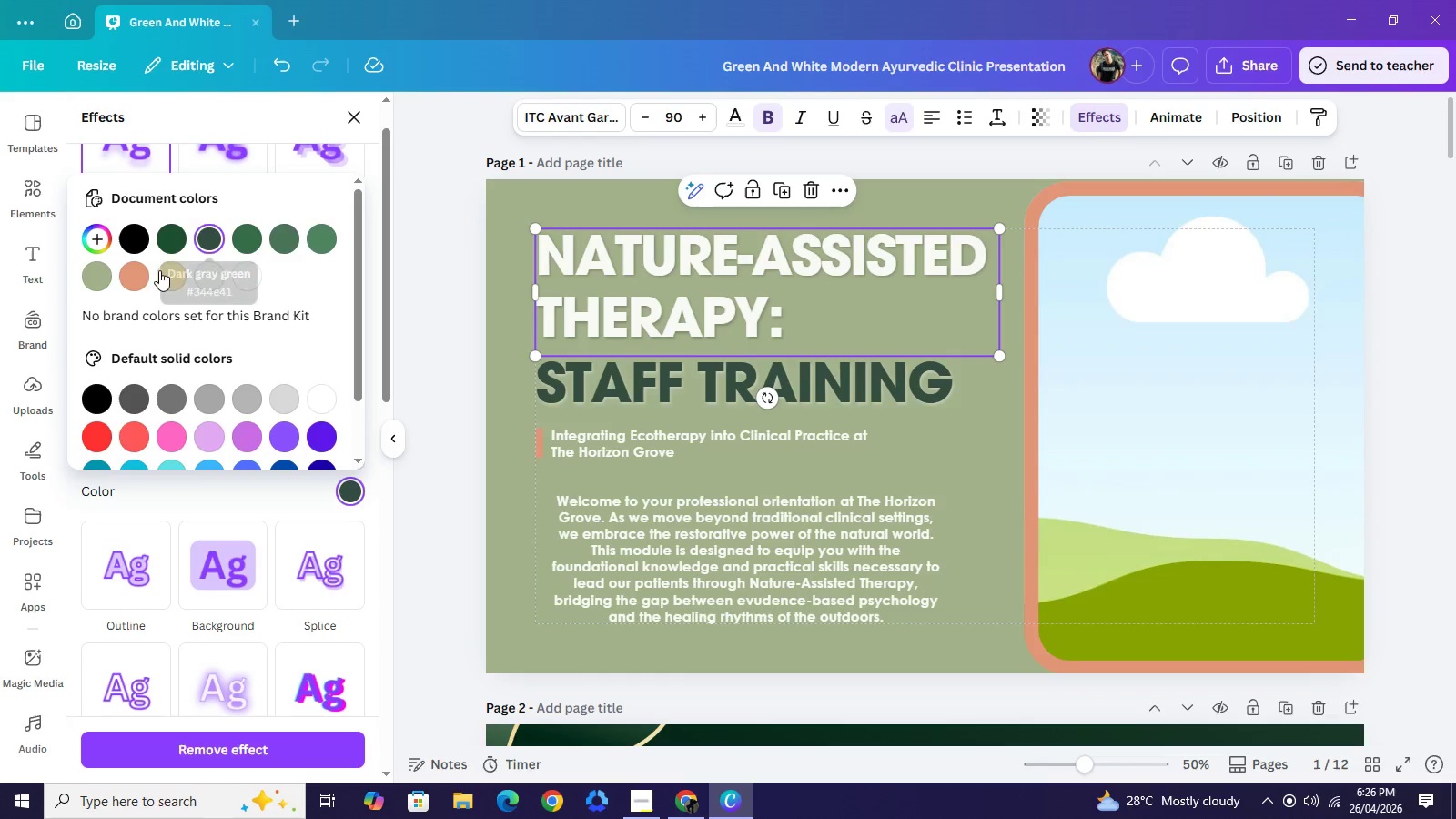 
left_click([140, 277])
 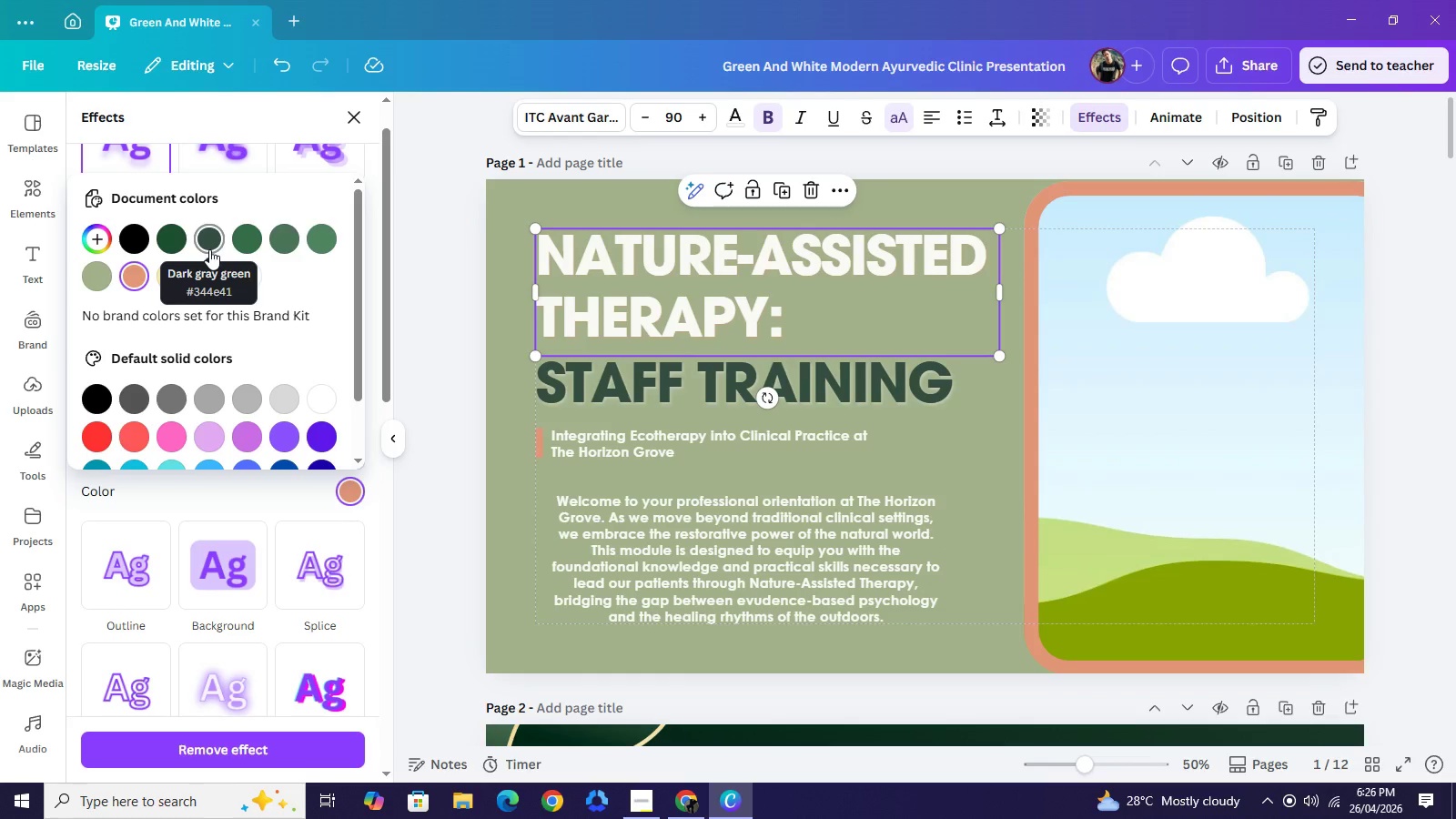 
left_click([209, 249])
 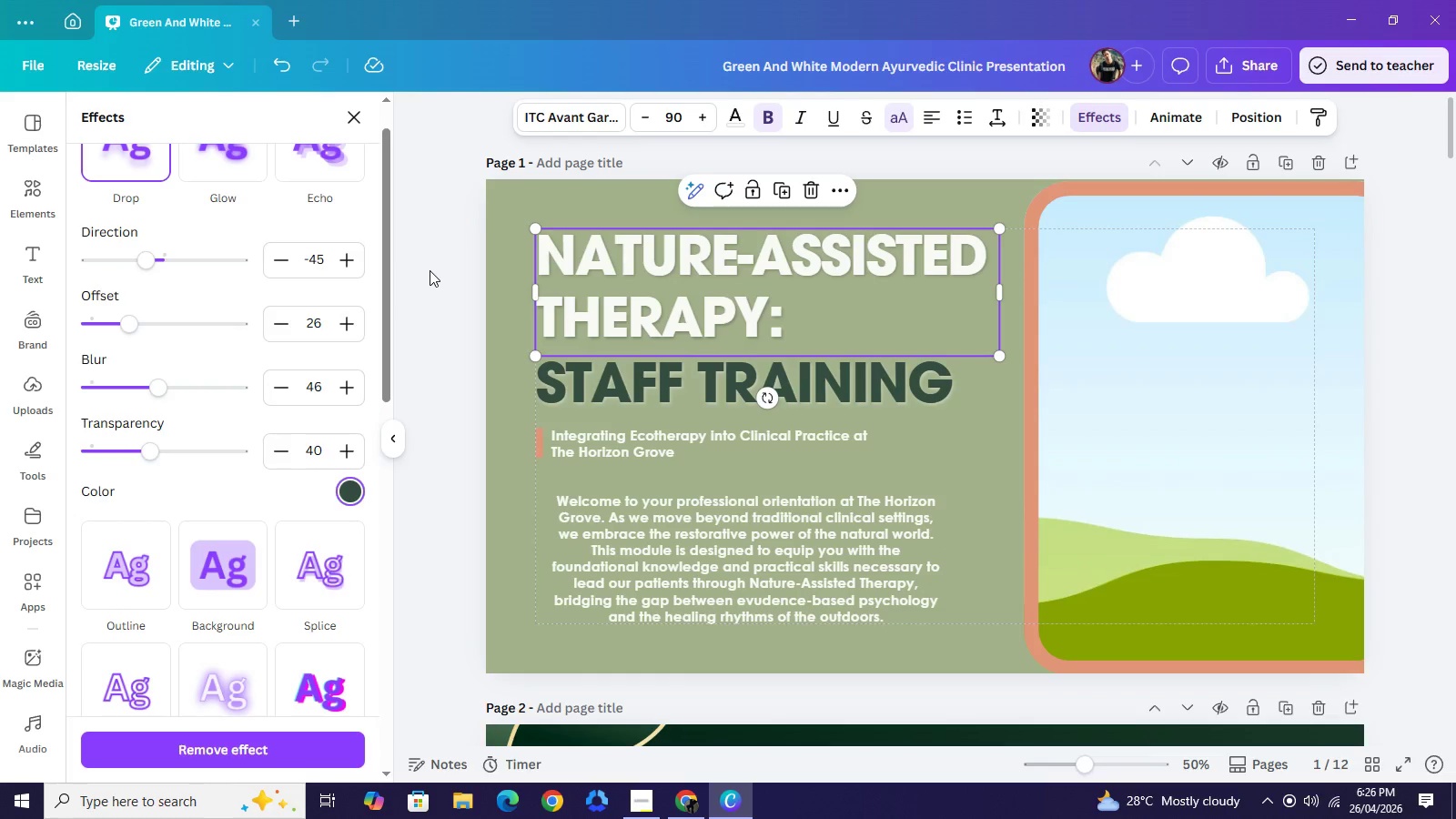 
double_click([430, 270])
 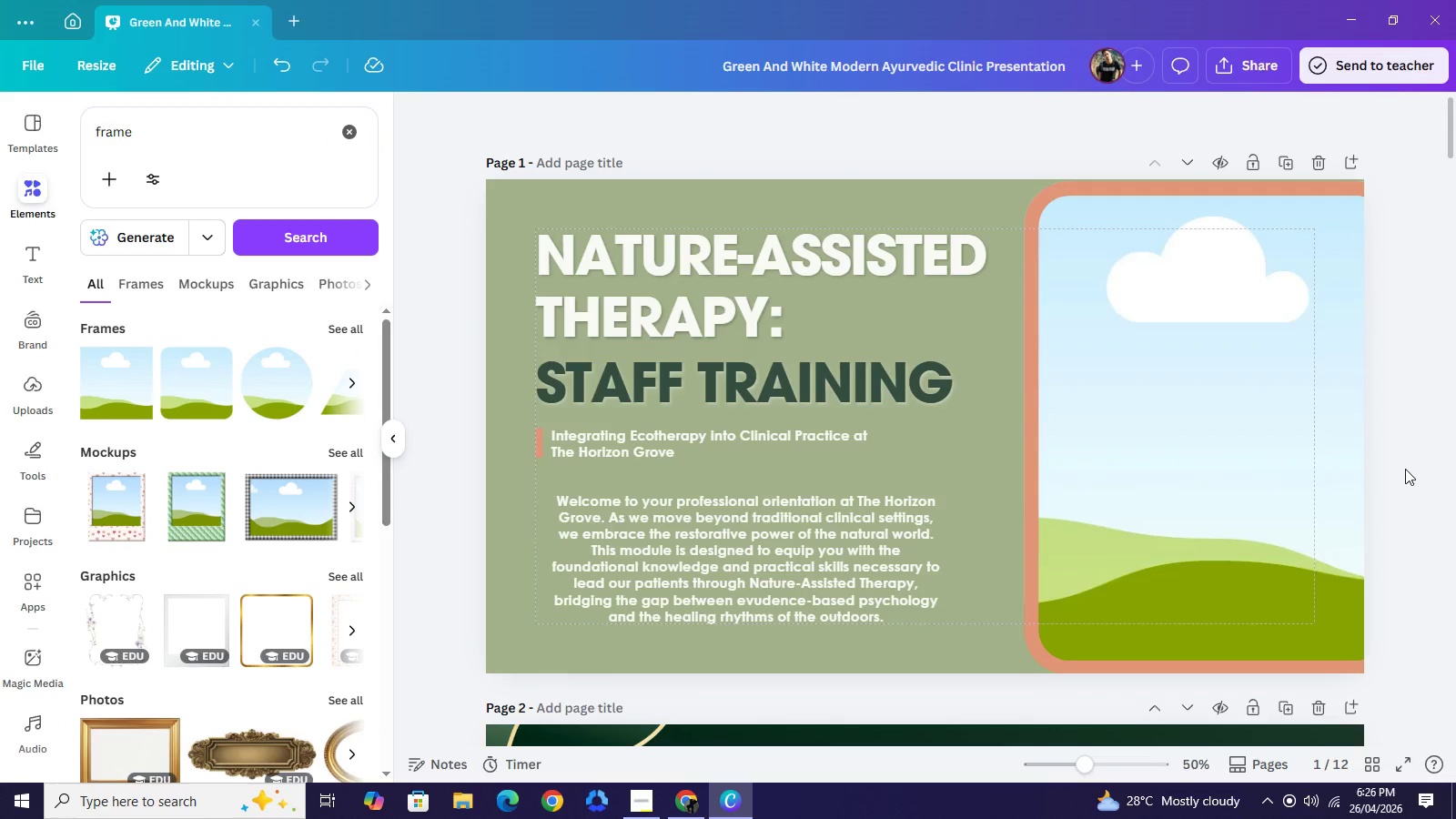 
wait(12.45)
 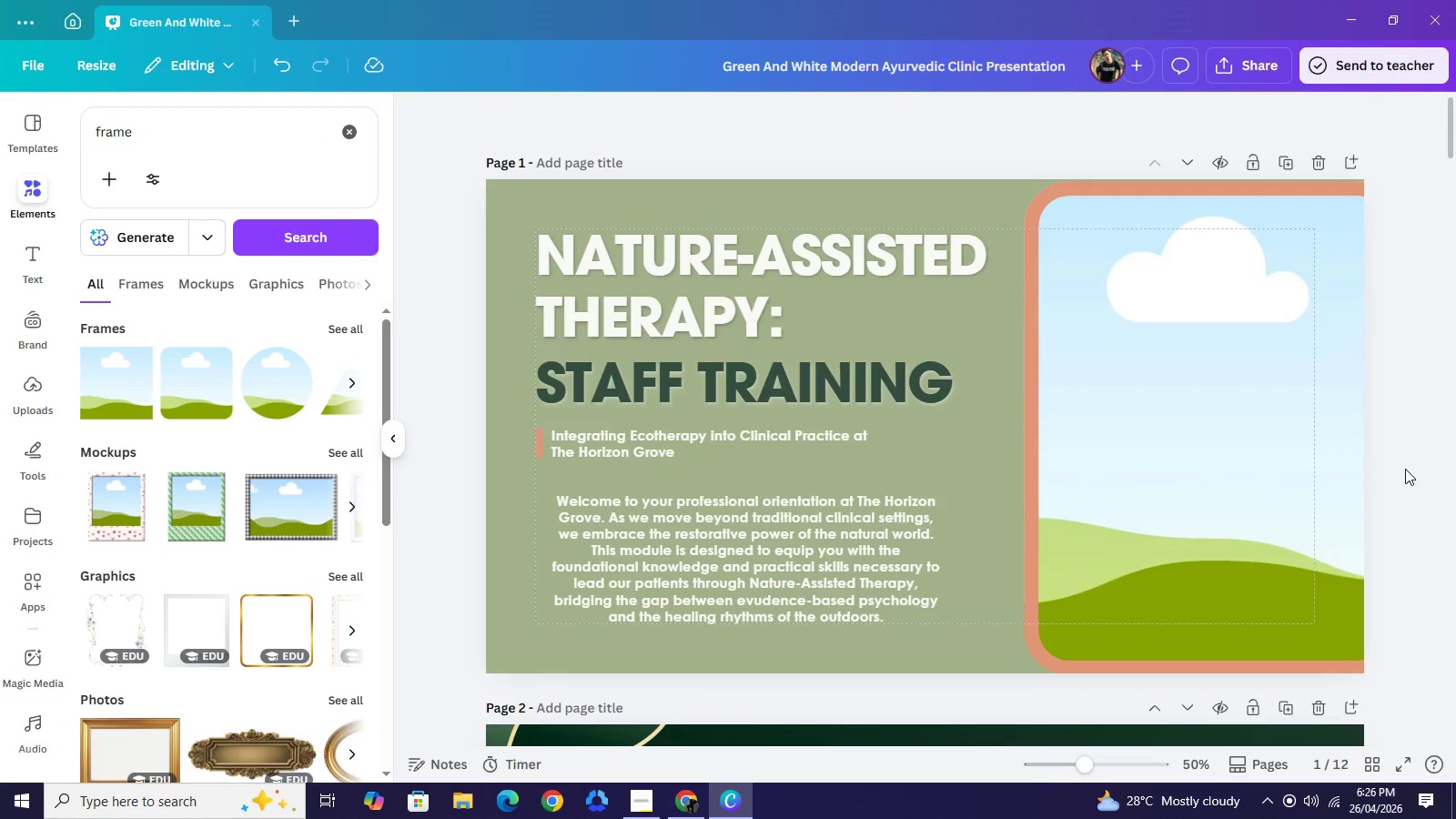 
left_click([1429, 476])
 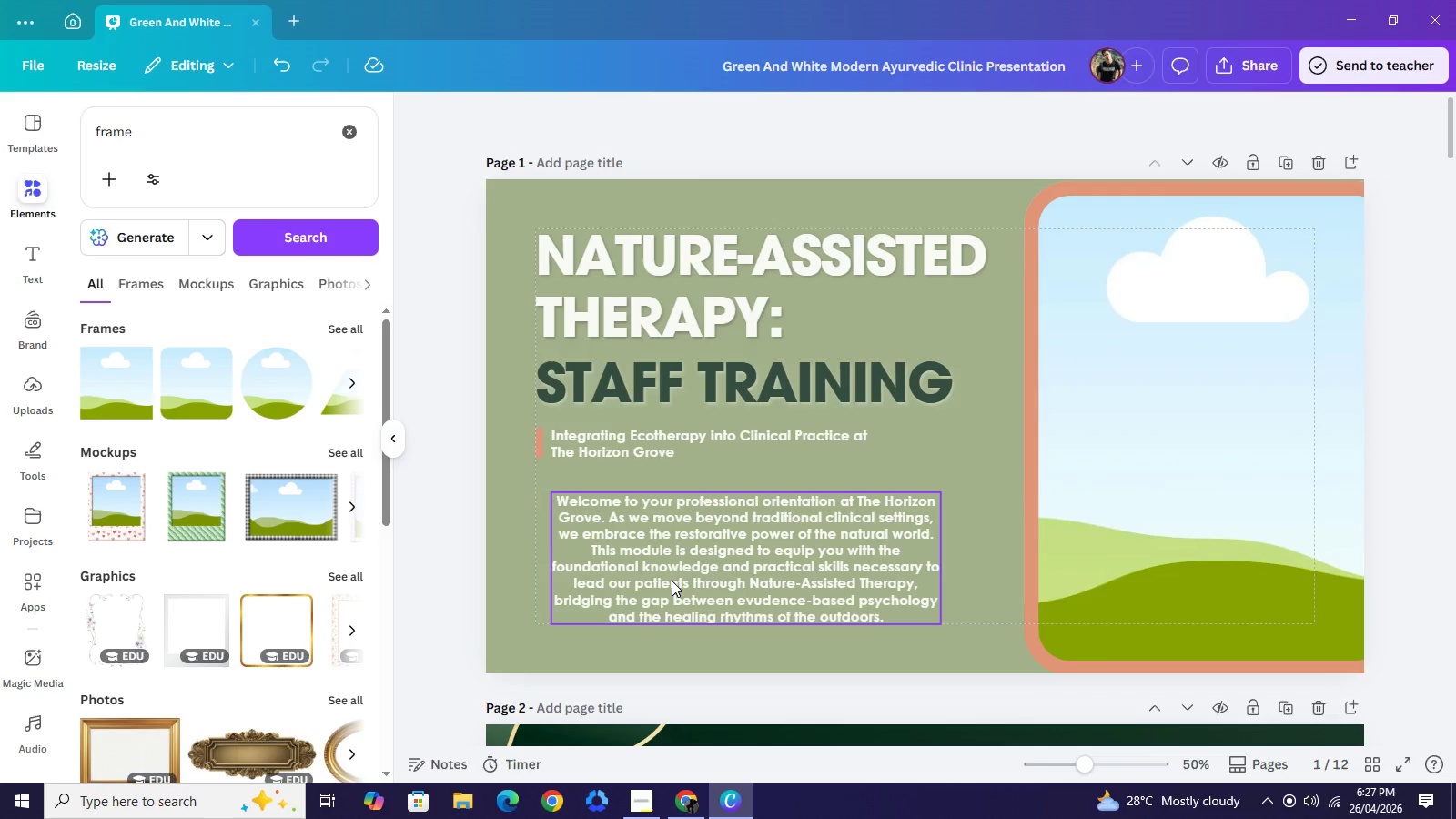 
wait(8.45)
 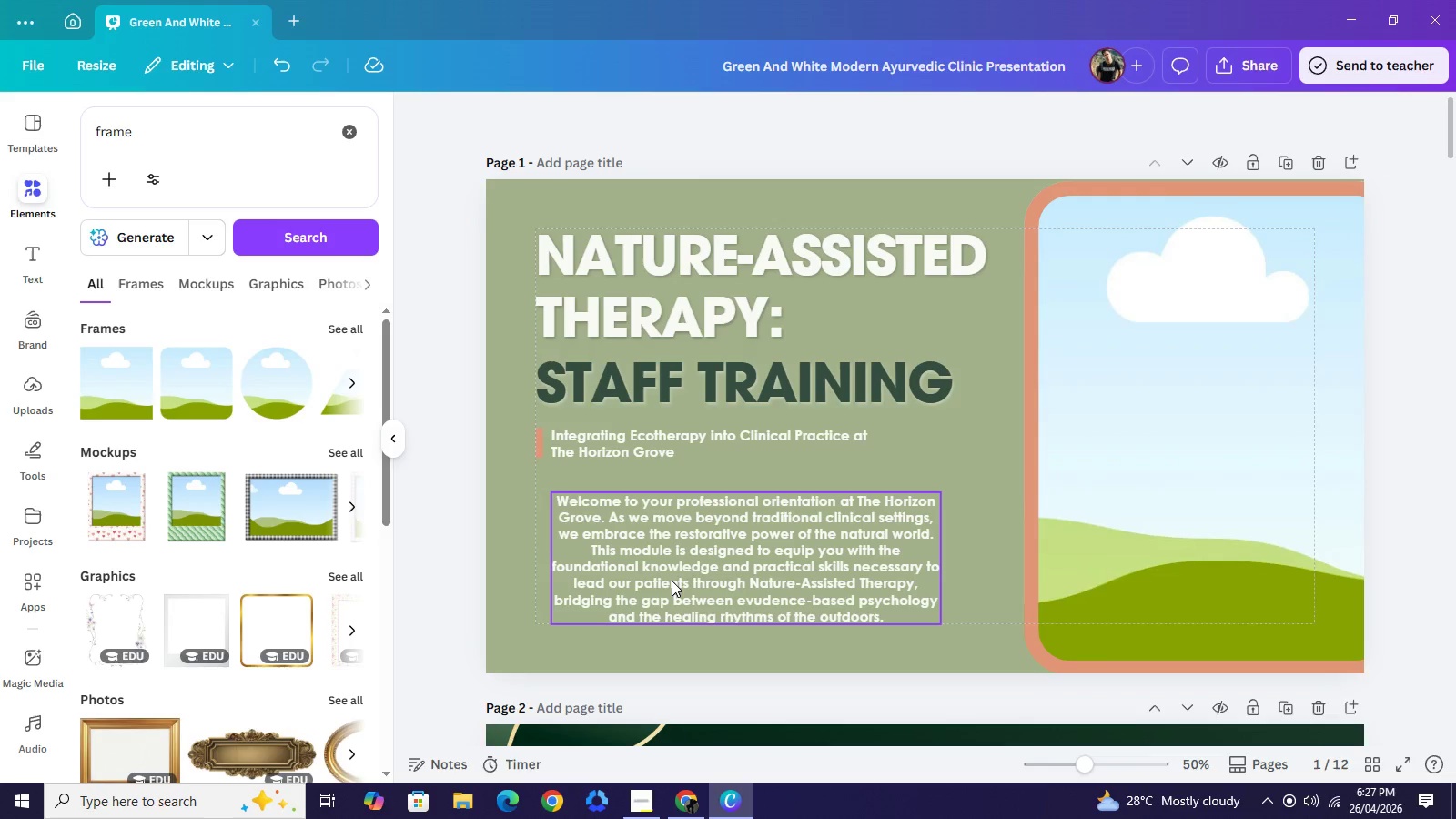 
left_click_drag(start_coordinate=[751, 551], to_coordinate=[774, 550])
 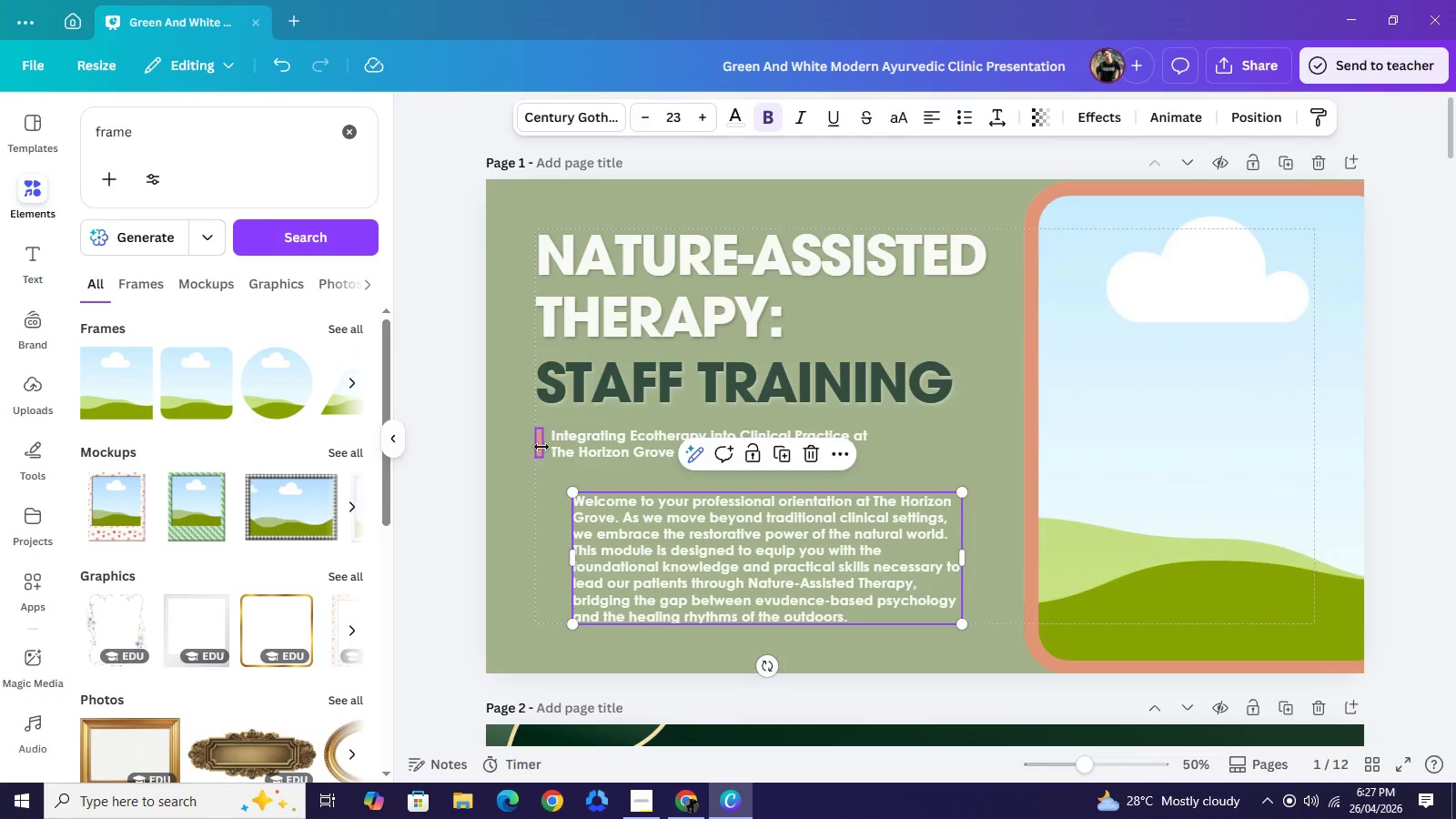 
left_click_drag(start_coordinate=[541, 447], to_coordinate=[541, 613])
 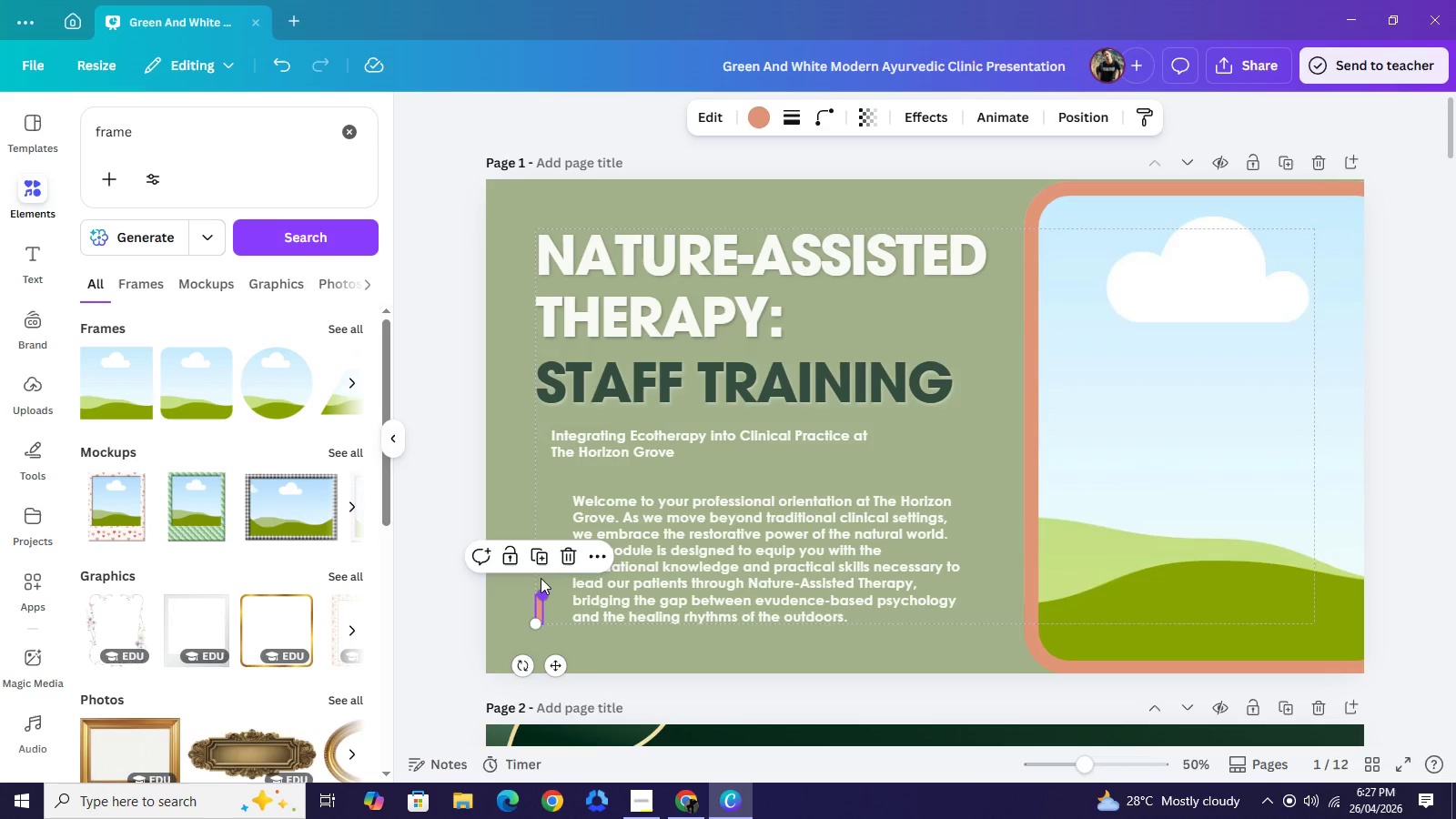 
left_click_drag(start_coordinate=[541, 592], to_coordinate=[541, 493])
 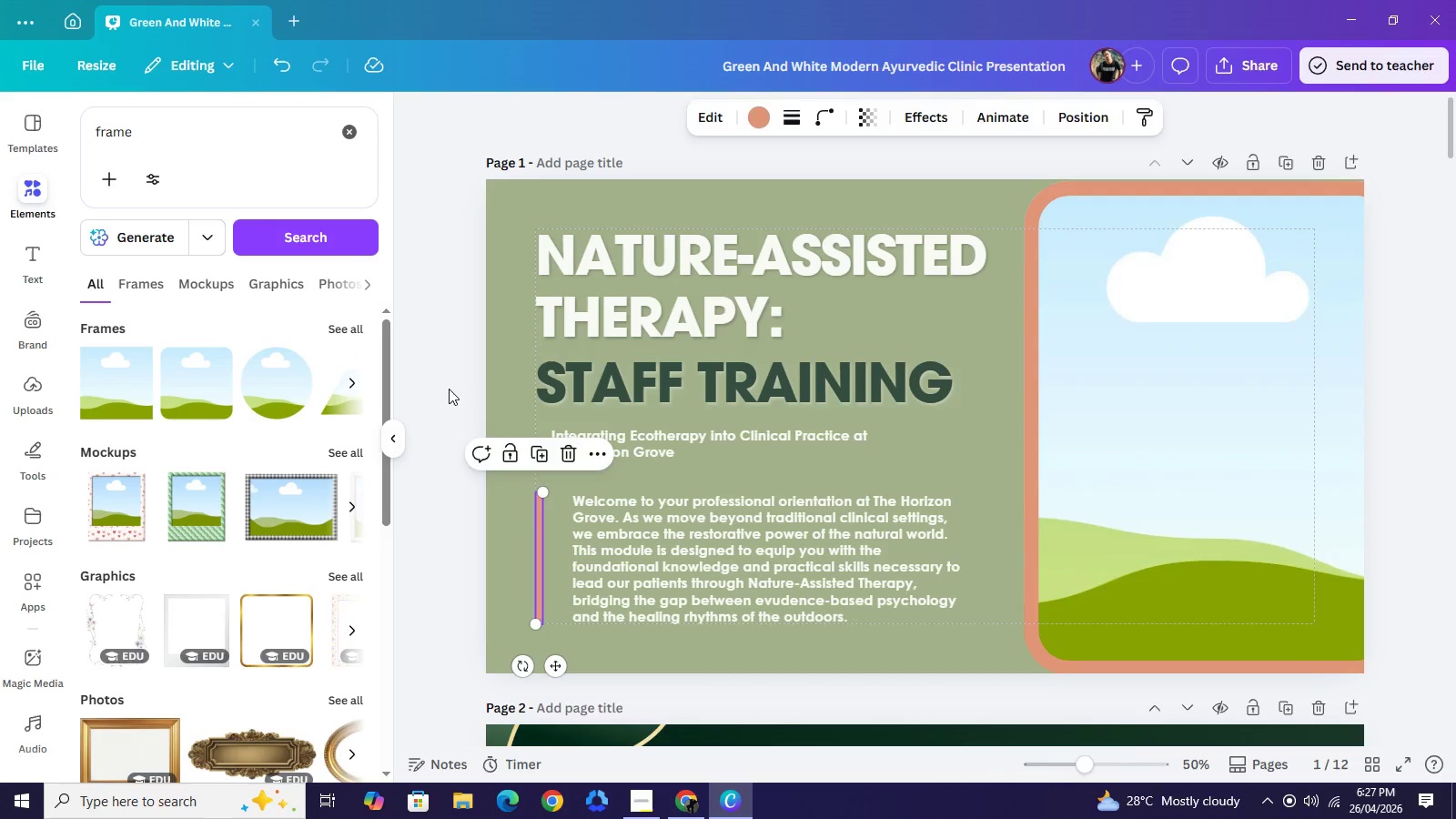 
left_click([449, 389])
 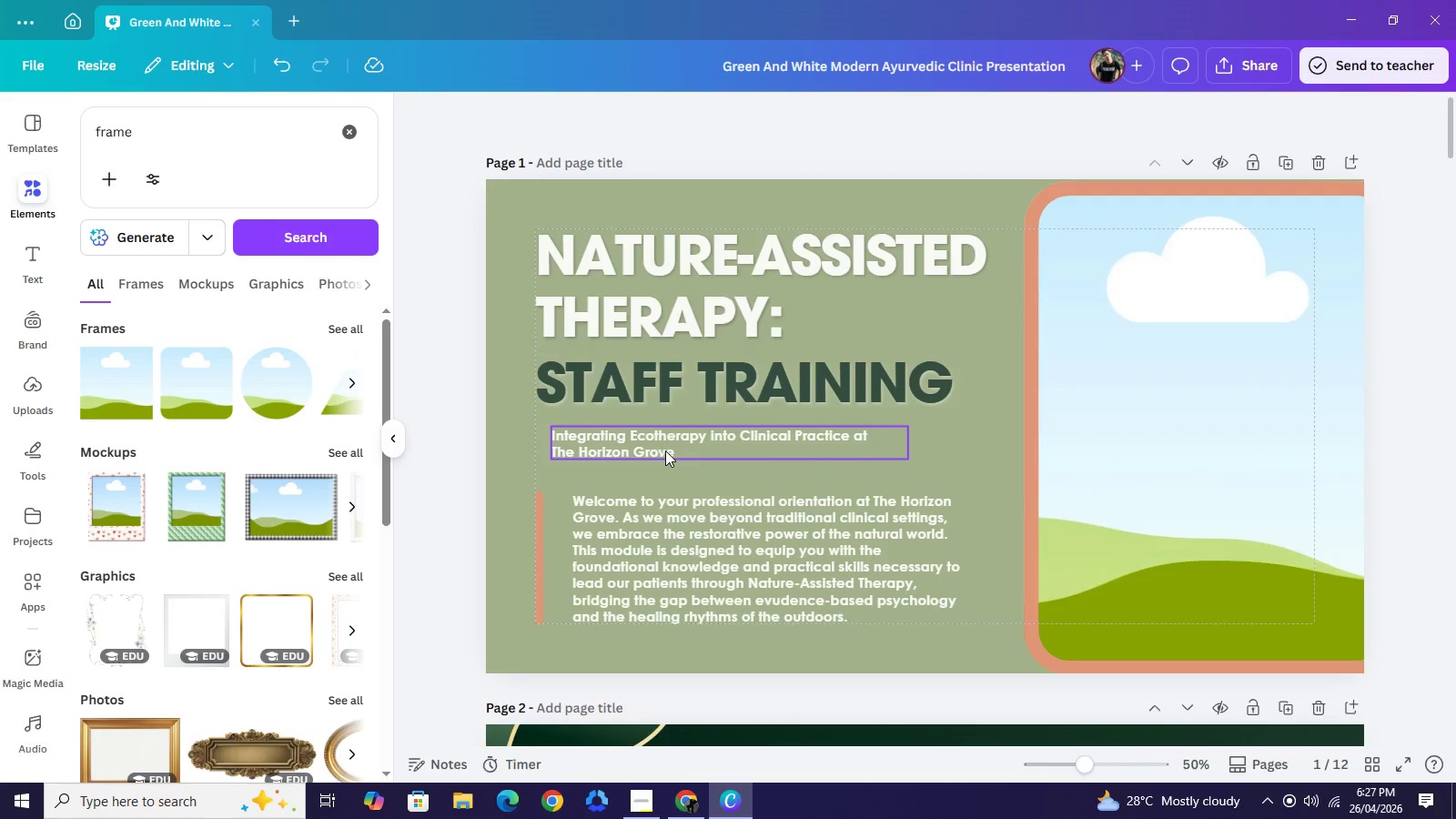 
left_click([660, 450])
 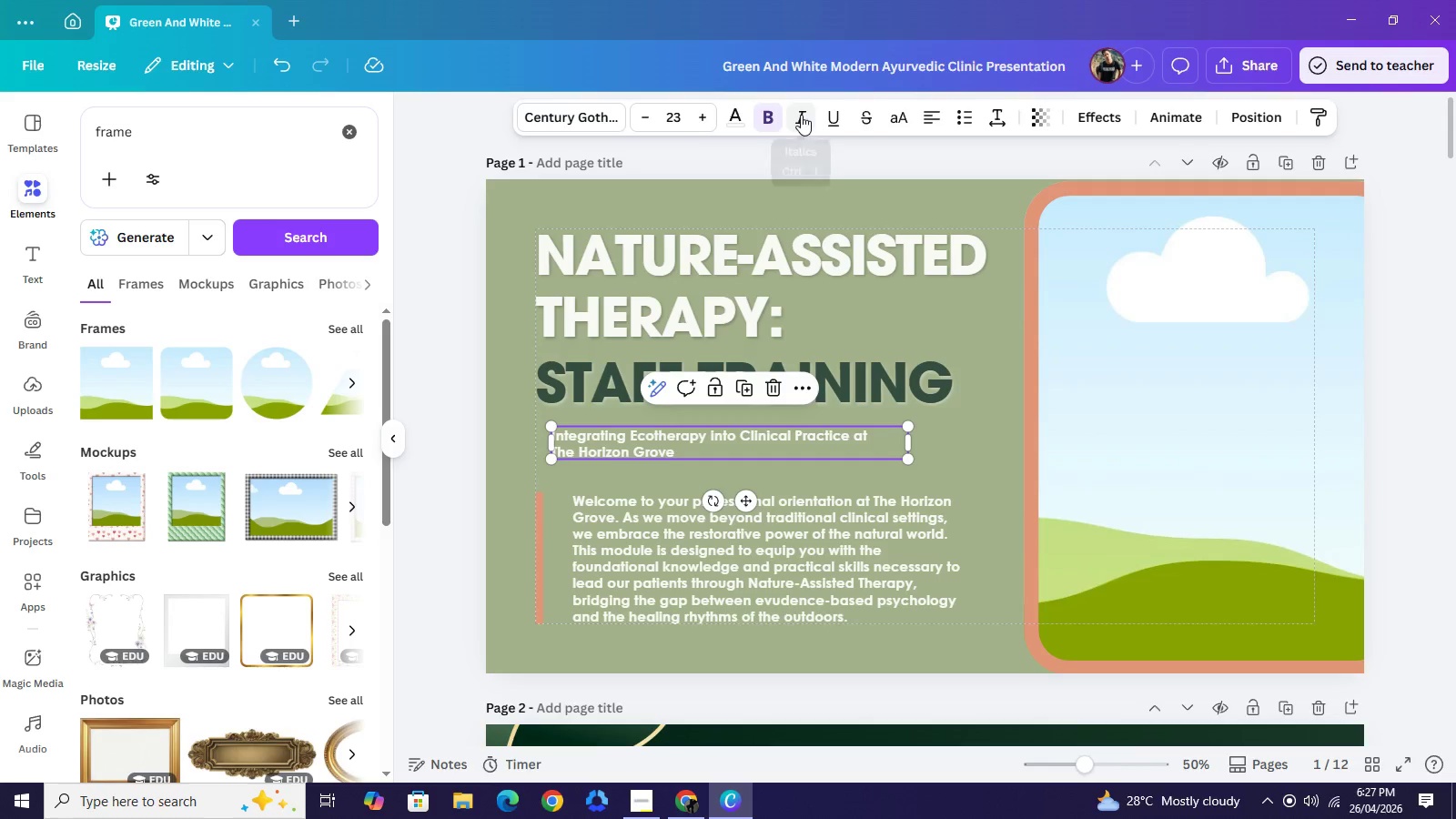 
left_click([801, 115])
 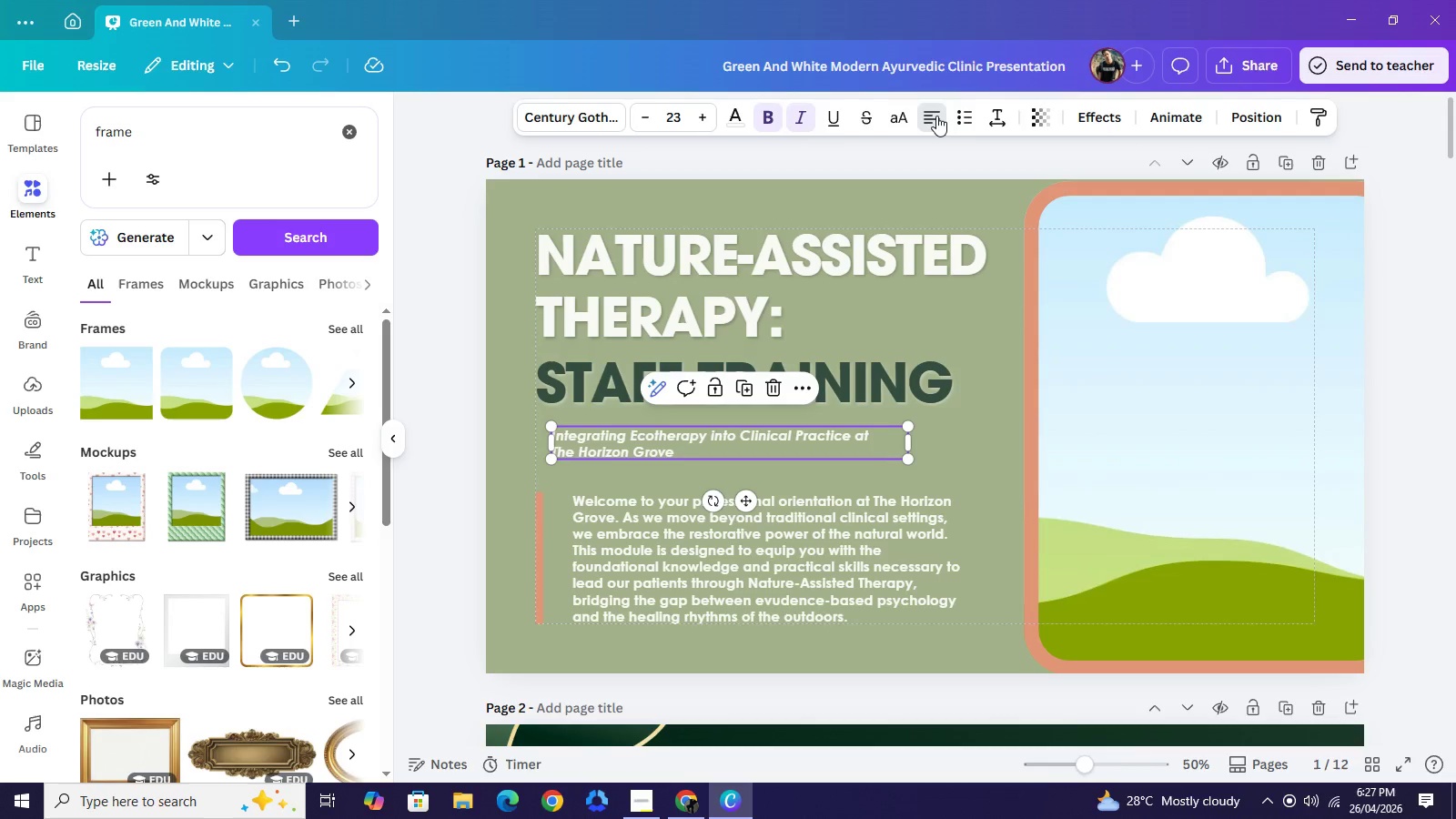 
left_click([936, 116])
 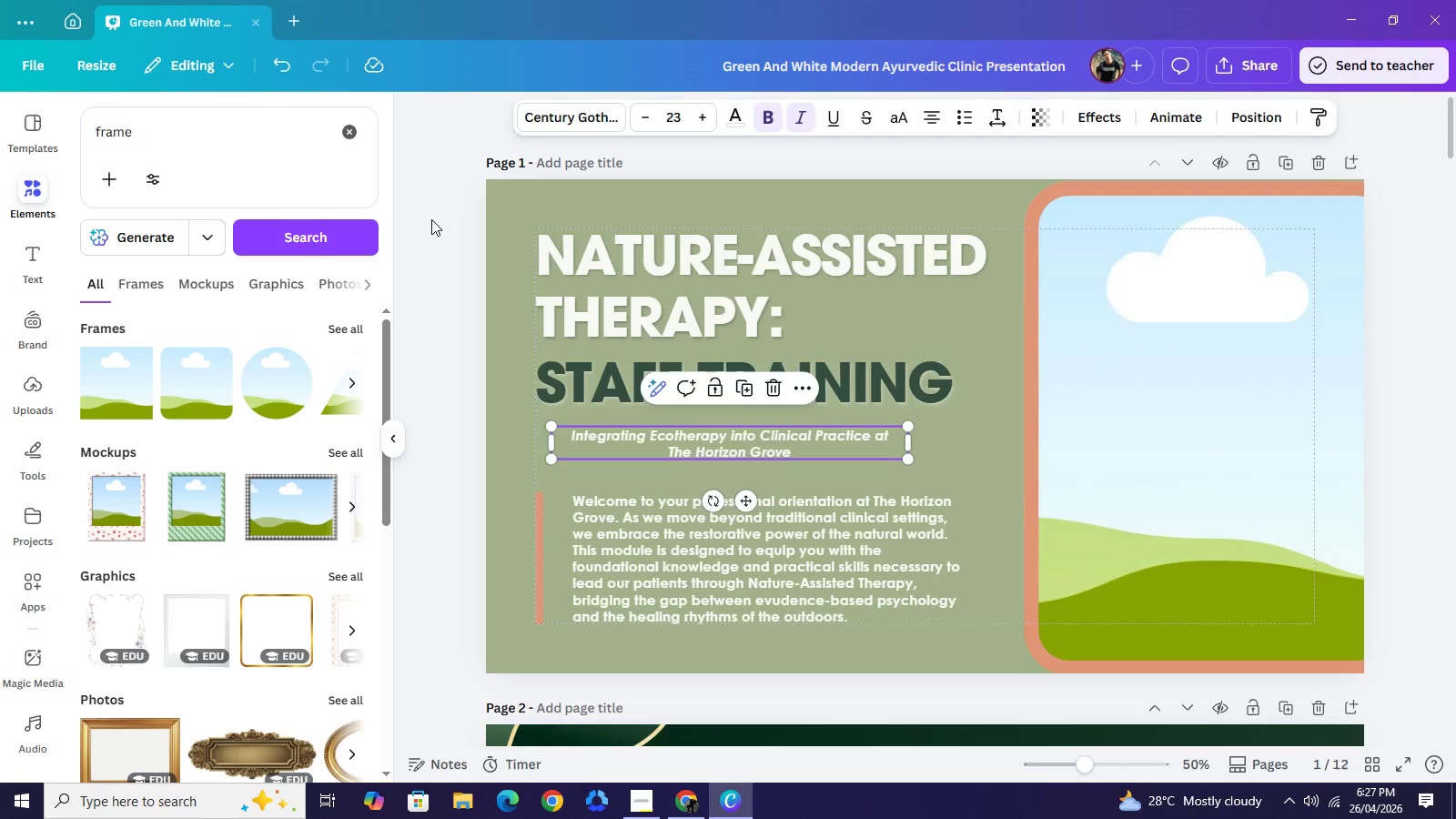 
double_click([431, 219])
 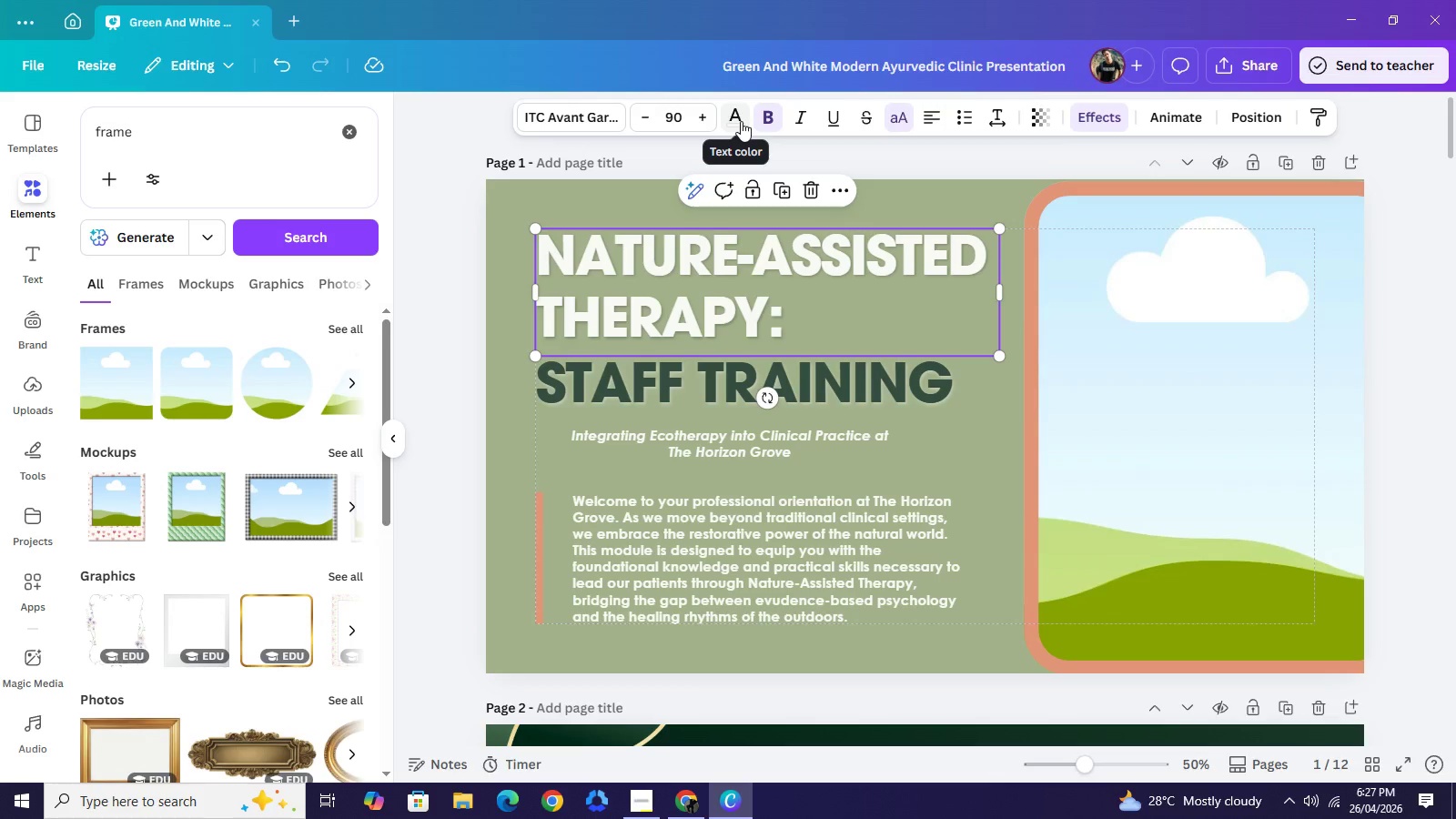 
wait(18.64)
 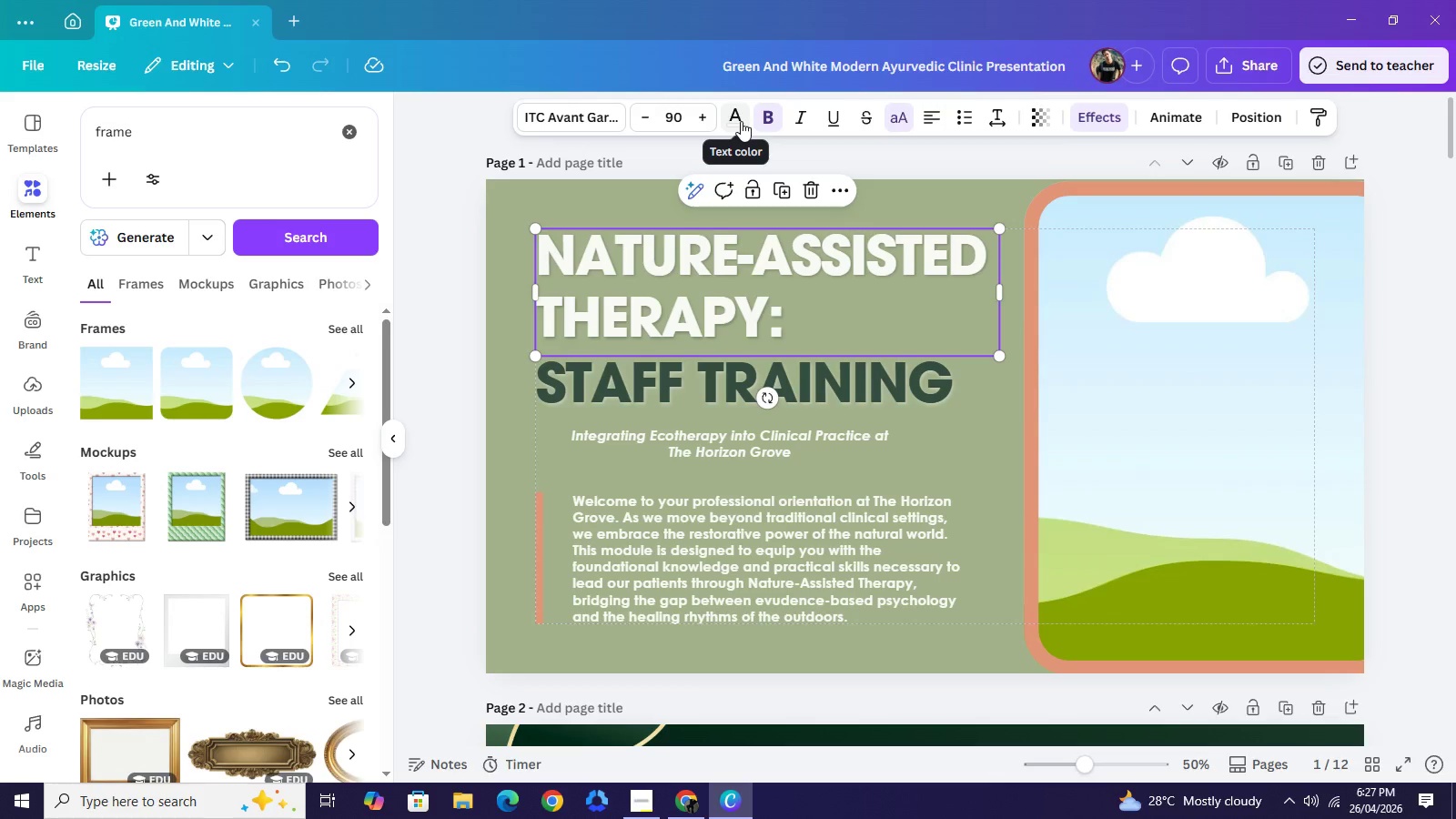 
left_click([742, 116])
 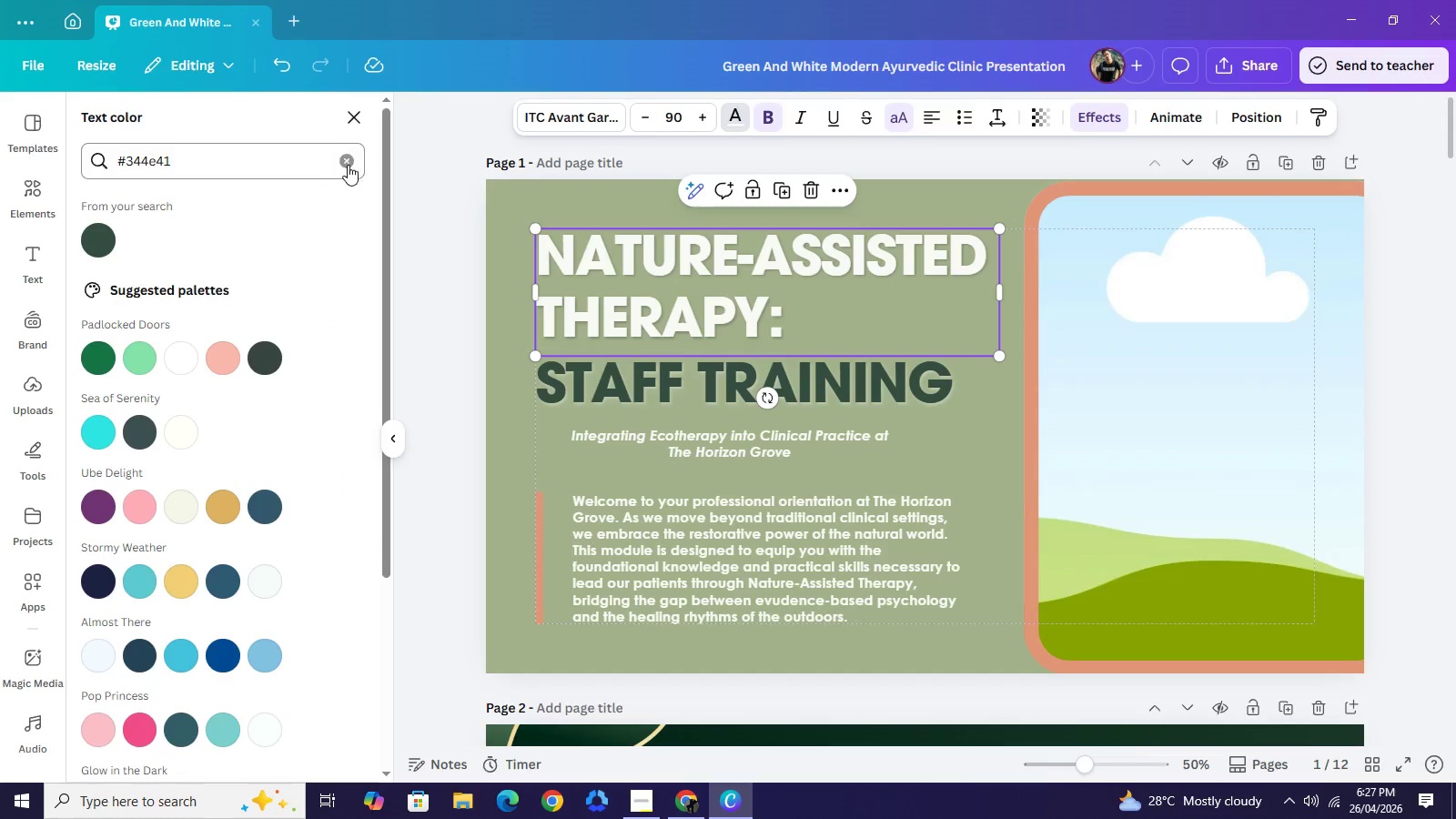 
left_click([349, 165])
 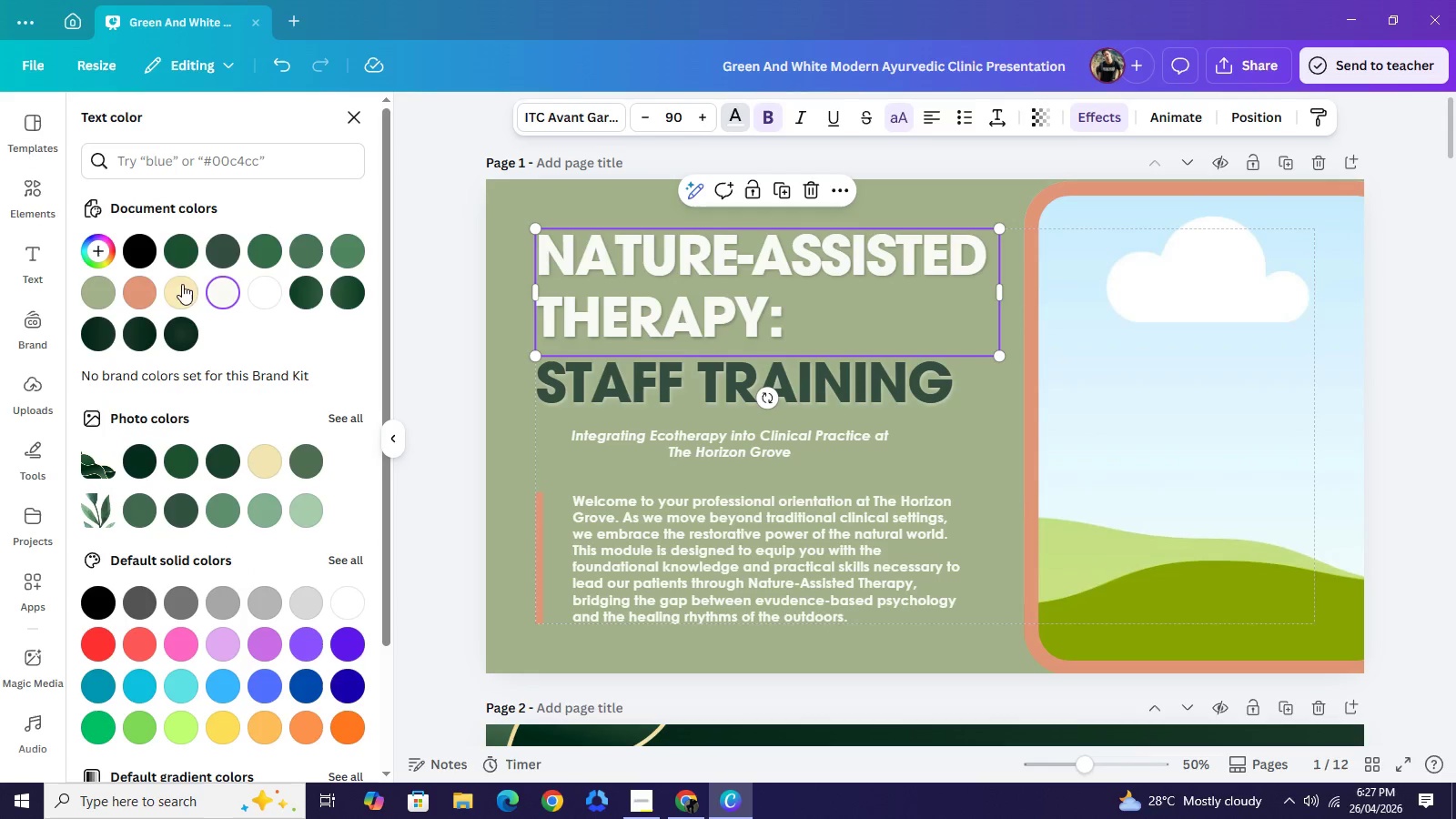 
mouse_move([168, 282])
 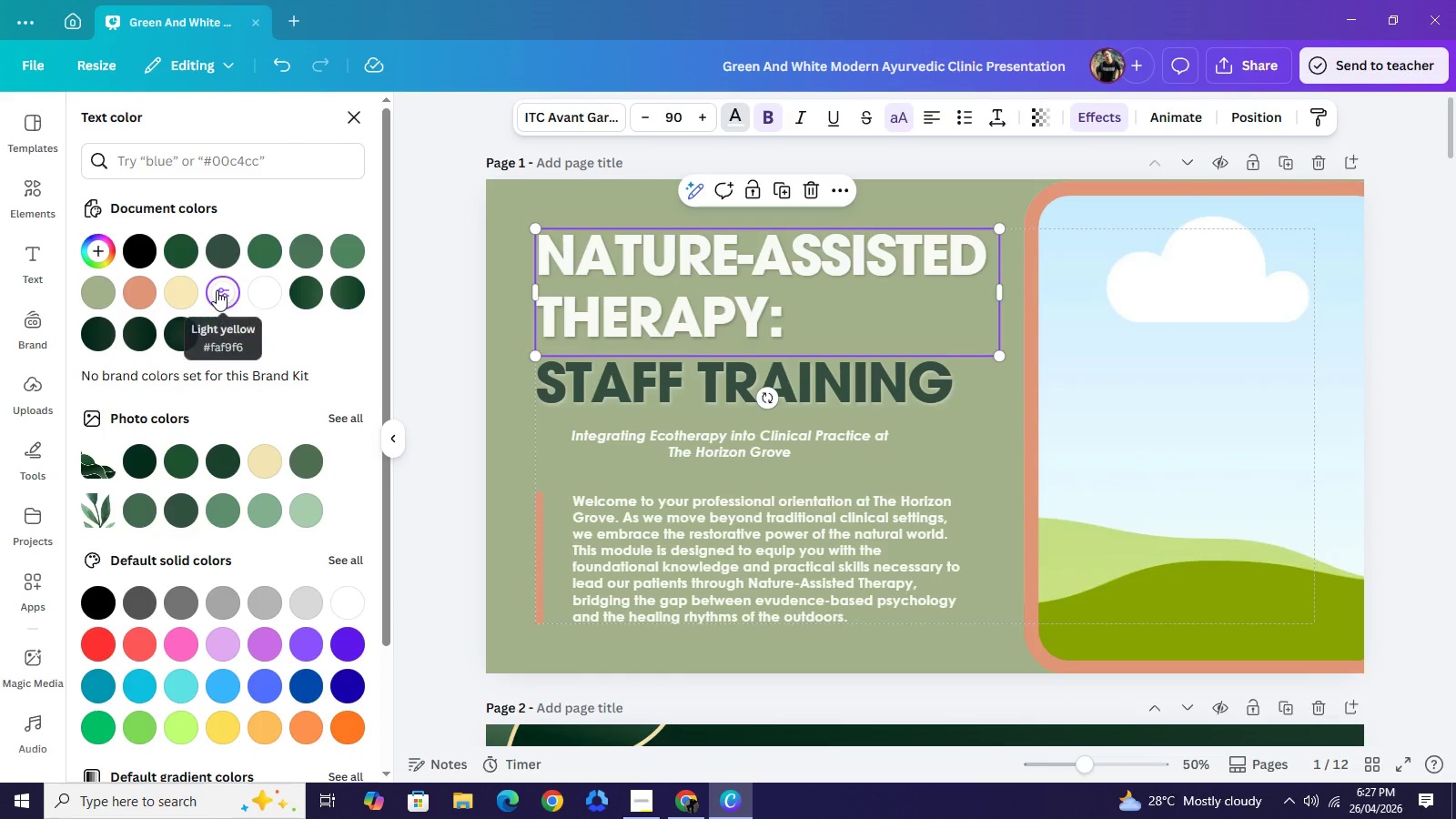 
mouse_move([234, 307])
 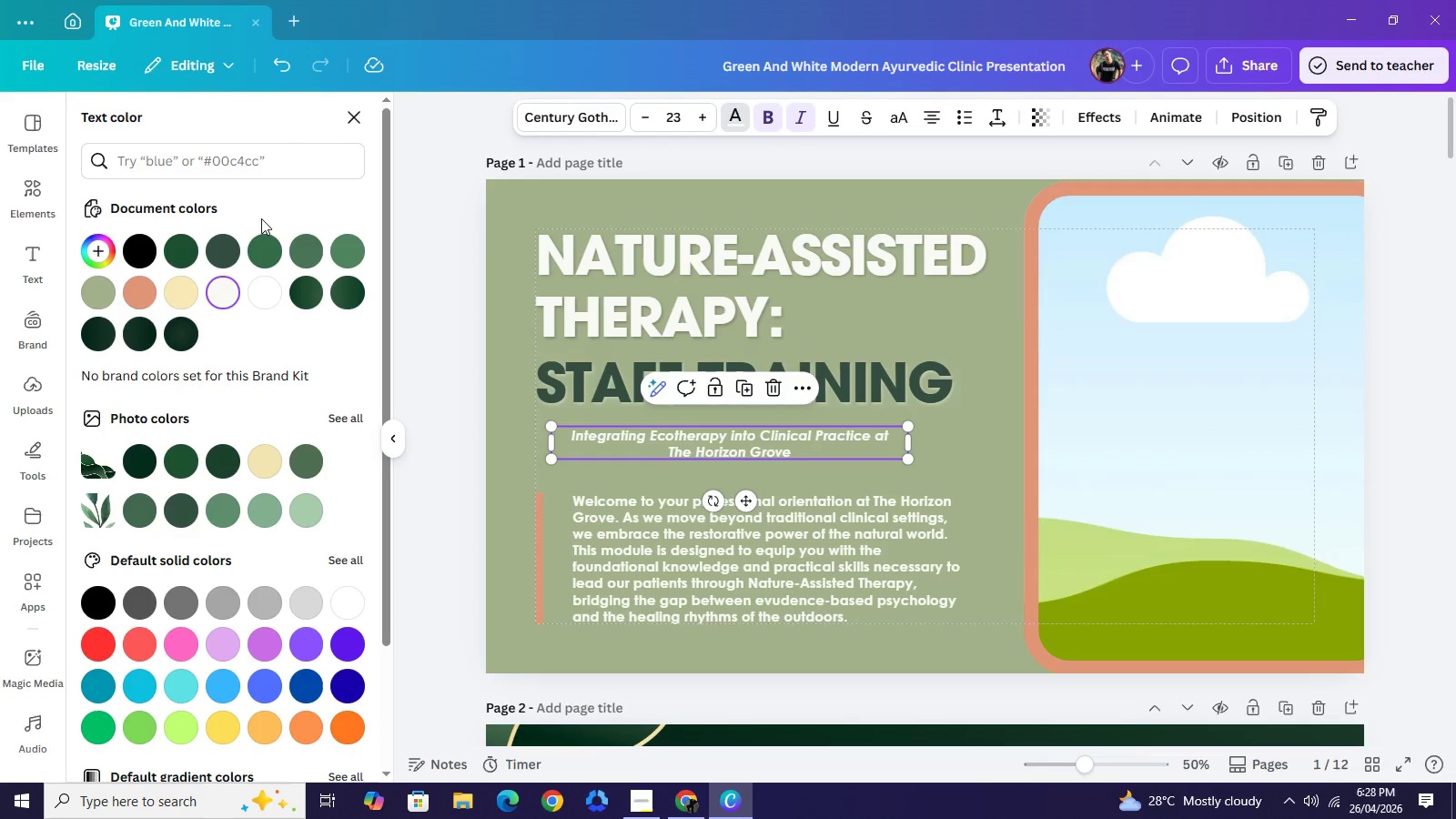 
left_click([235, 175])
 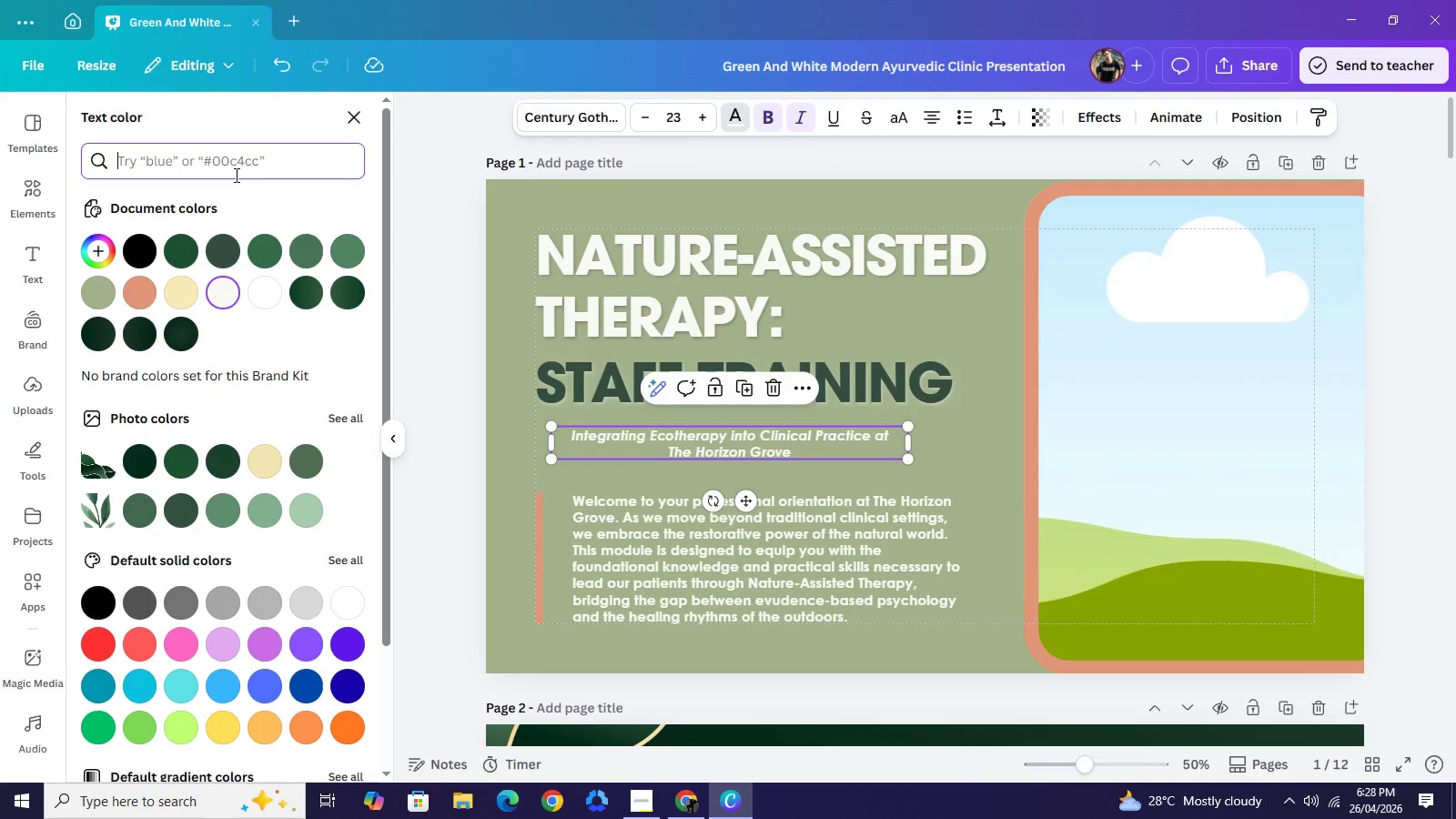 
type(#ffddd2)
 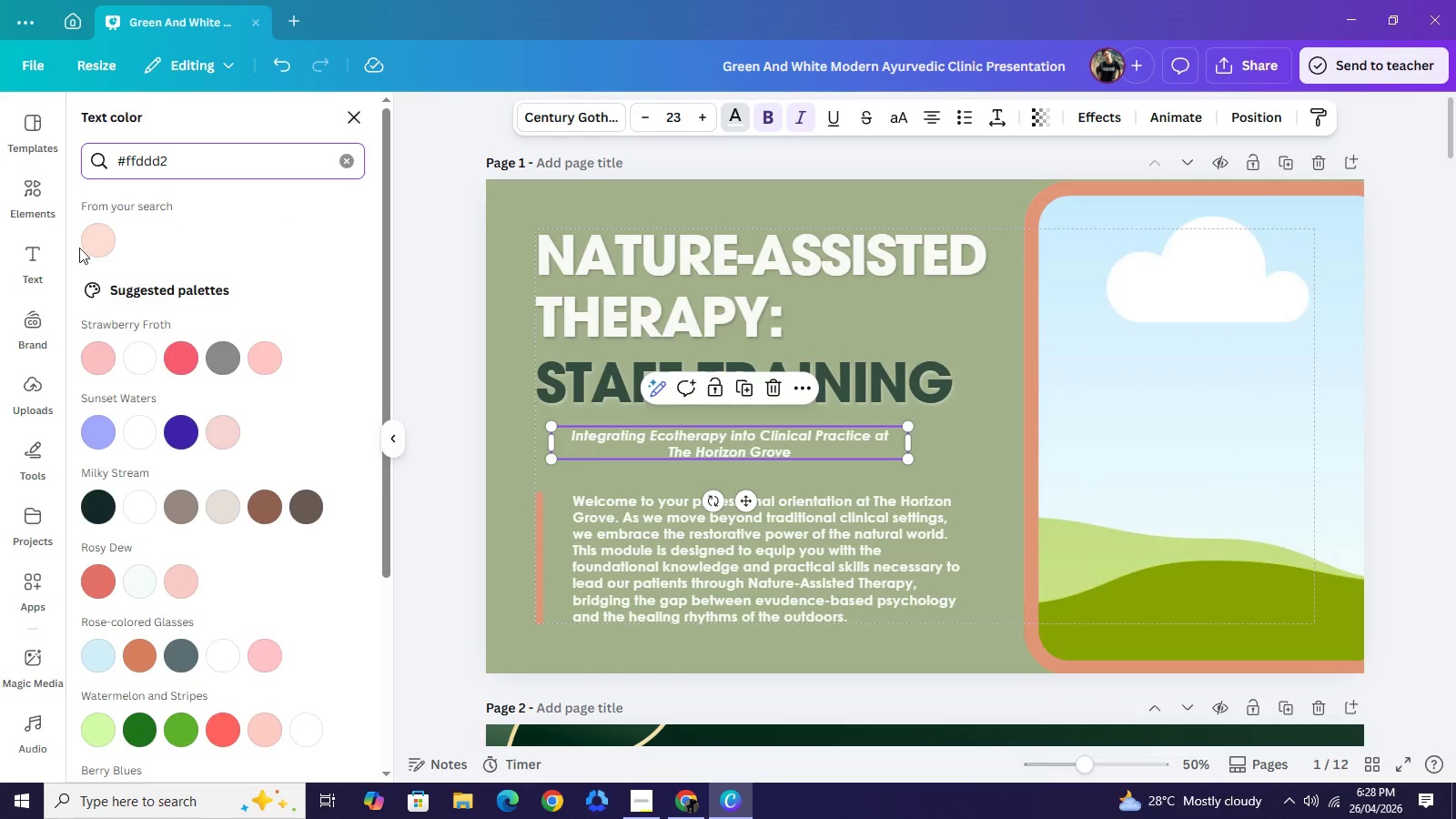 
left_click([86, 241])
 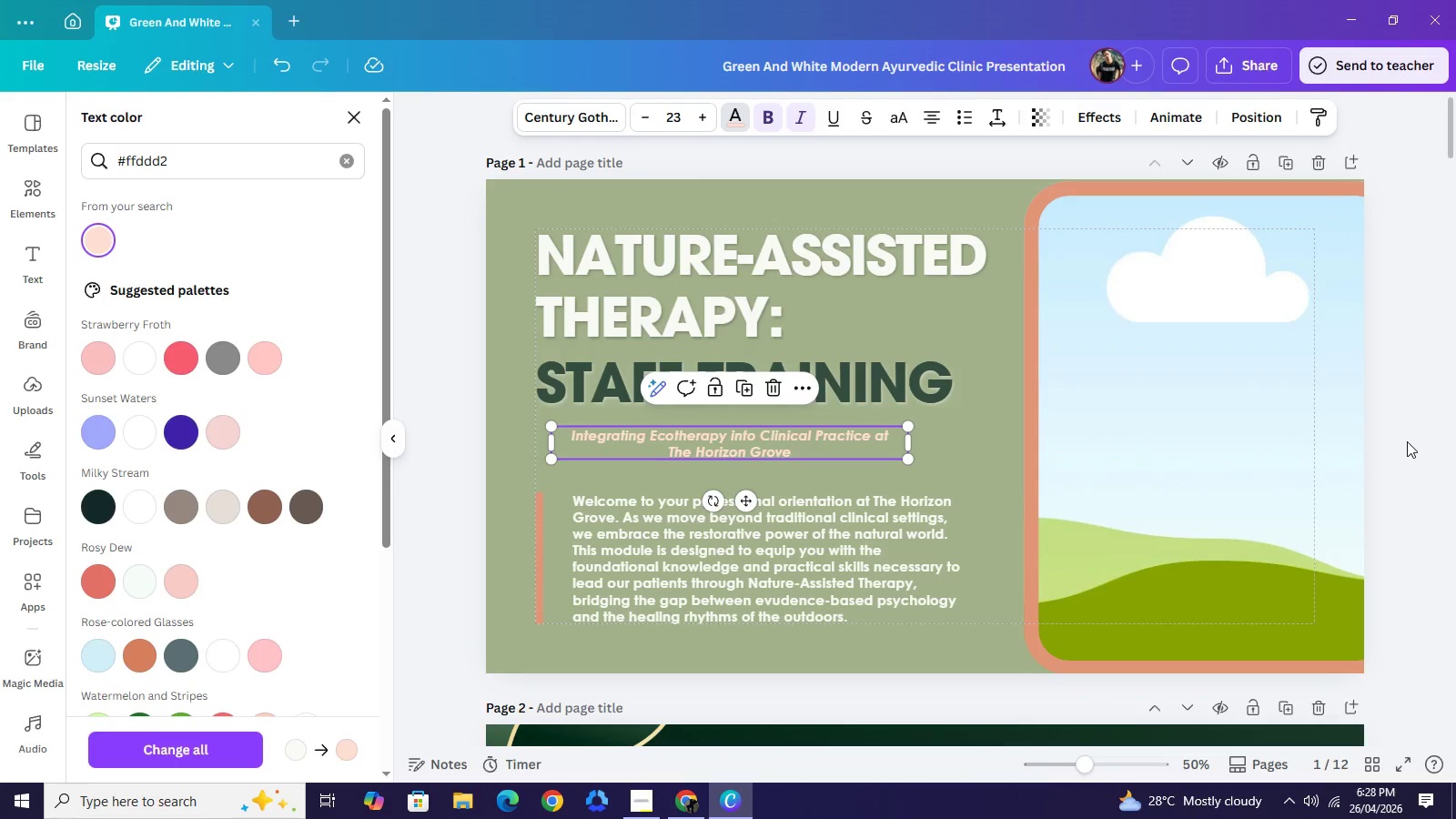 
left_click([1413, 444])
 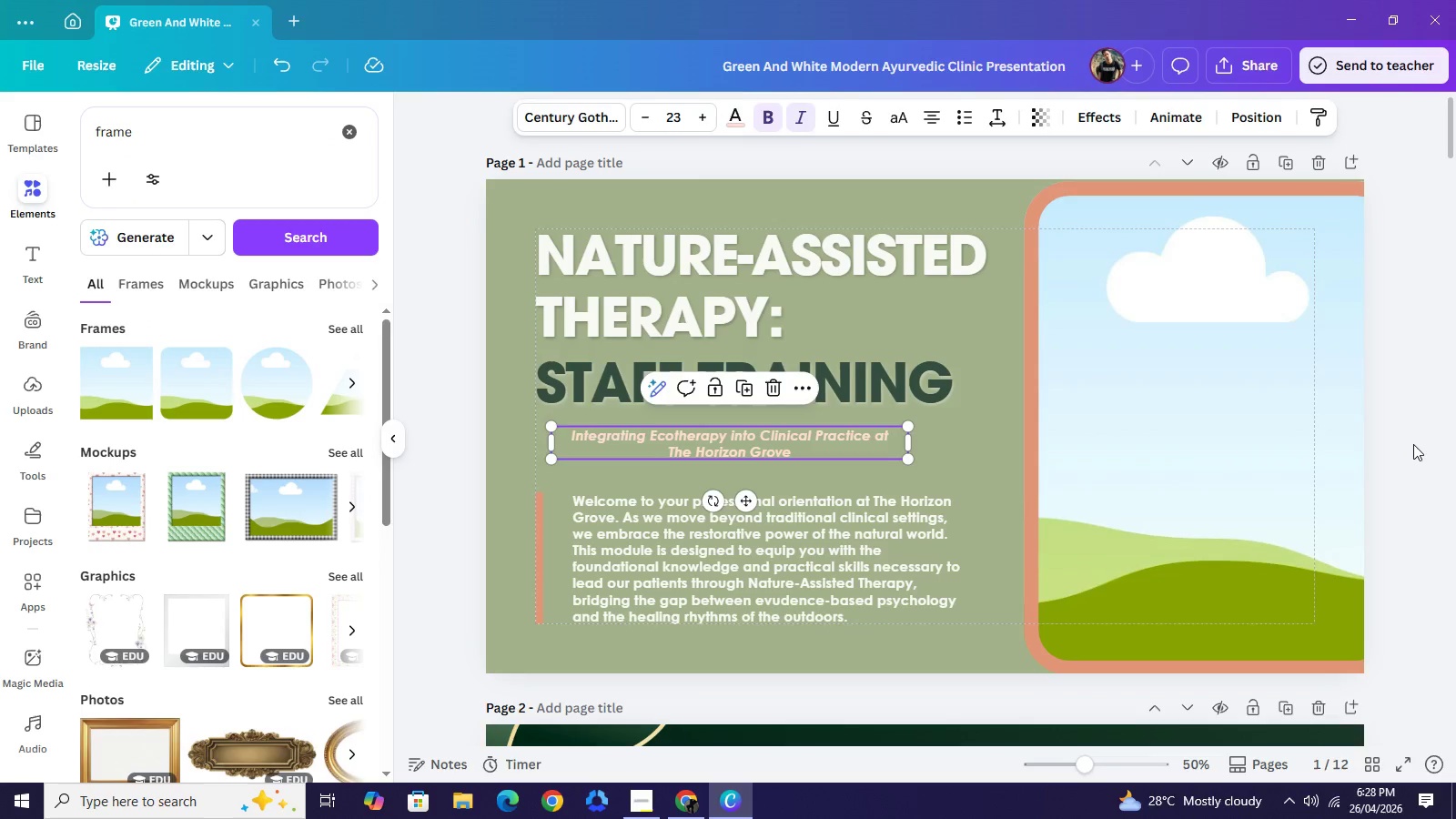 
left_click([1413, 444])
 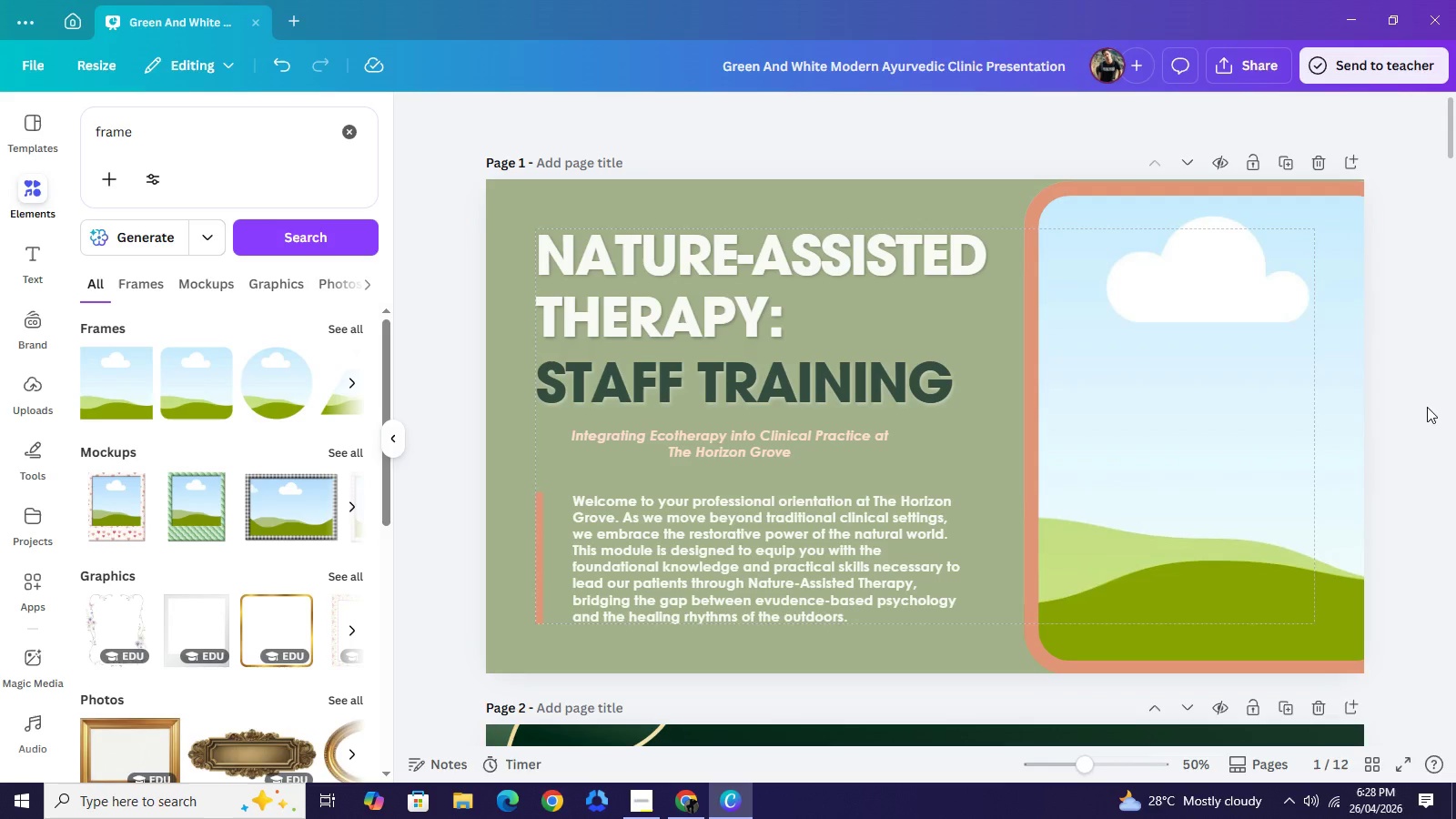 
wait(45.23)
 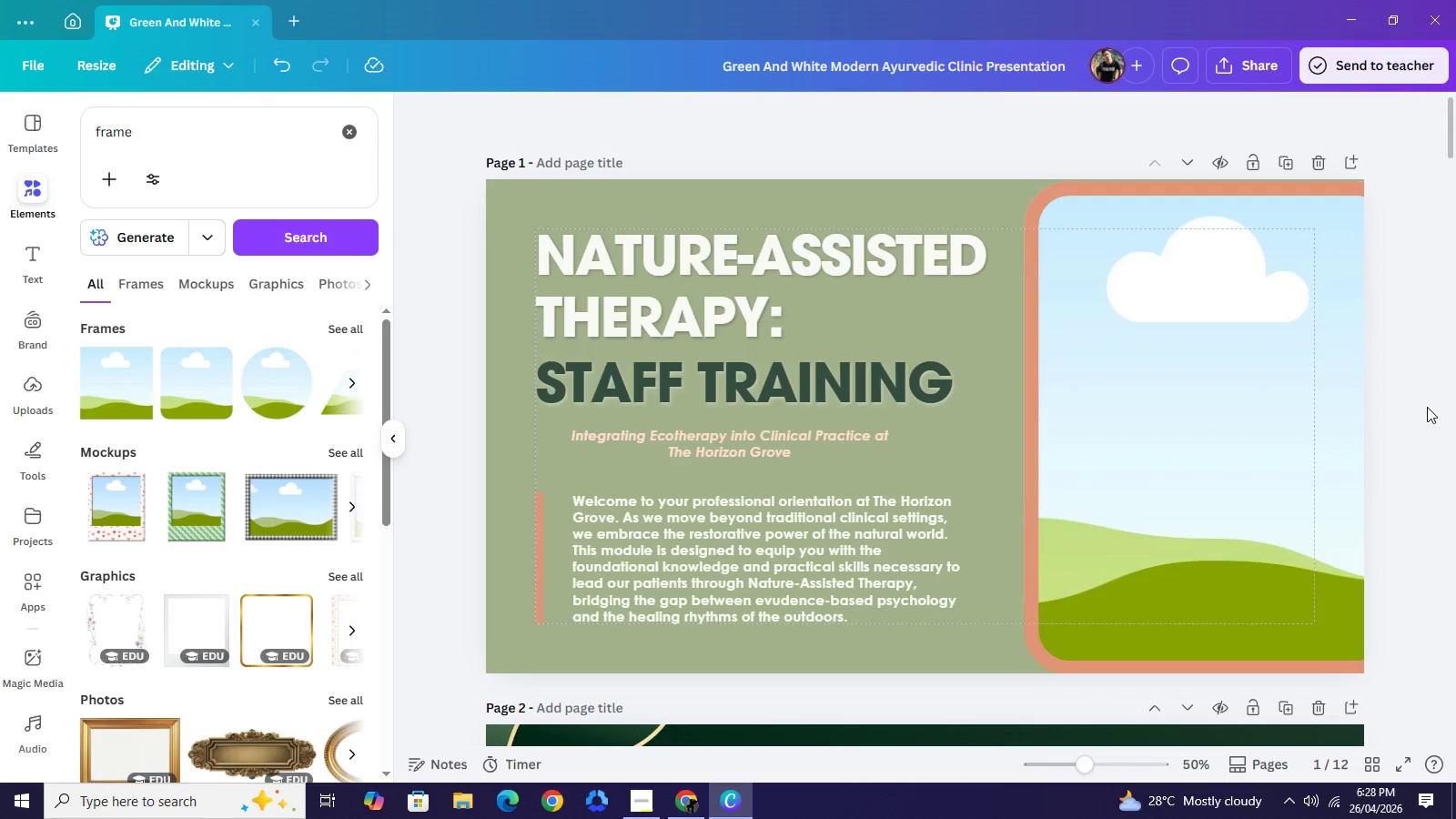 
left_click([720, 380])
 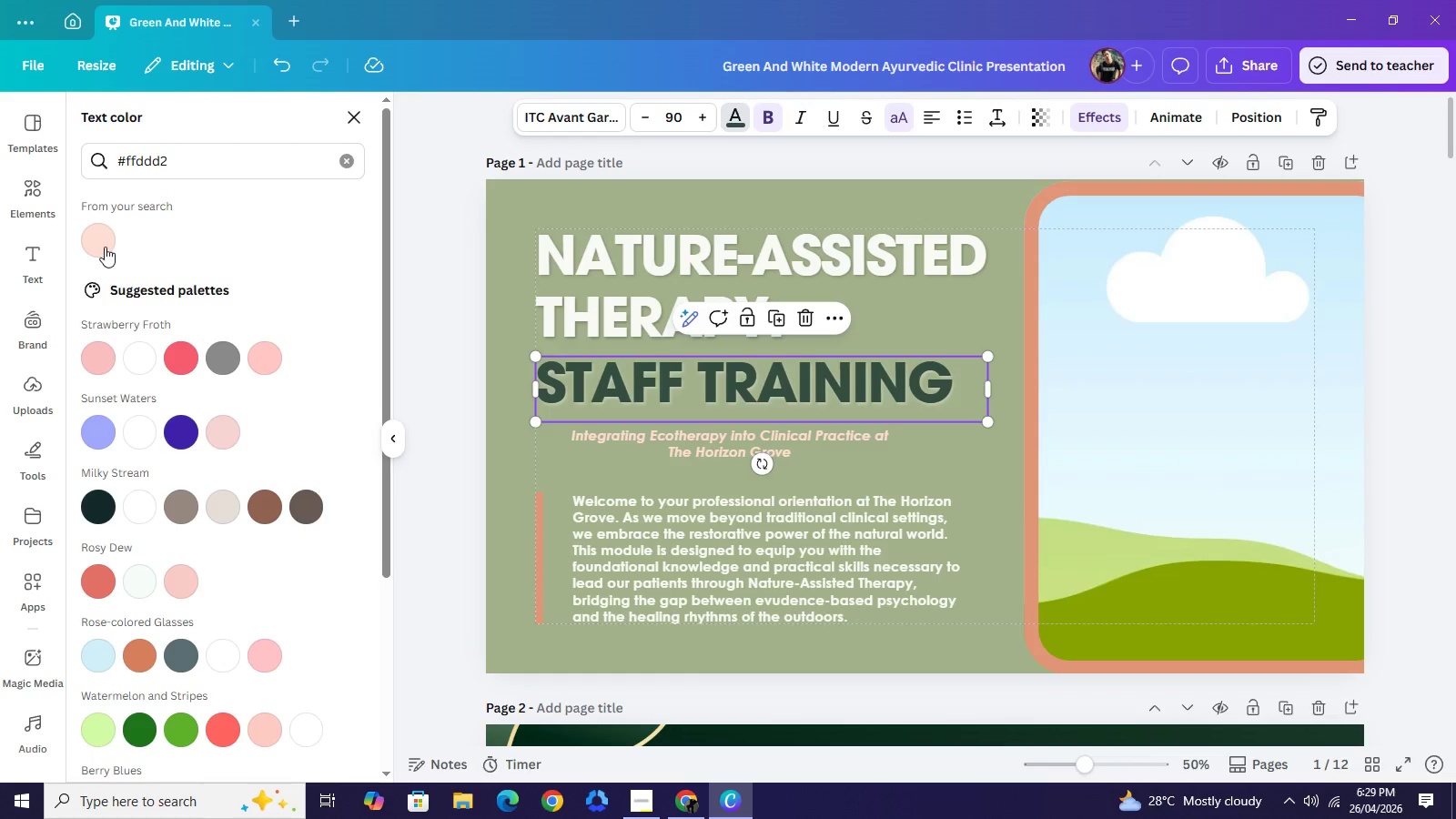 
left_click([95, 240])
 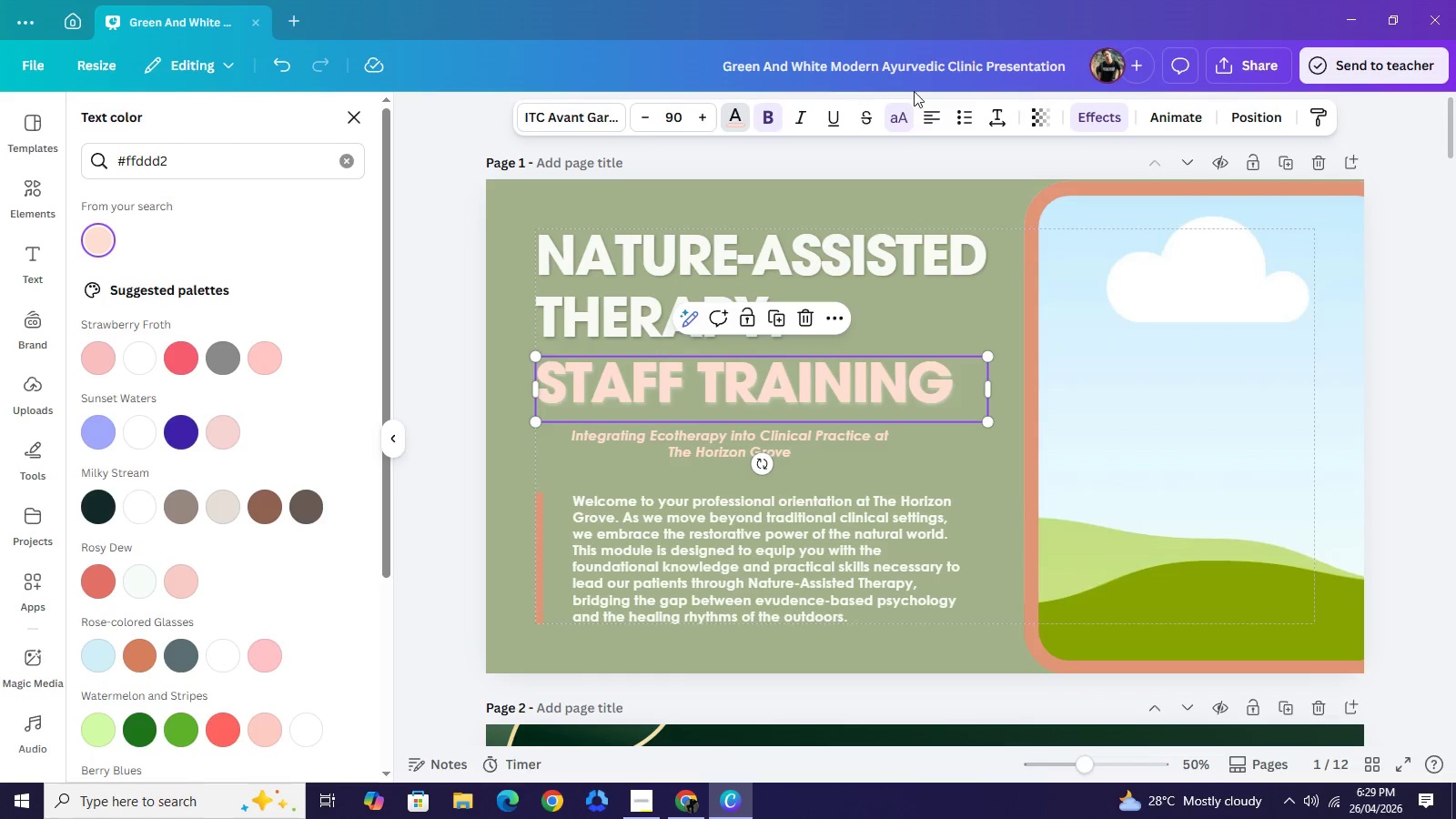 
mouse_move([968, 125])
 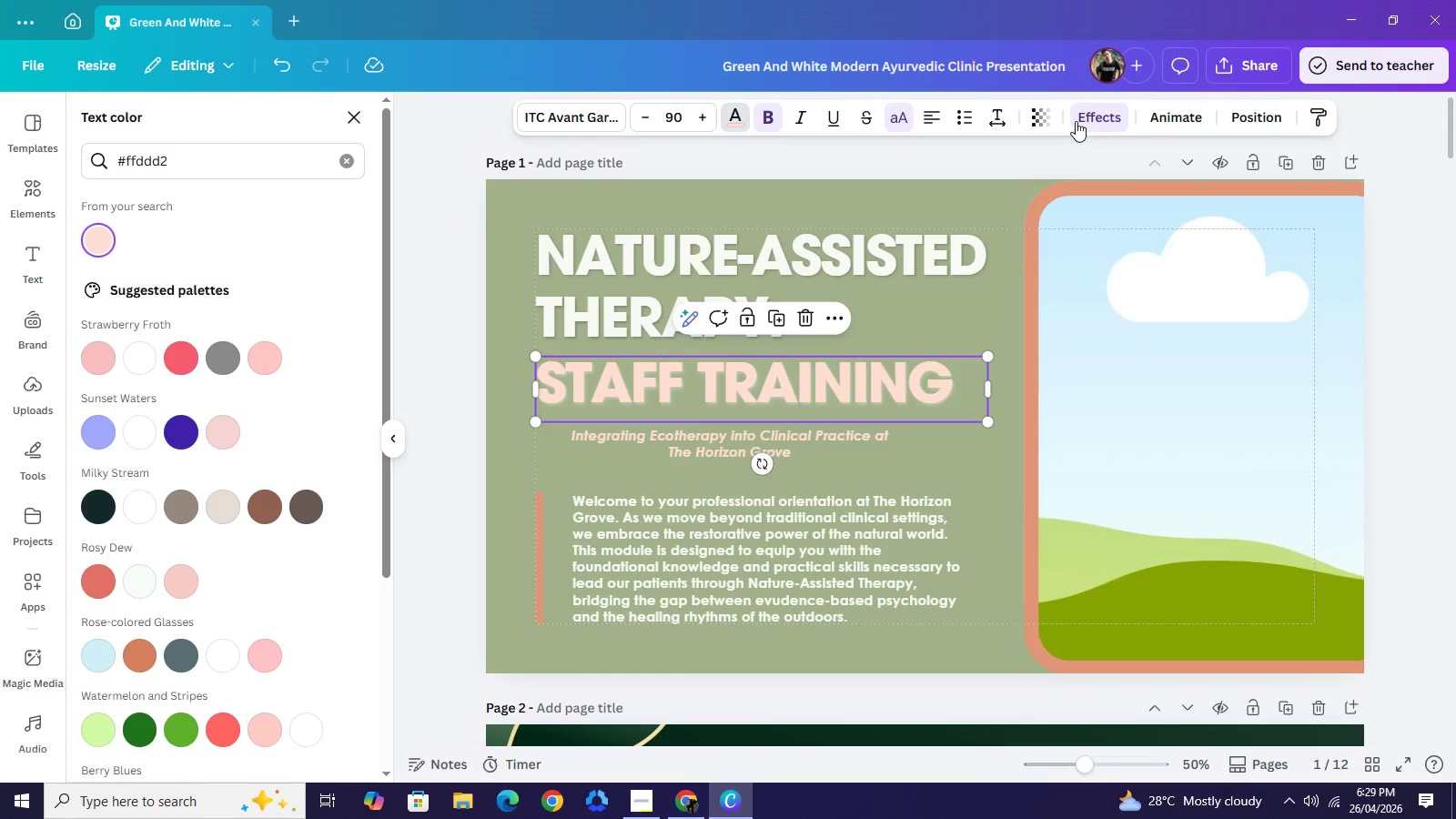 
left_click([1076, 121])
 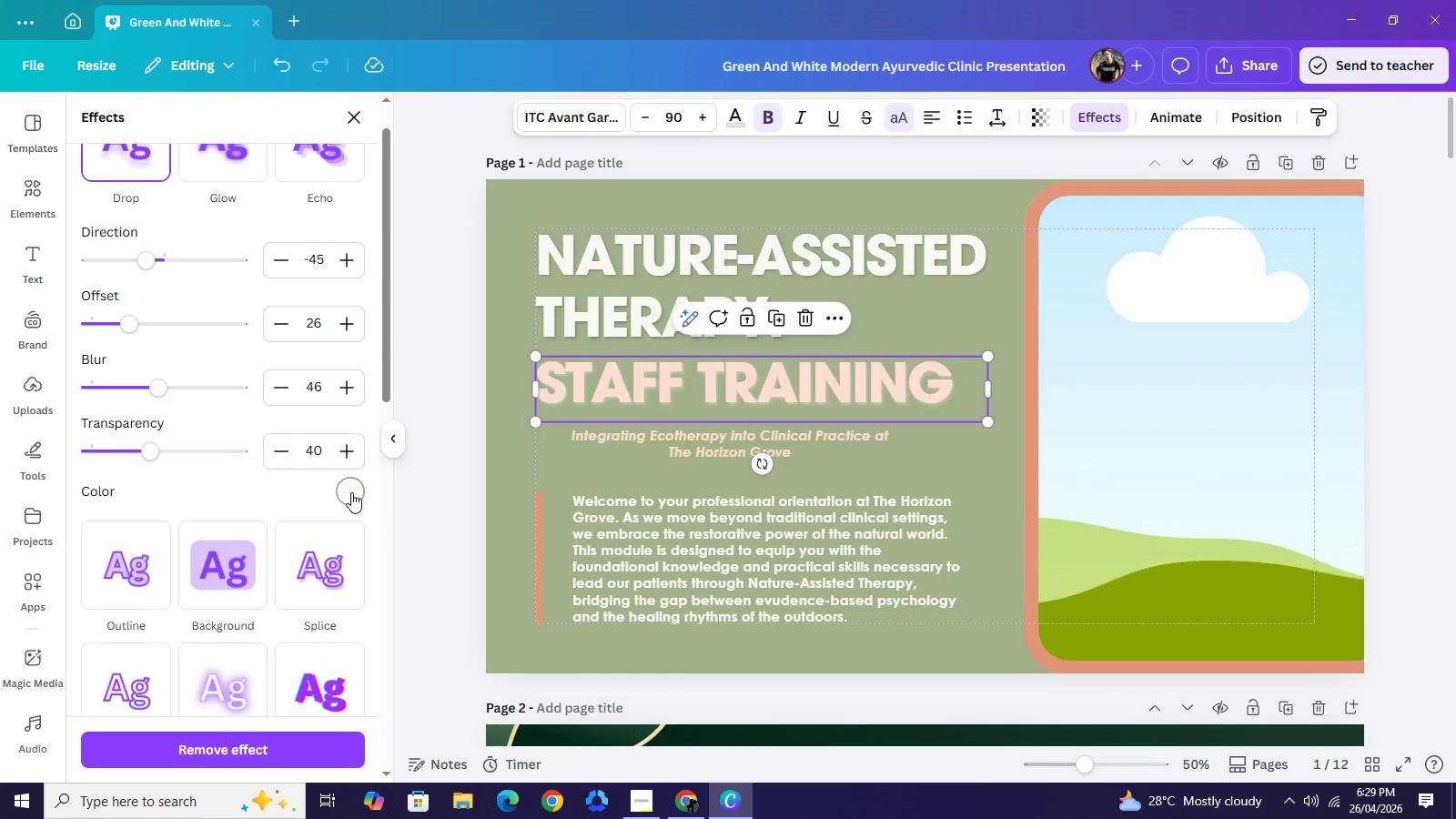 
left_click([353, 492])
 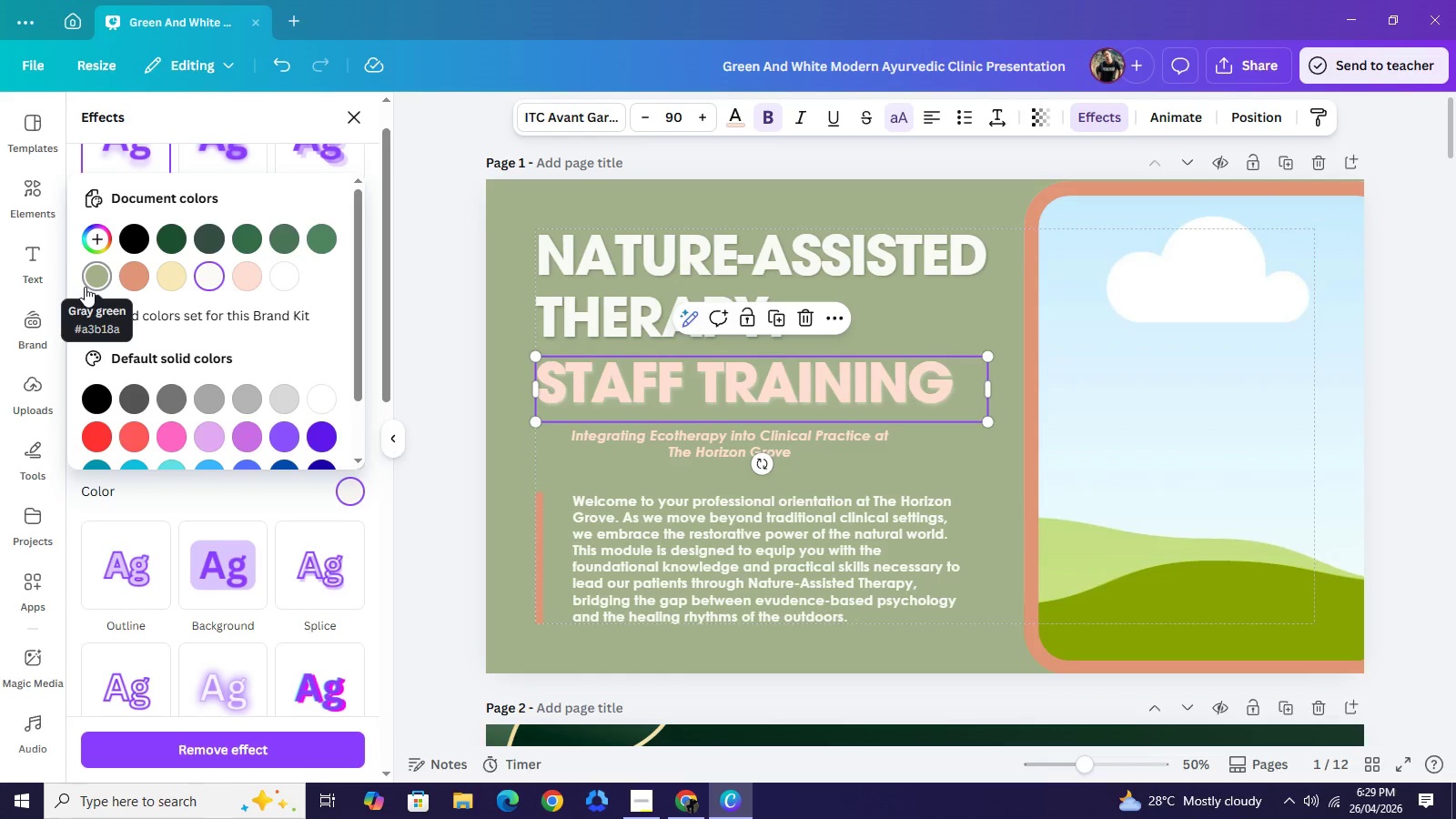 
left_click([85, 287])
 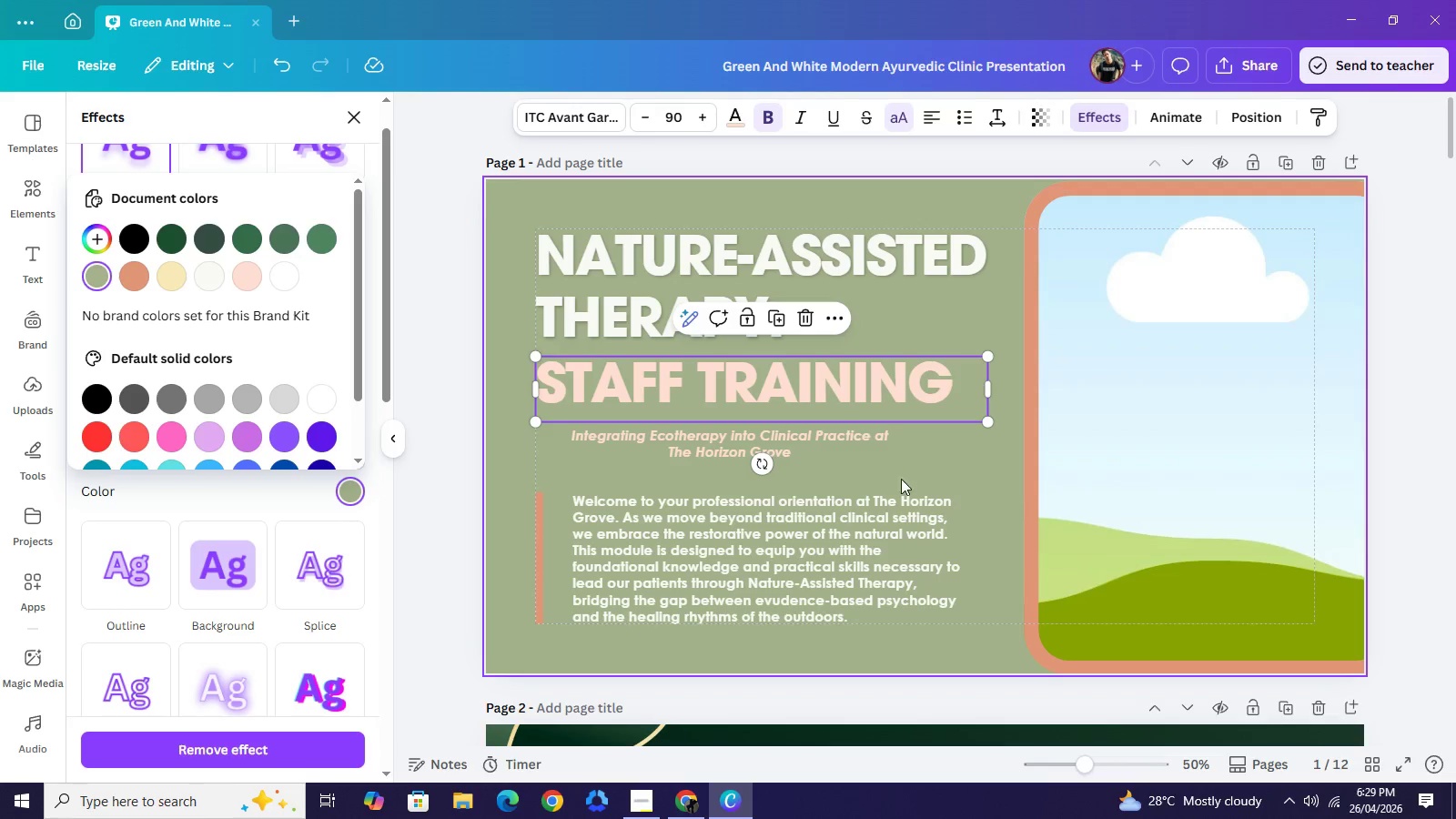 
left_click([887, 482])
 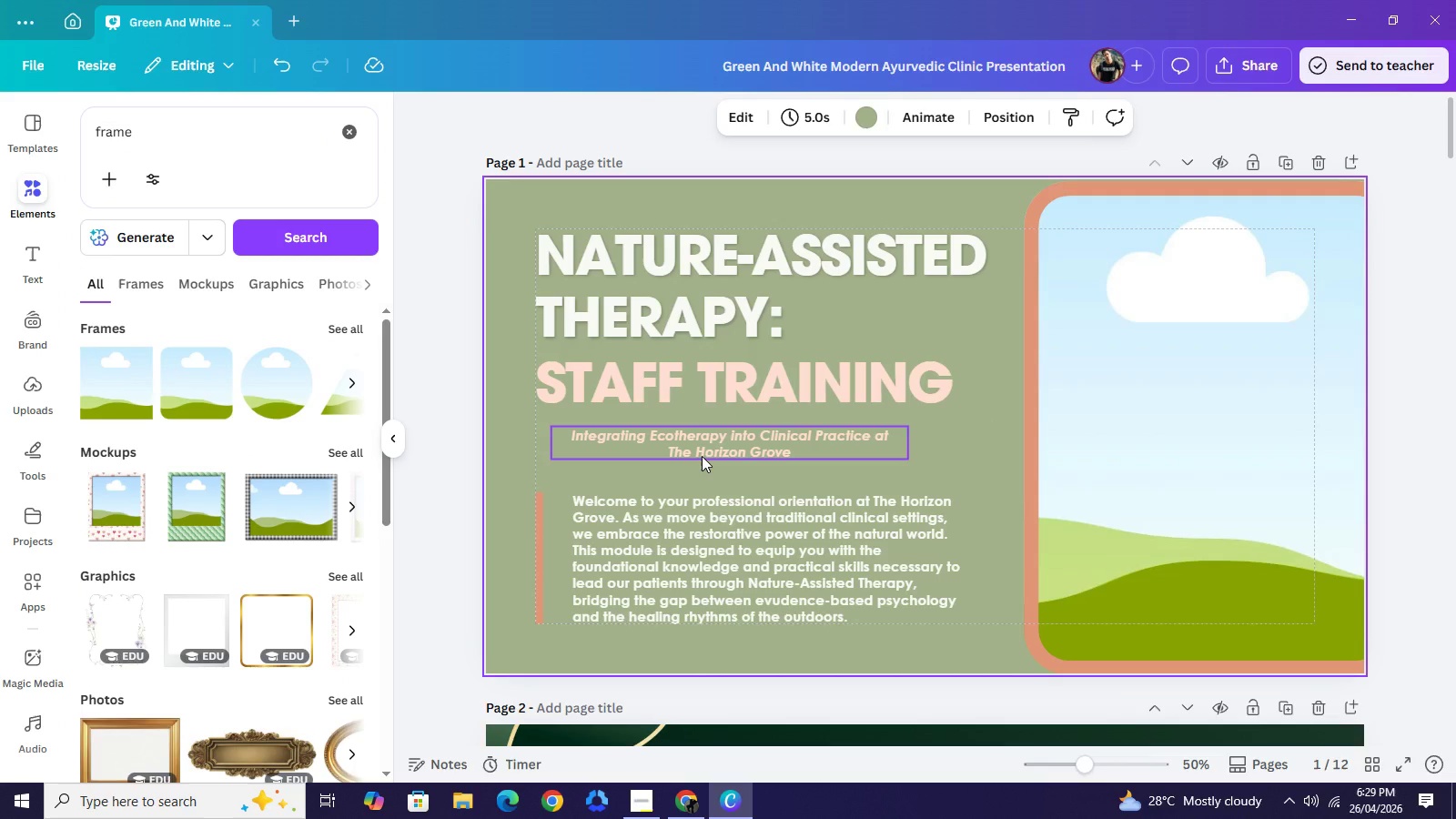 
left_click([702, 456])
 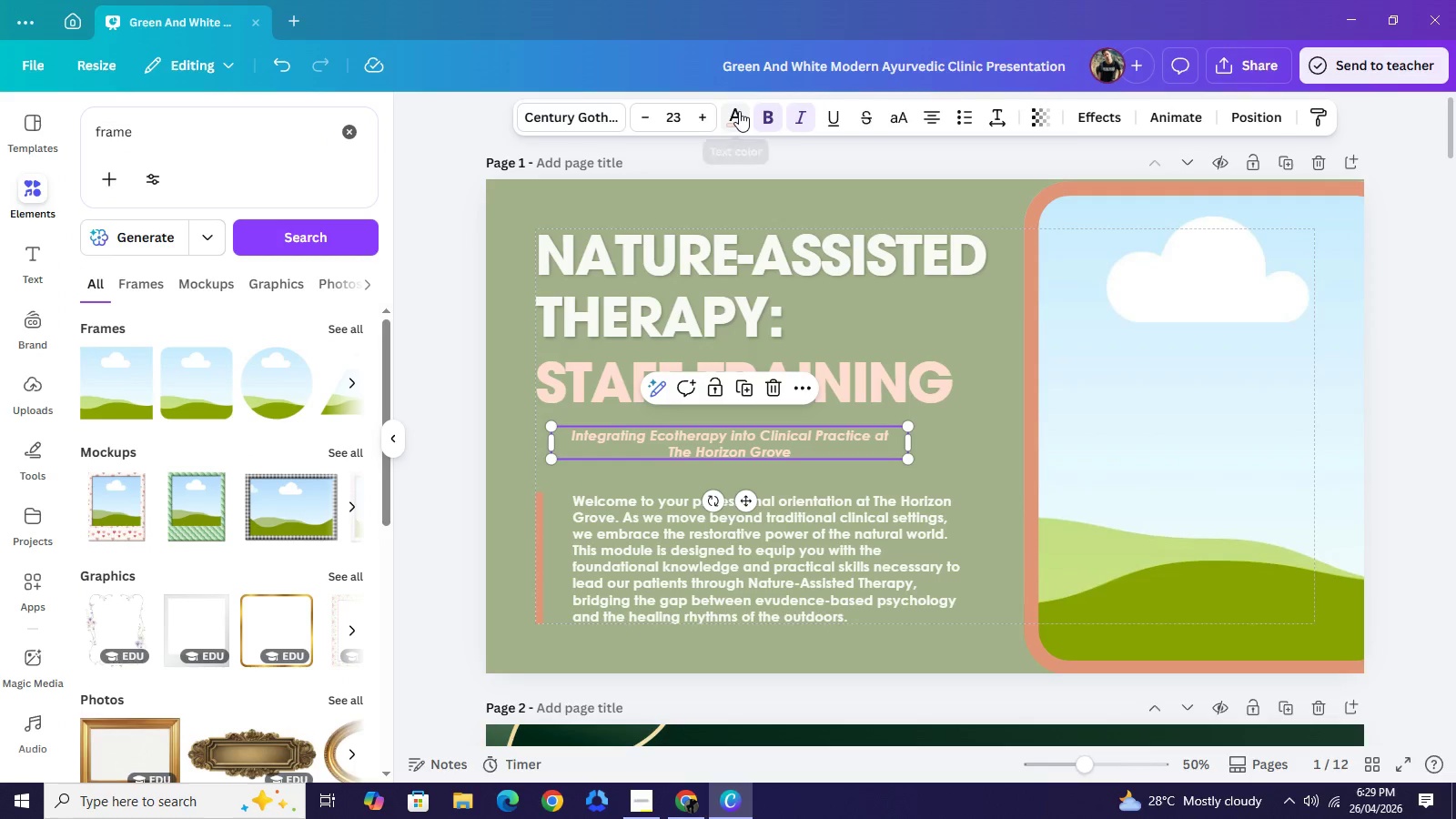 
left_click([739, 111])
 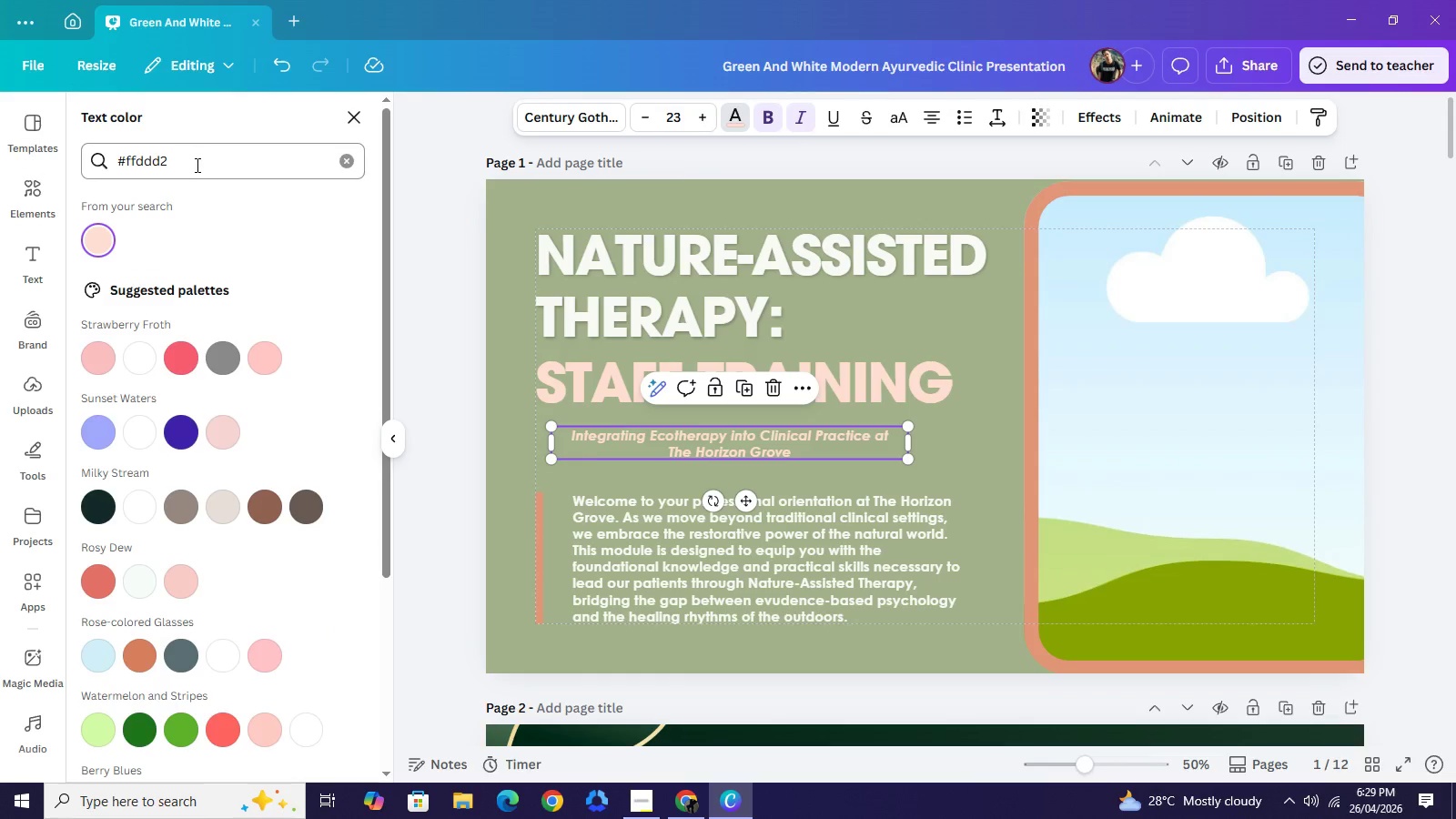 
left_click_drag(start_coordinate=[195, 165], to_coordinate=[126, 159])
 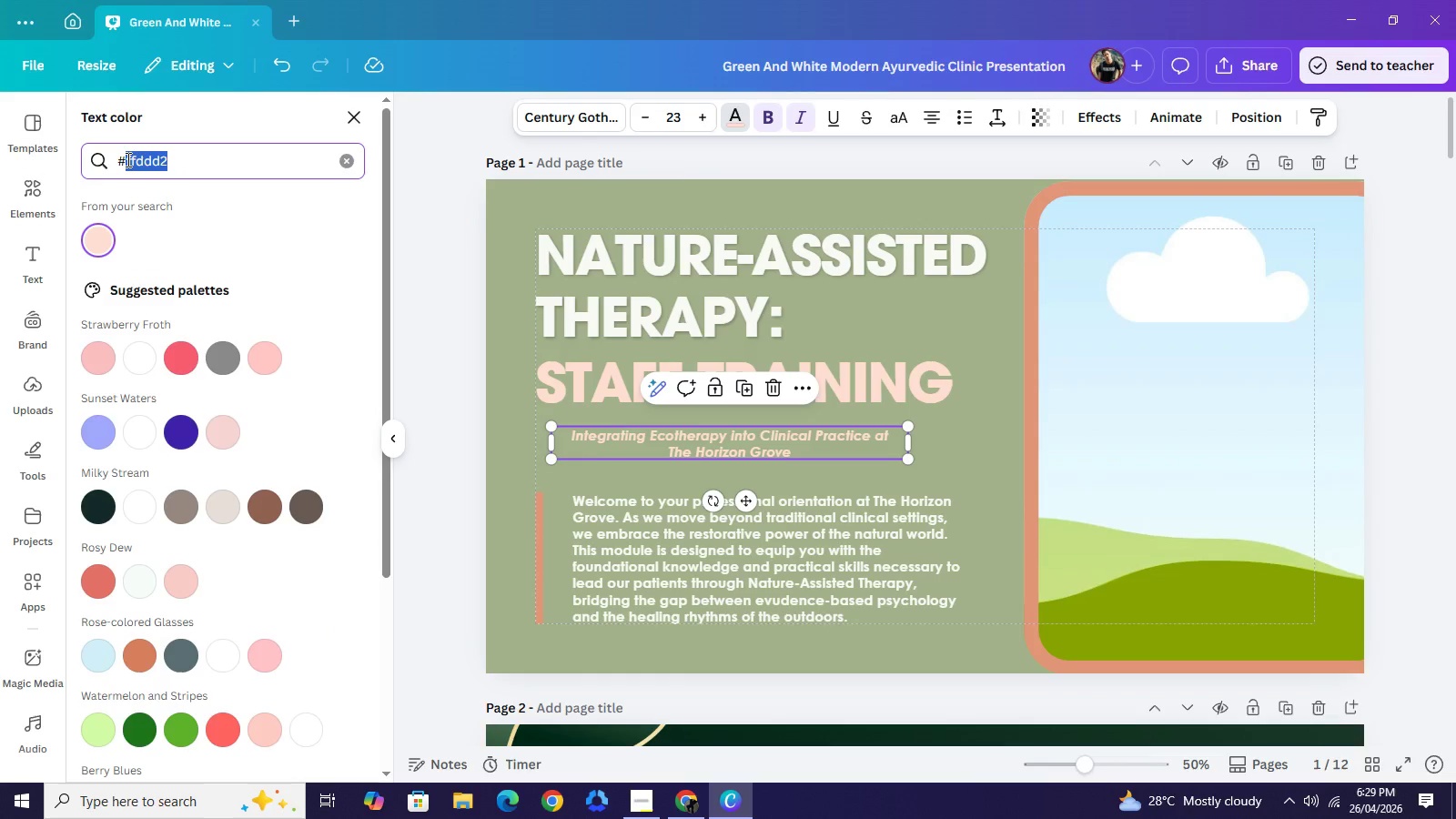 
wait(5.41)
 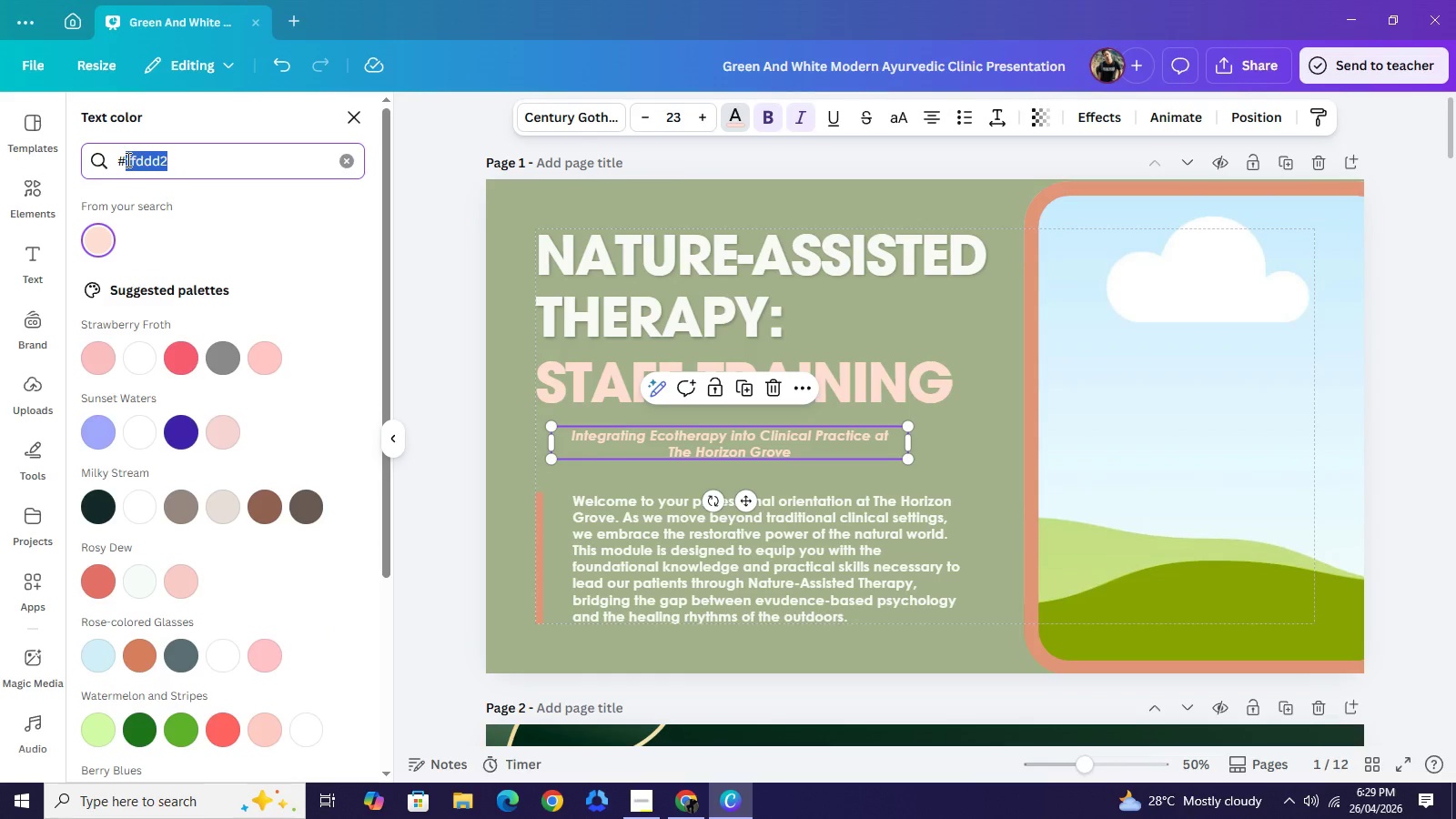 
type(344e41)
 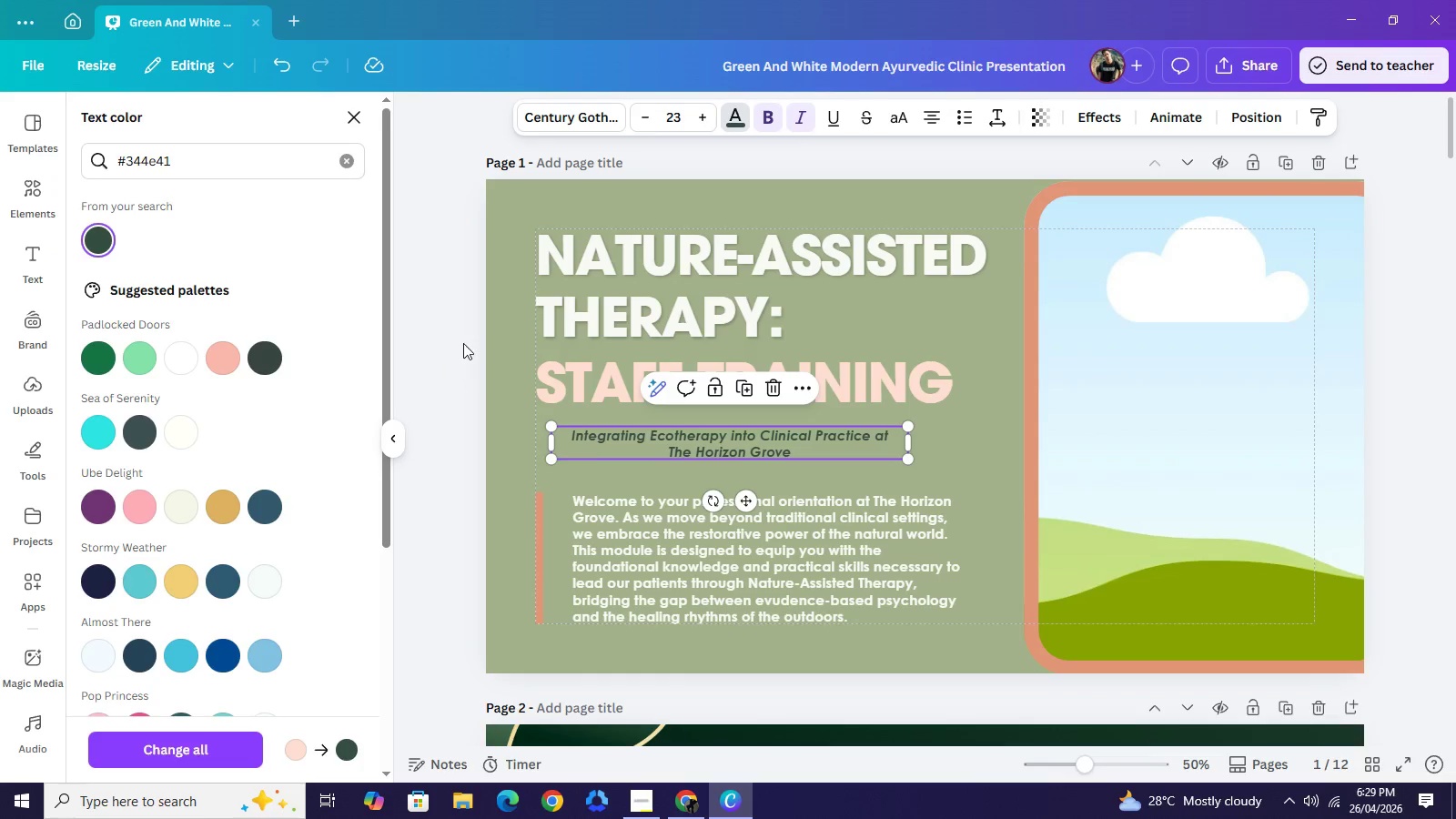 
double_click([464, 342])
 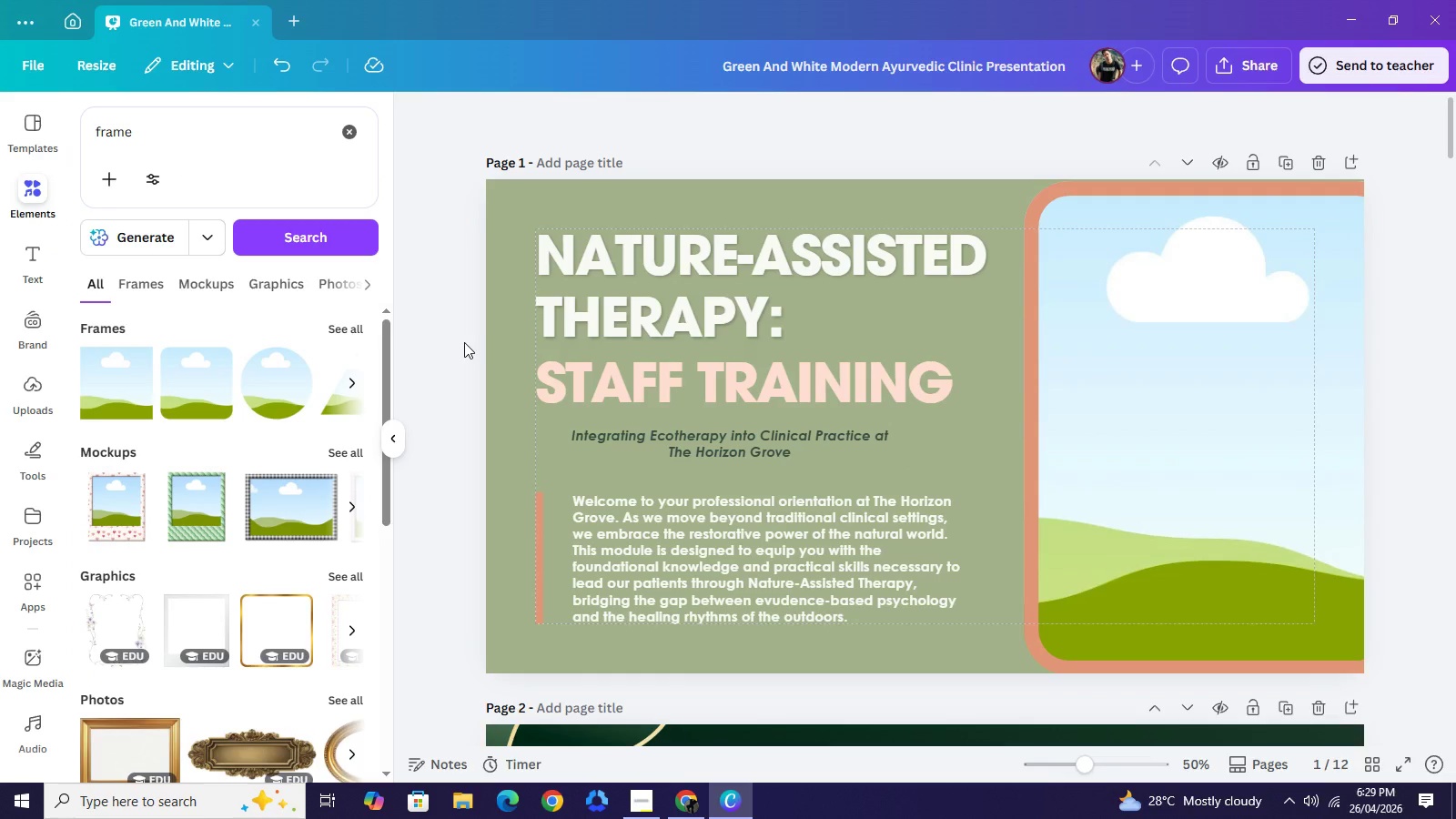 
wait(21.03)
 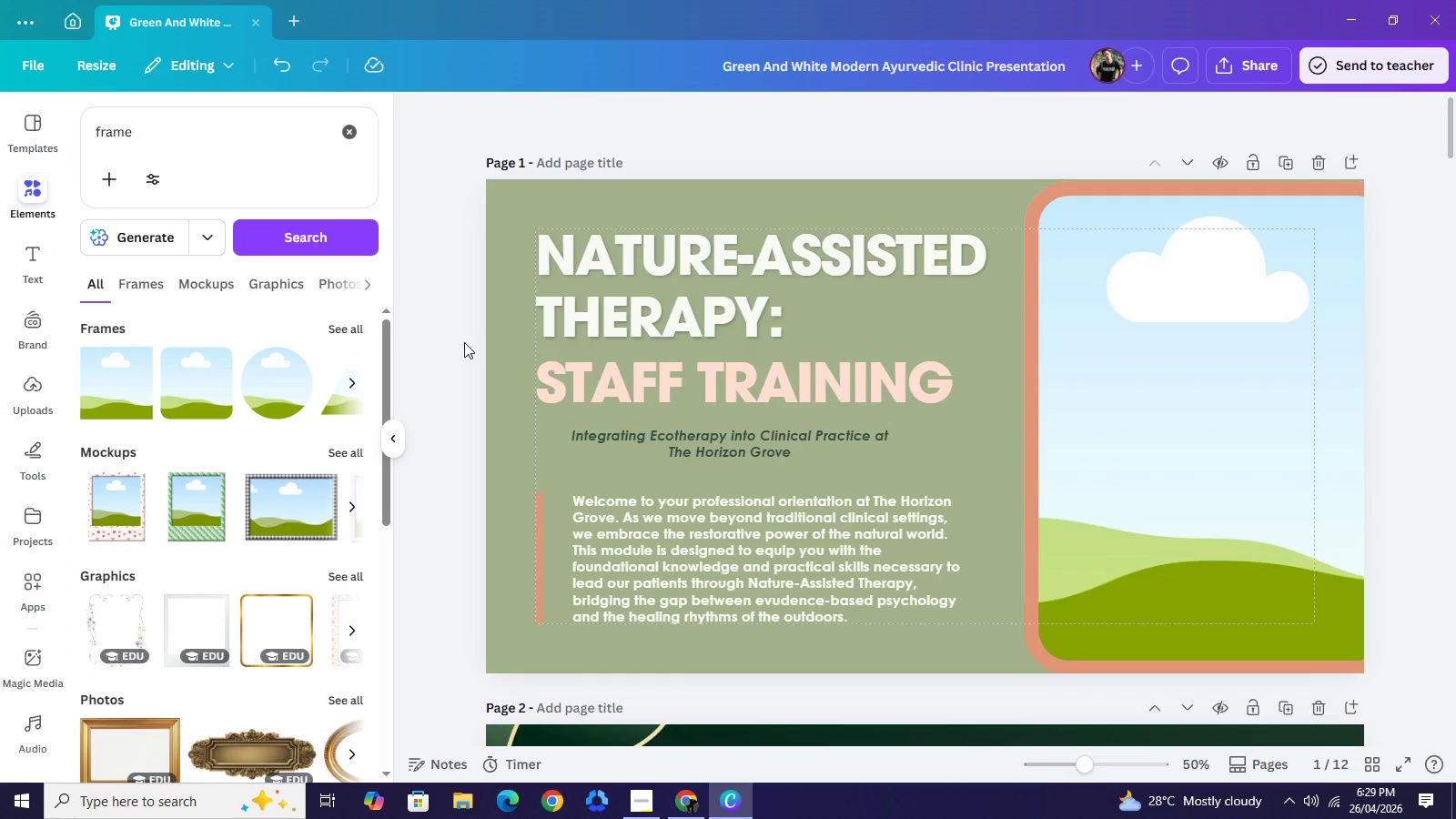 
left_click([867, 288])
 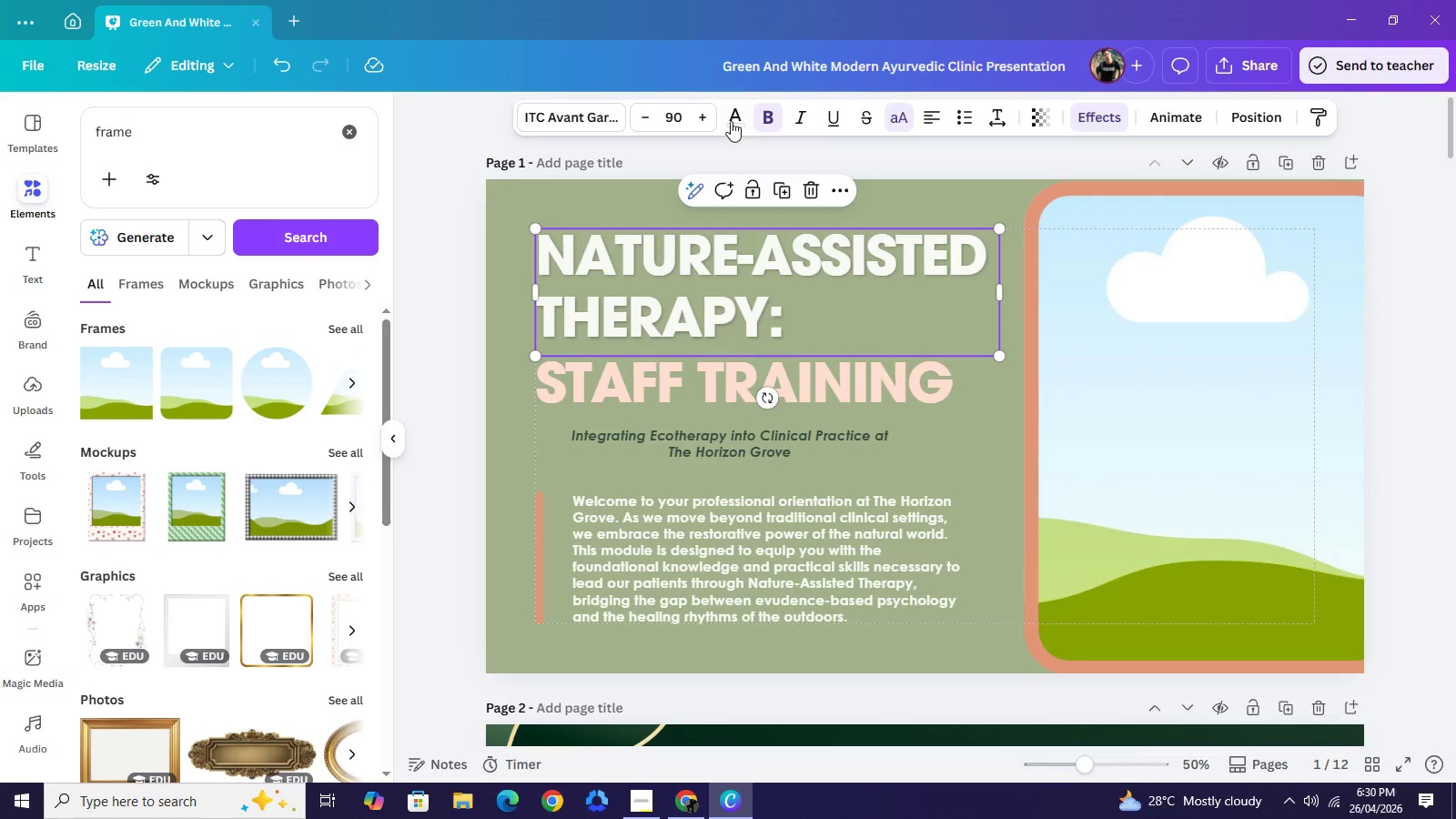 
left_click([730, 119])
 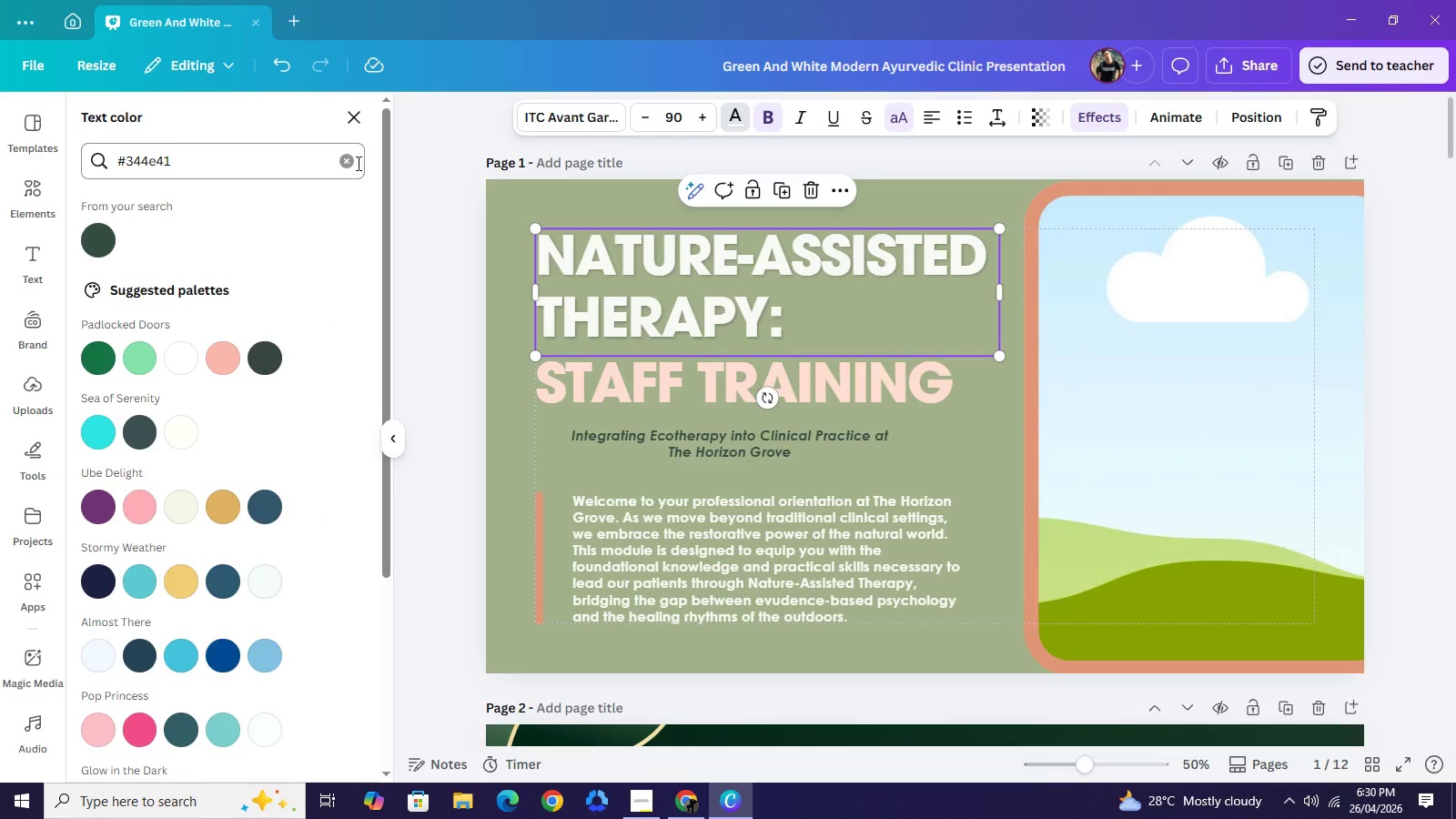 
left_click([353, 163])
 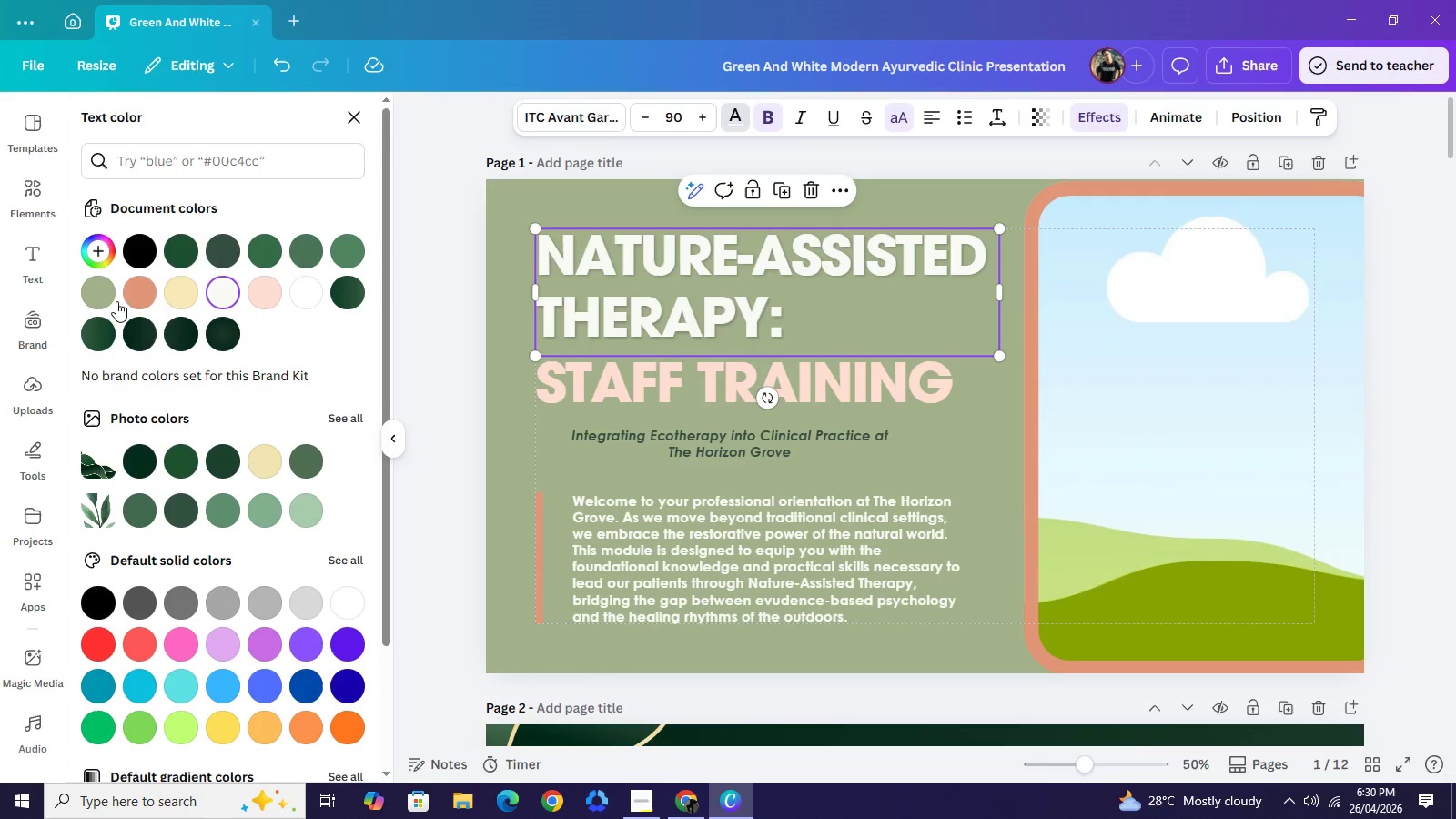 
mouse_move([129, 306])
 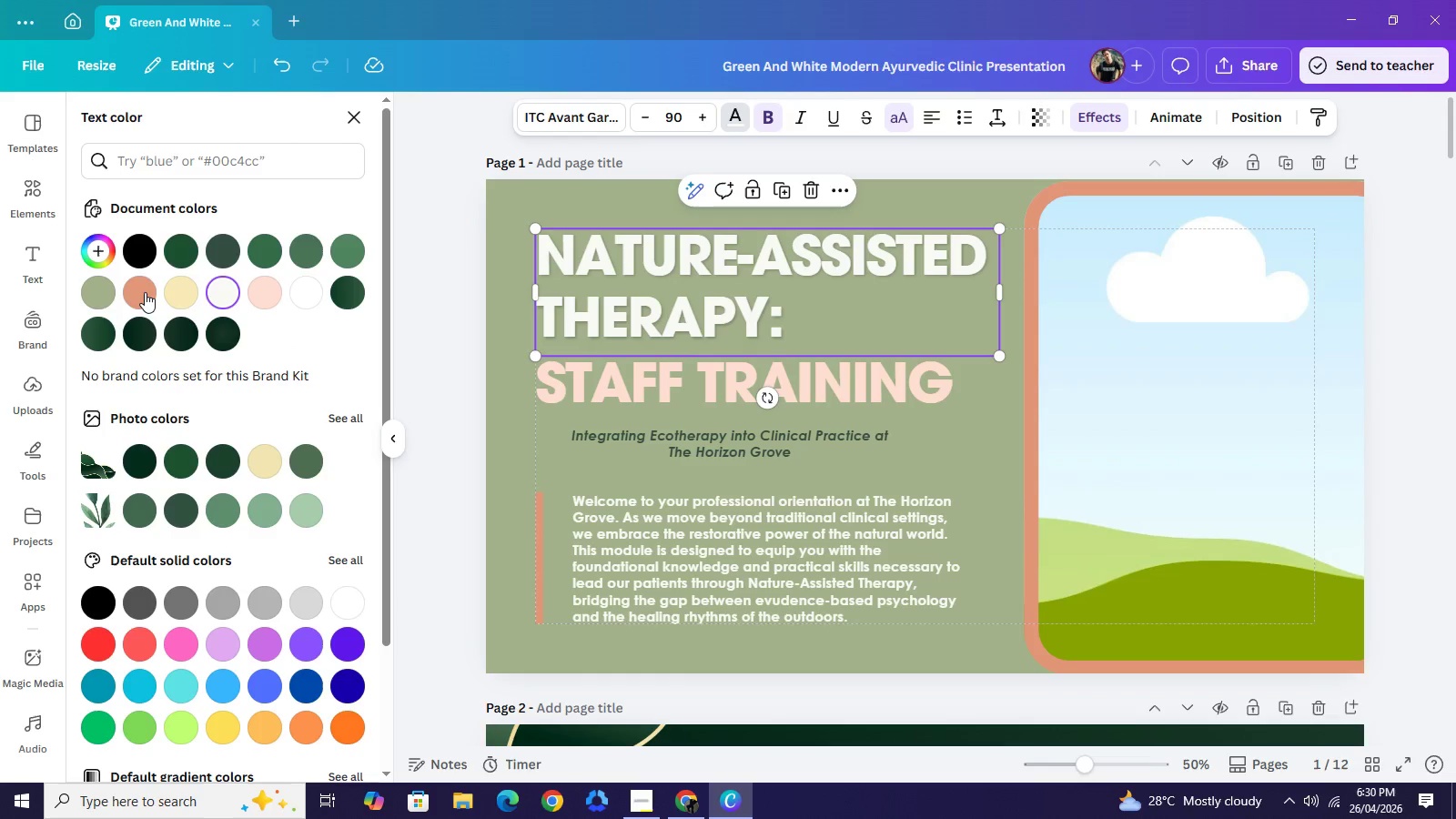 
mouse_move([173, 295])
 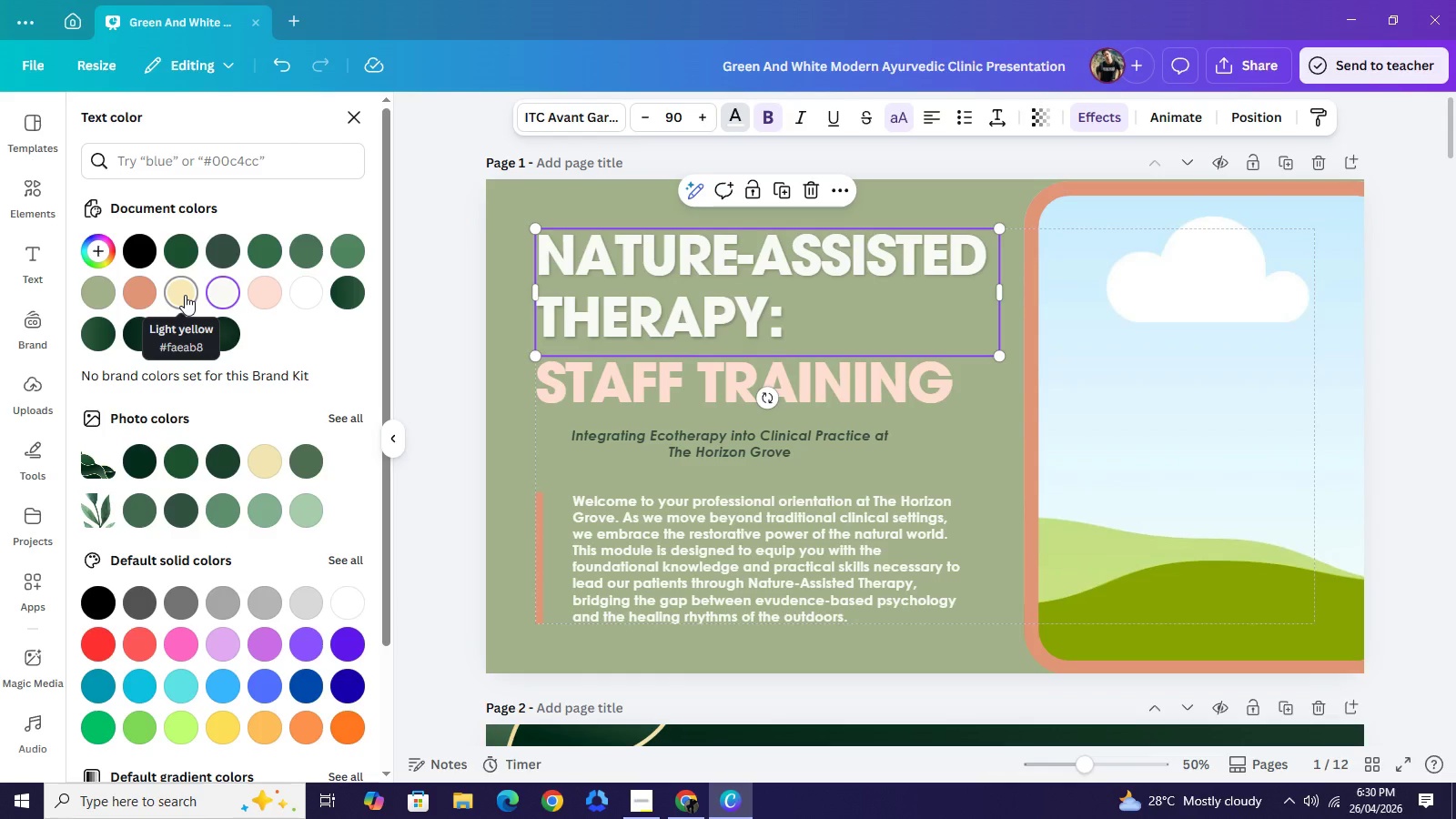 
wait(34.27)
 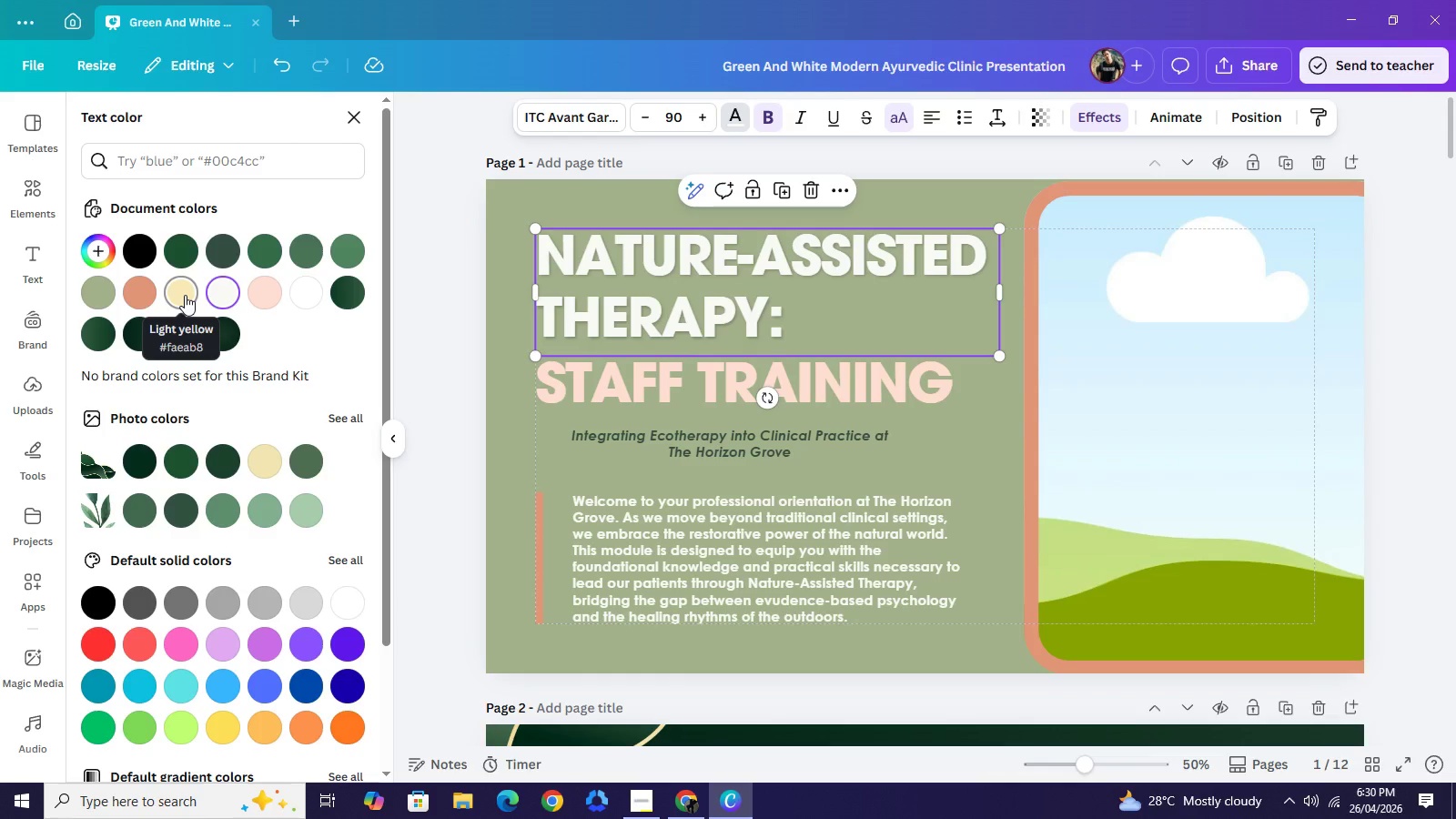 
mouse_move([193, 316])
 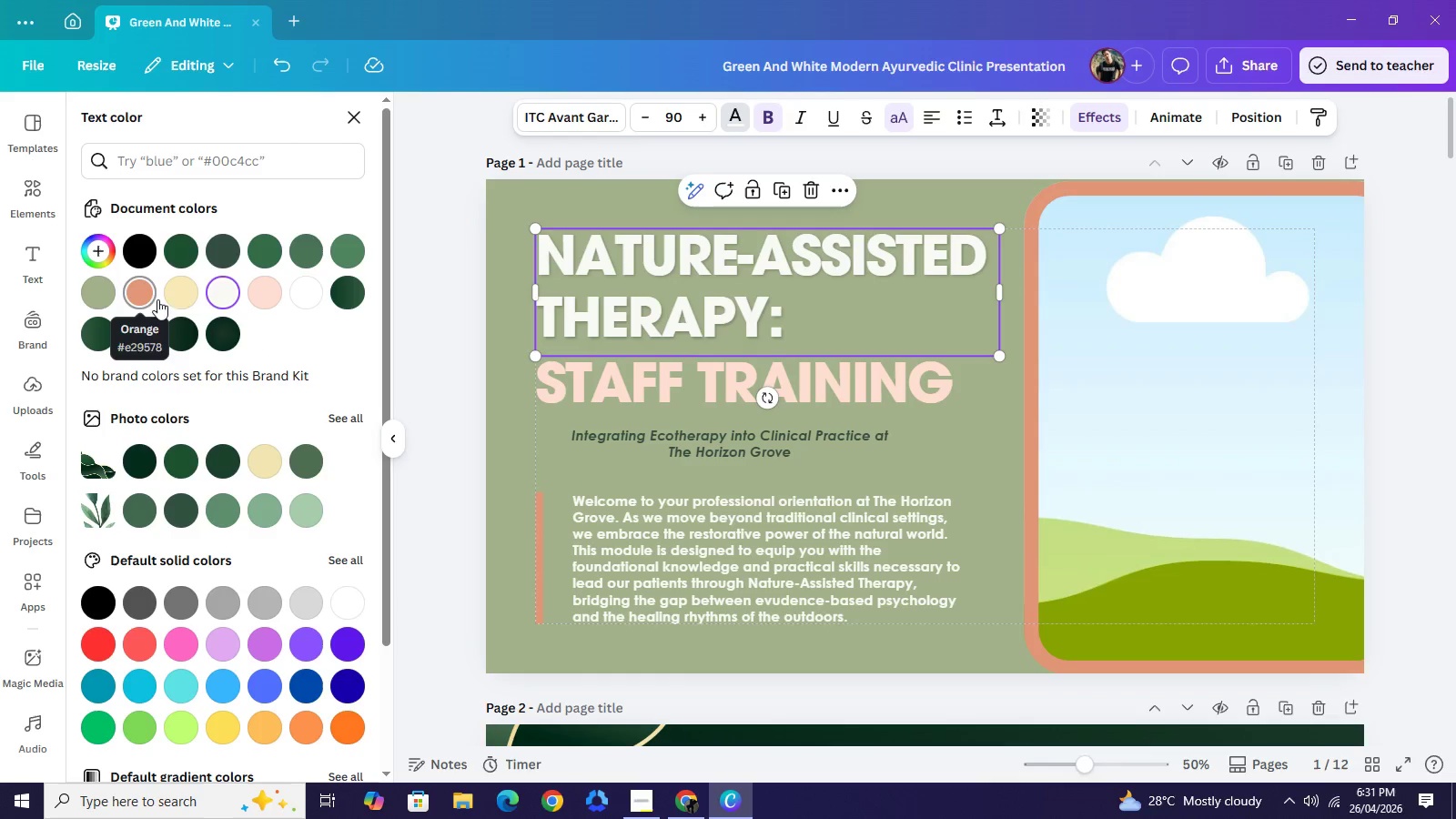 
mouse_move([221, 288])
 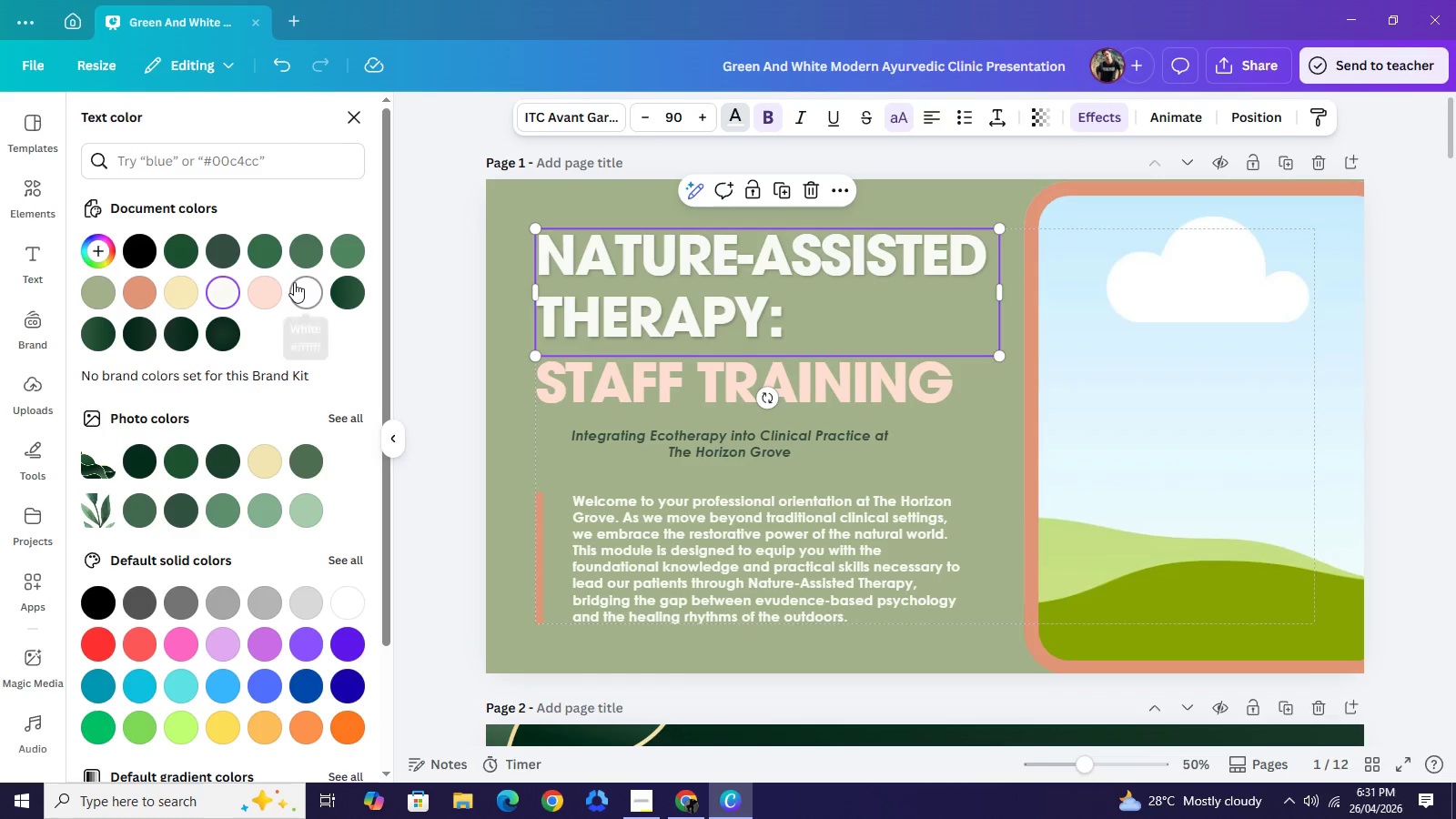 
mouse_move([307, 285])
 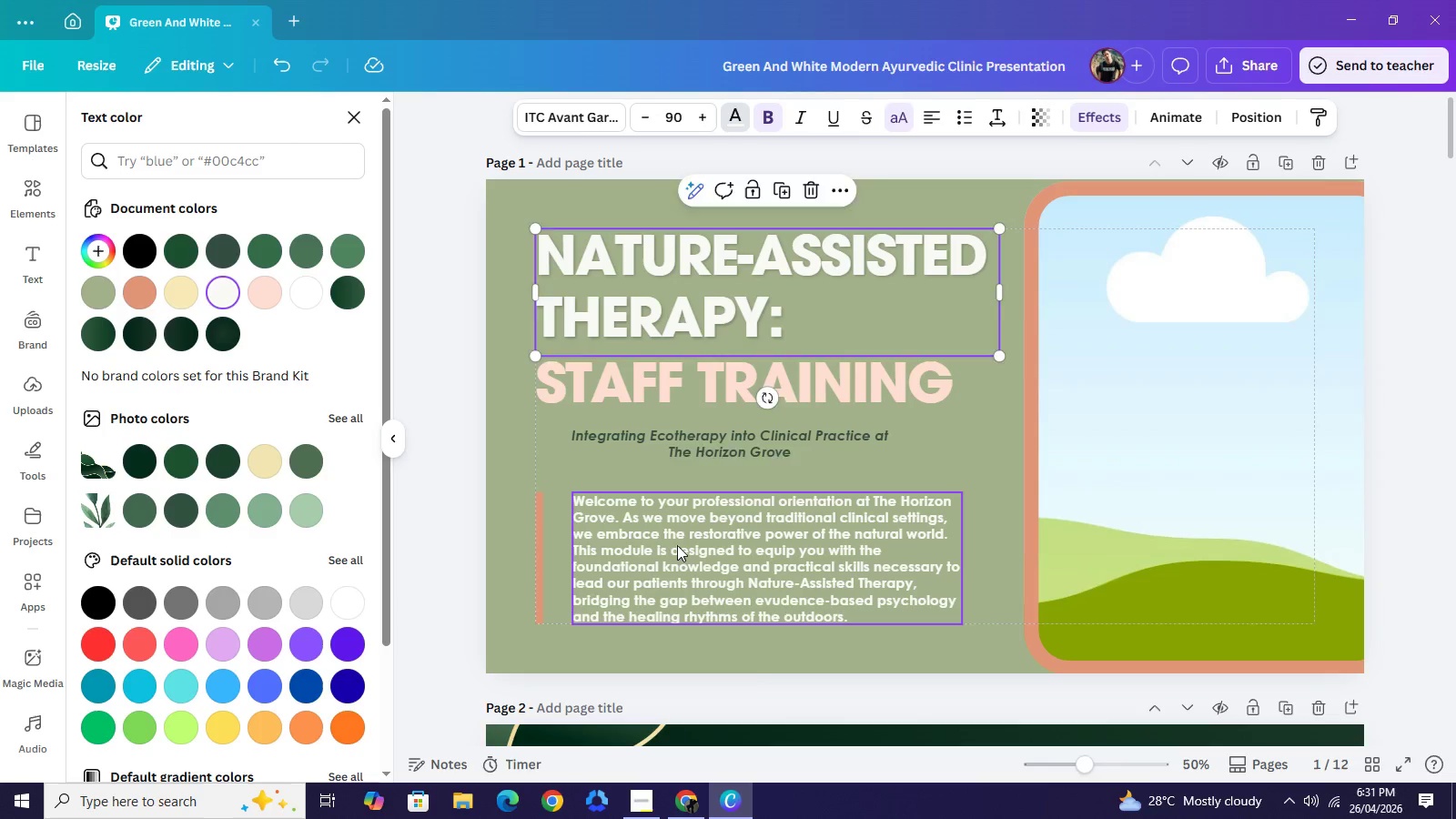 
left_click([677, 545])
 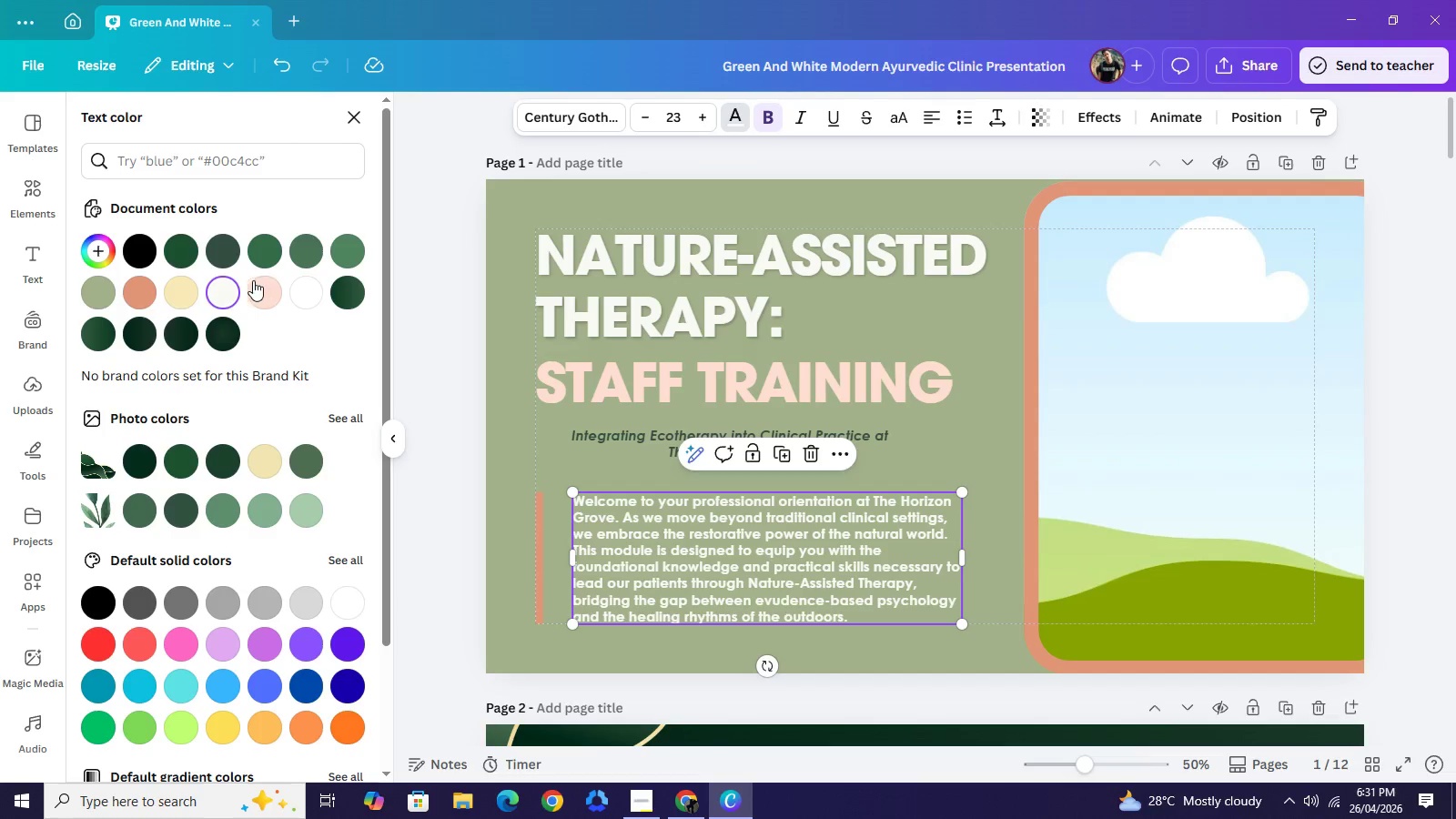 
mouse_move([242, 290])
 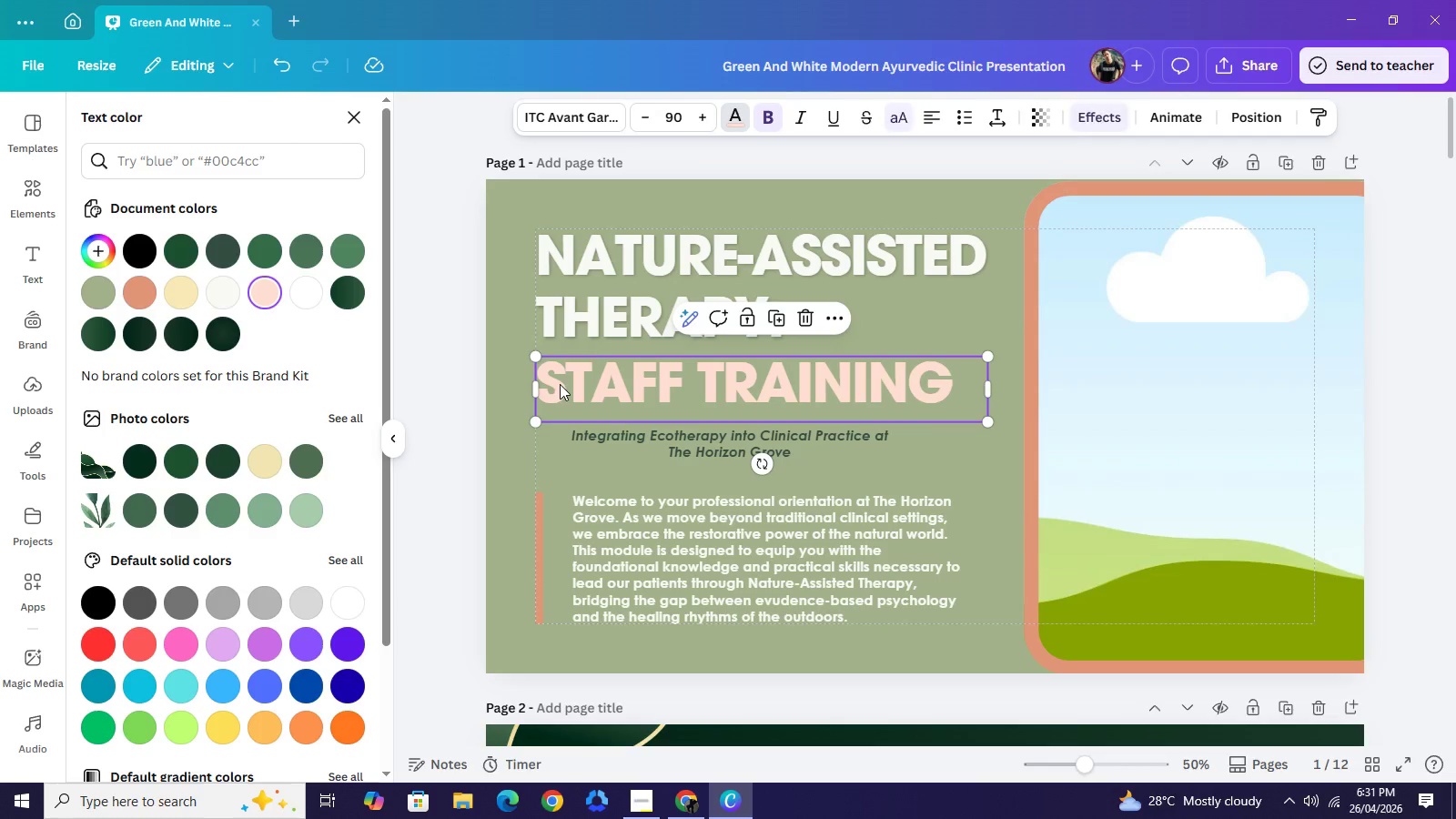 
left_click([560, 384])
 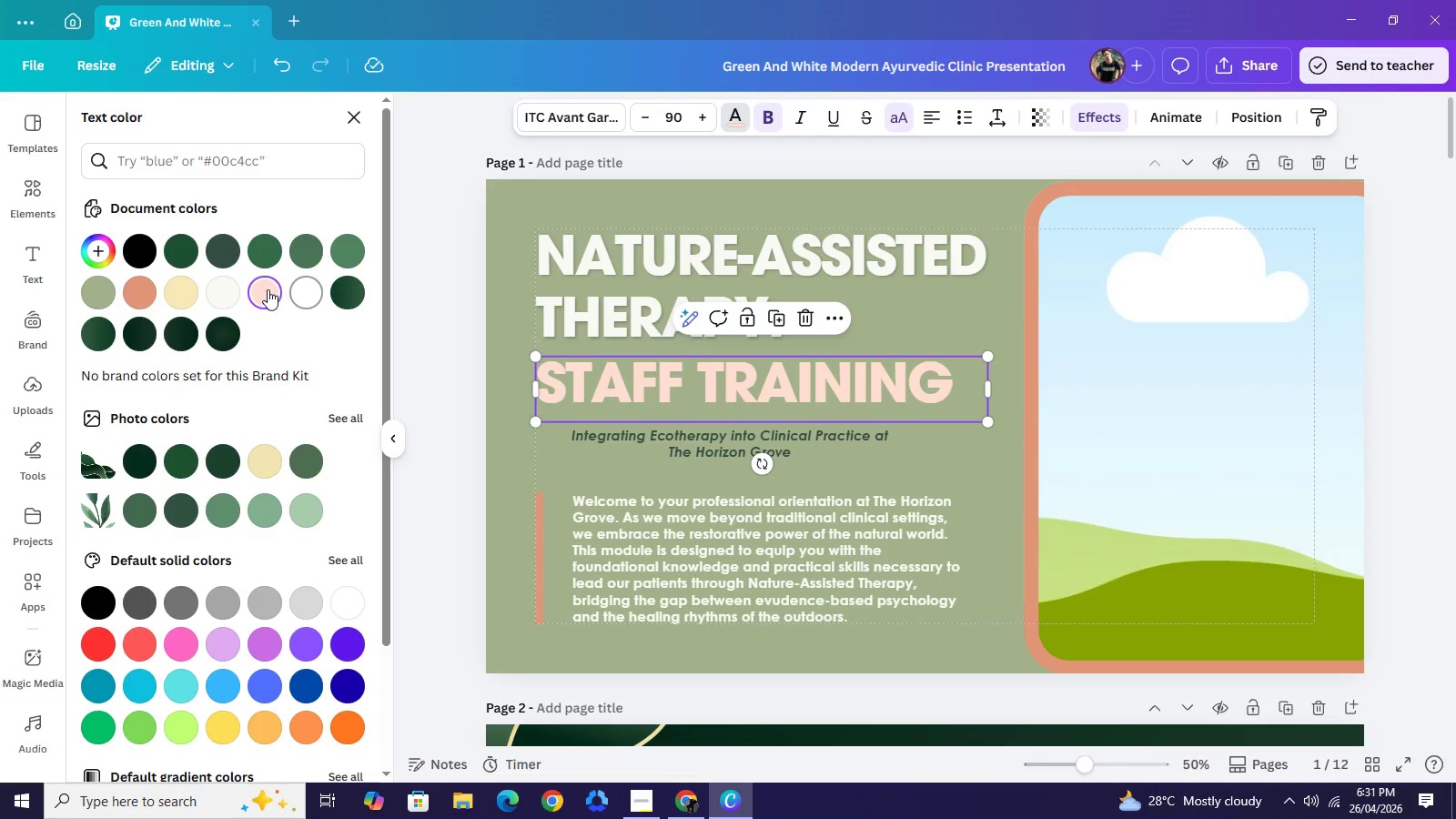 
mouse_move([293, 316])
 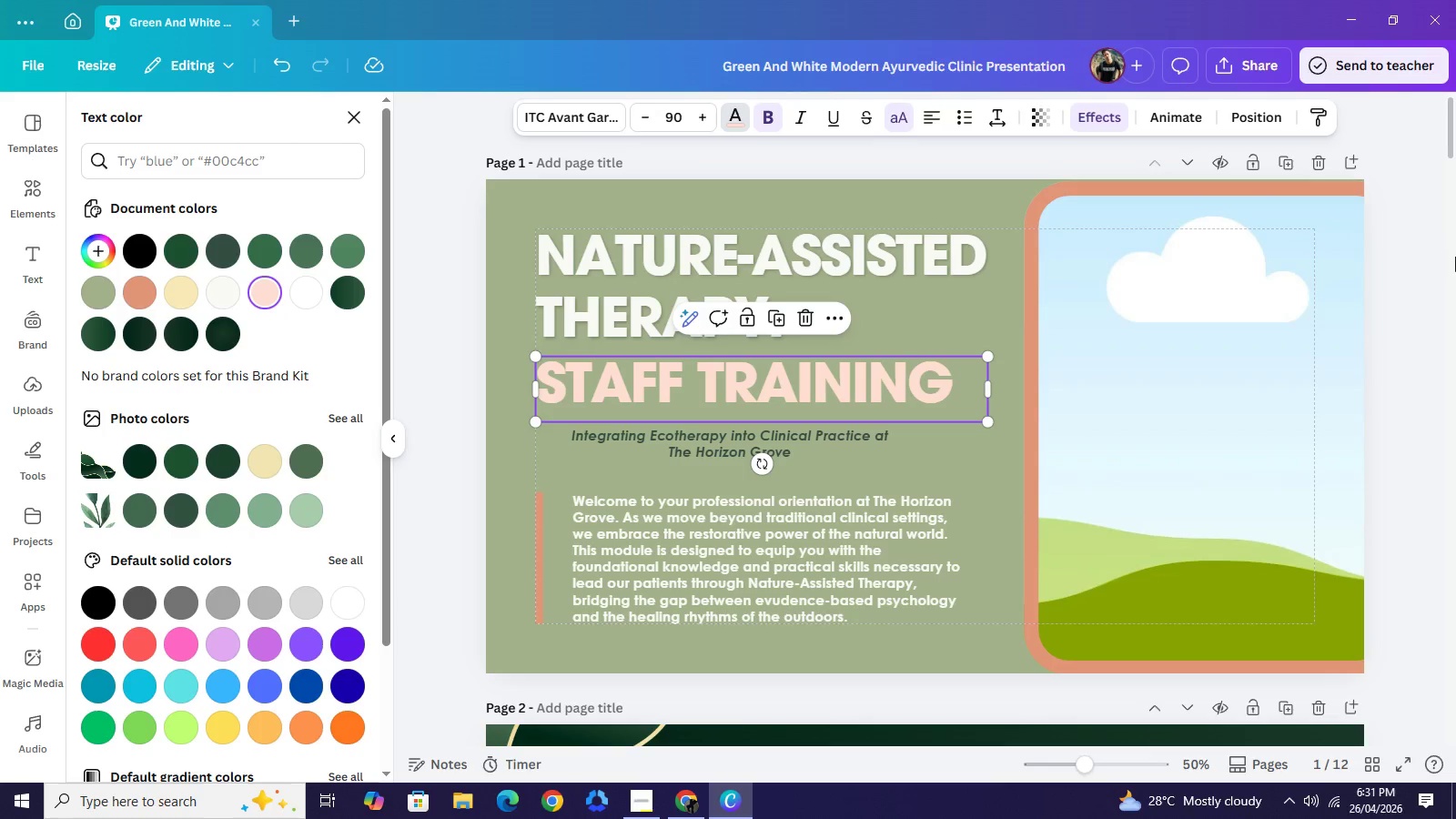 
left_click([1427, 245])
 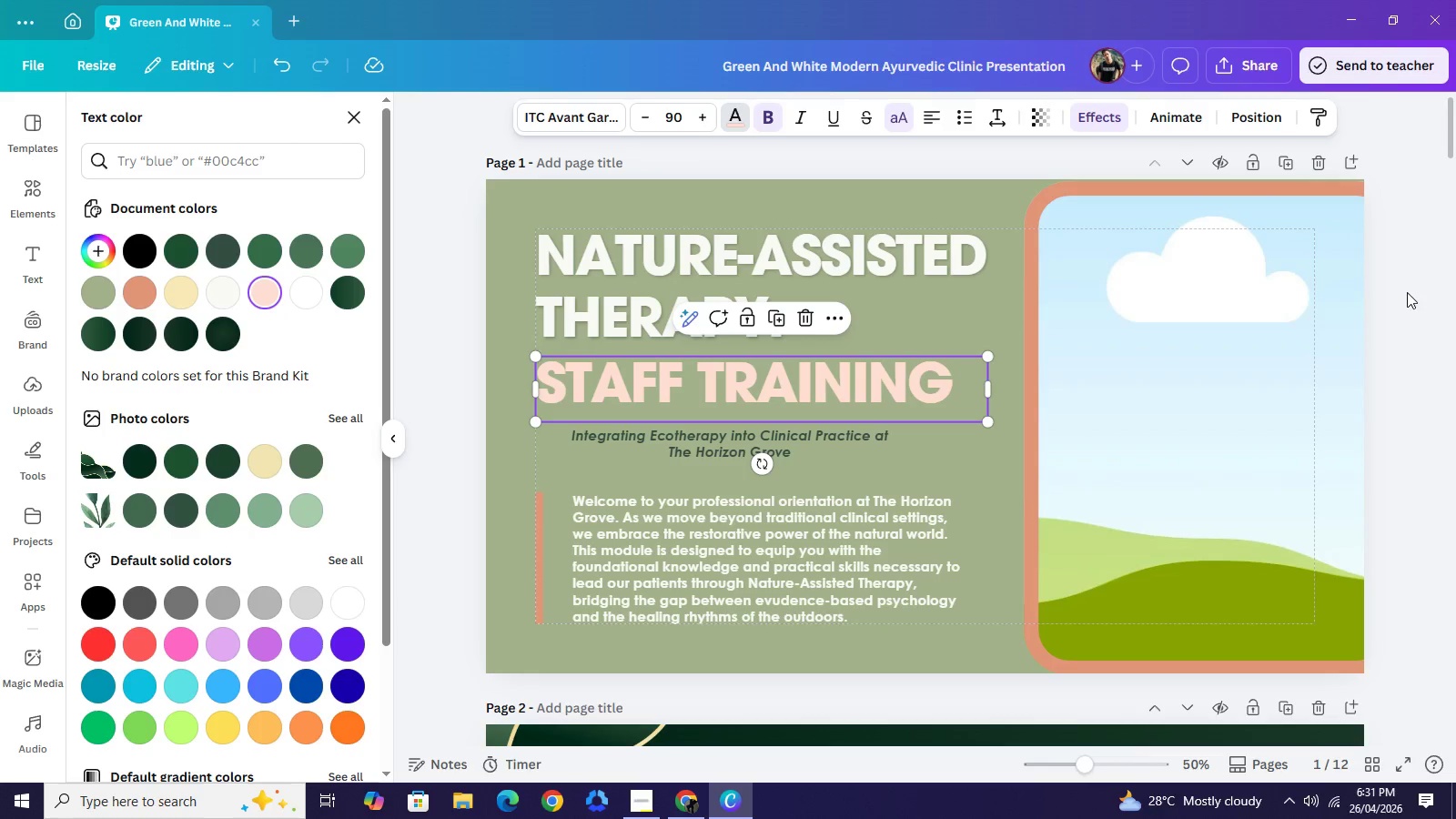 
left_click([1440, 320])
 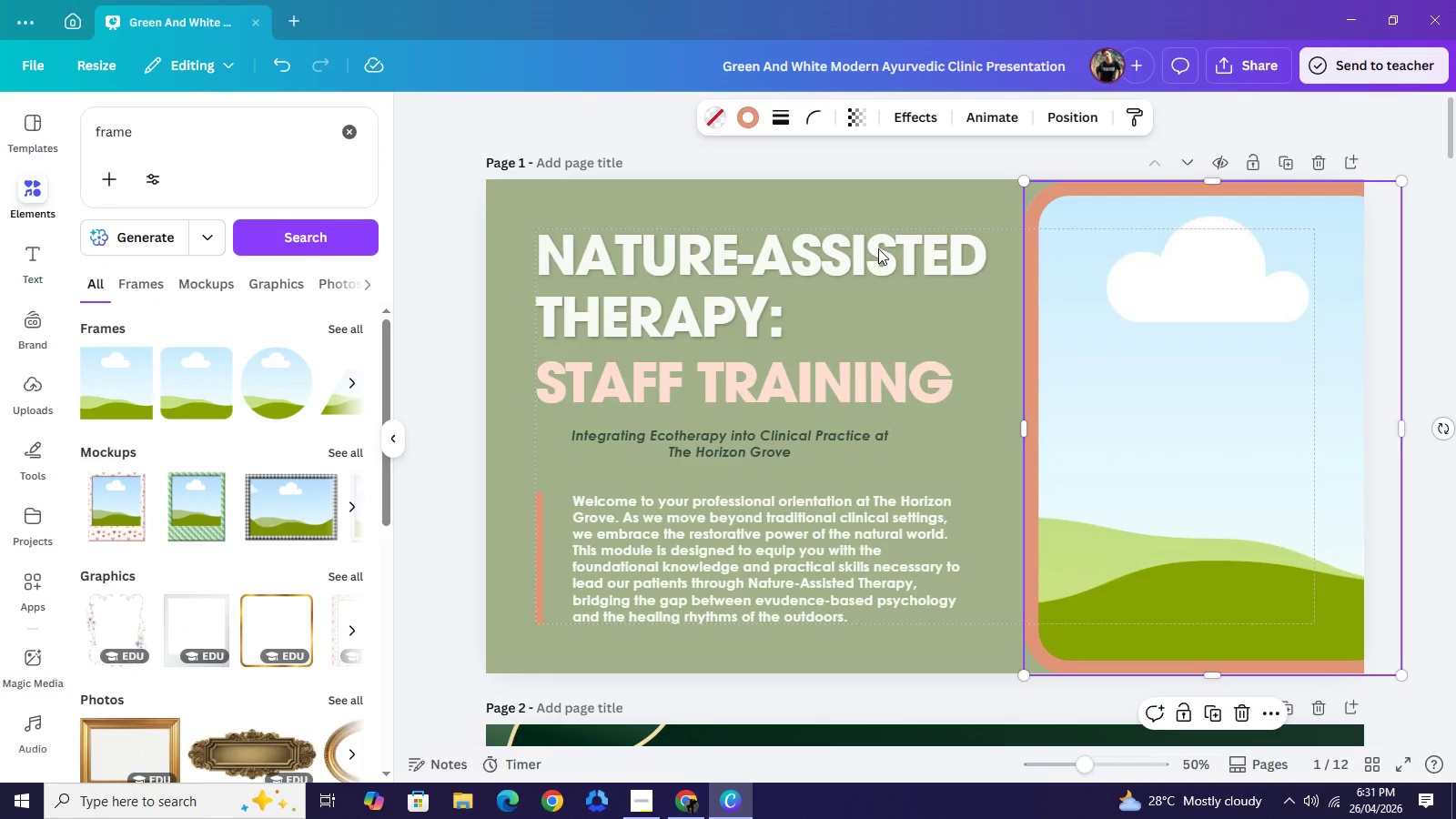 
wait(5.05)
 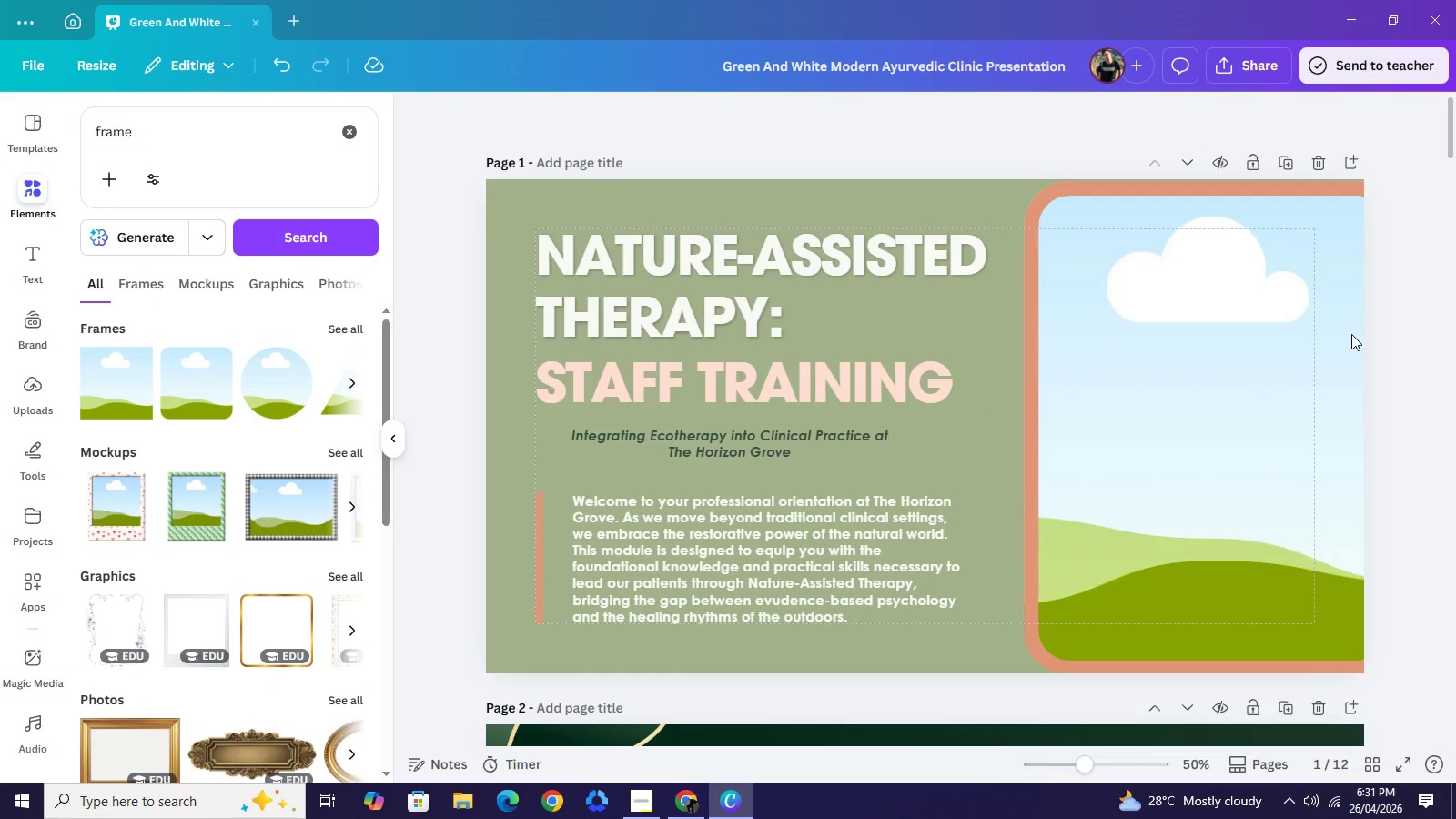 
left_click([743, 126])
 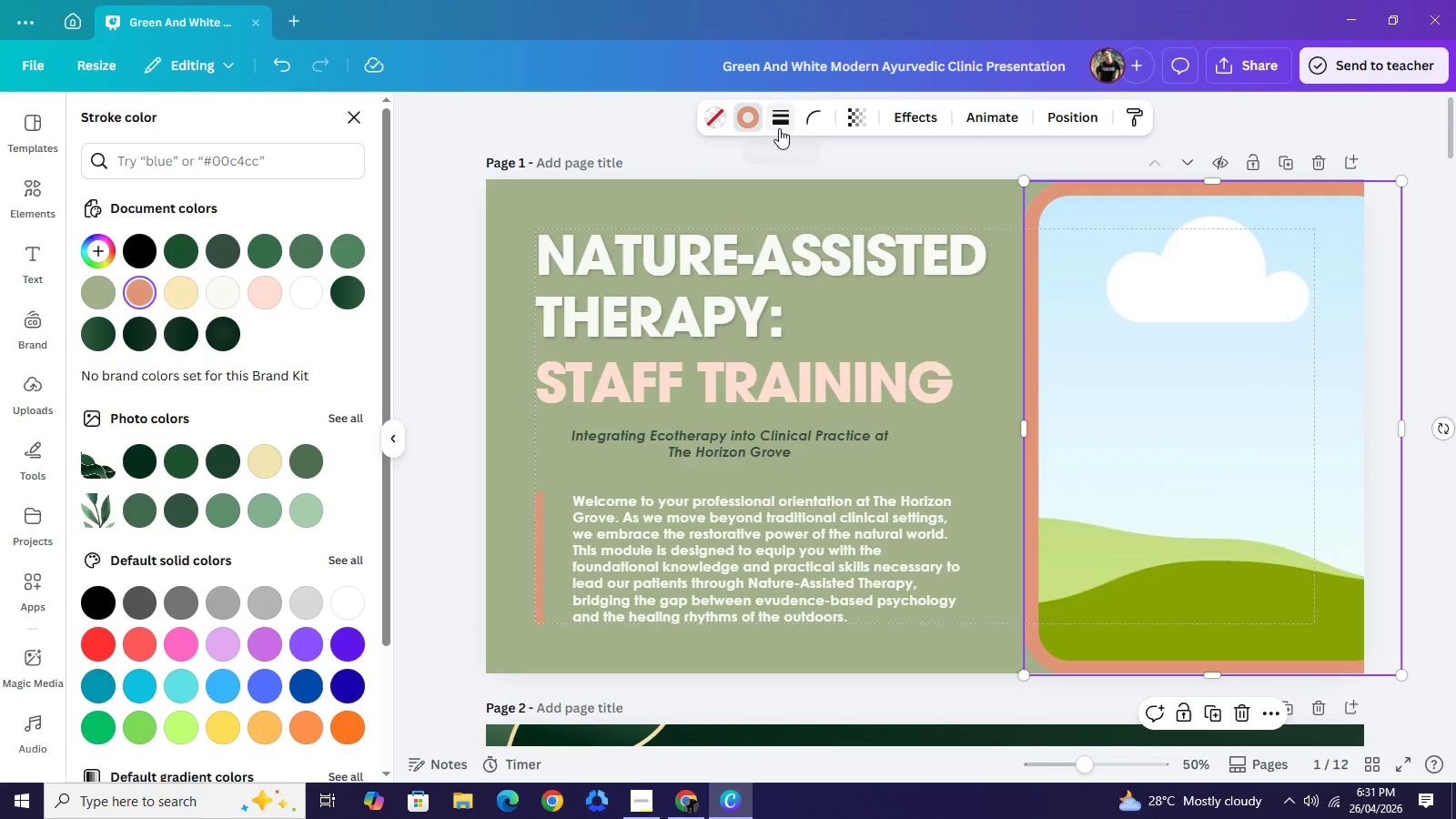 
left_click([779, 126])
 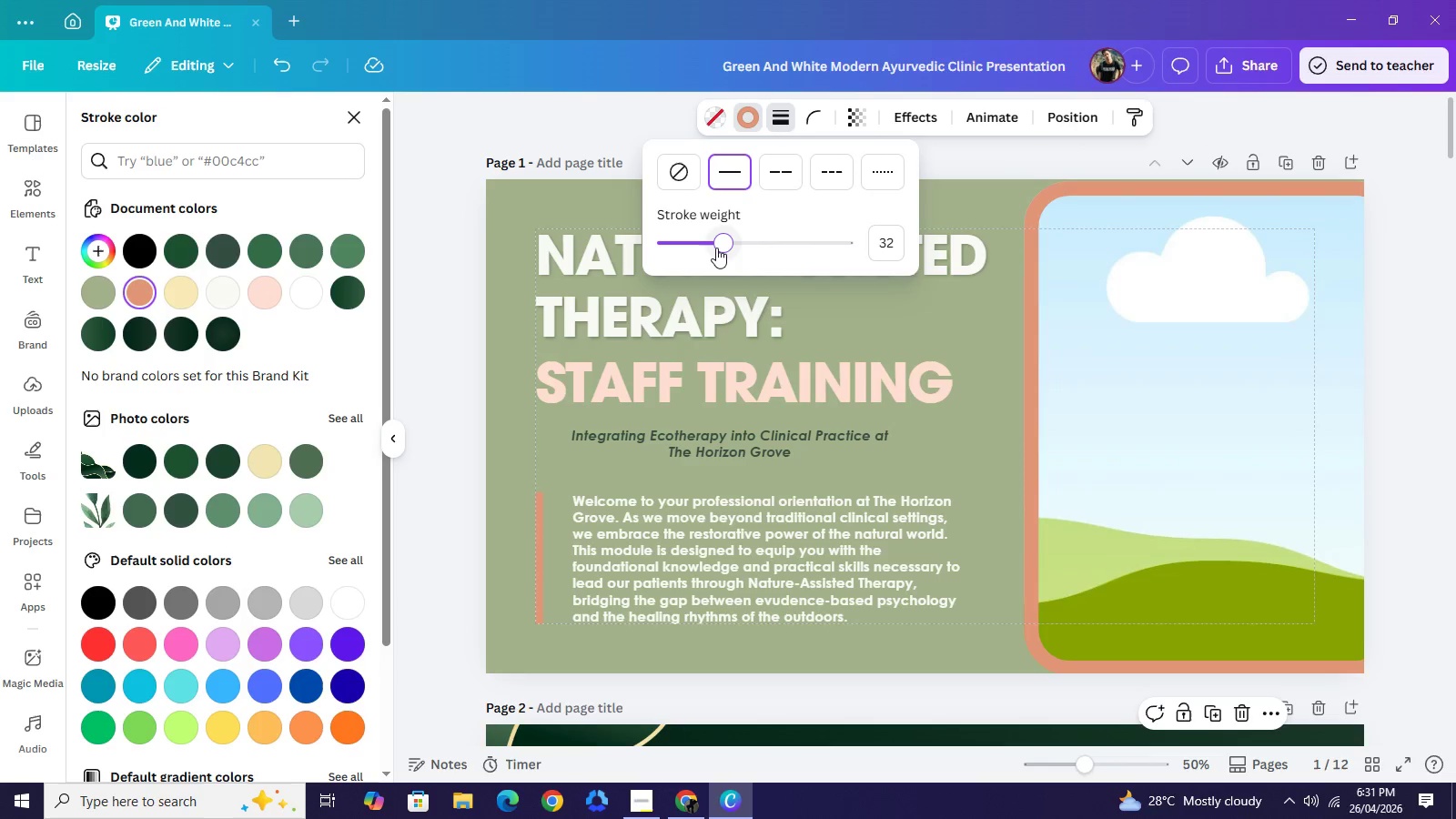 
left_click_drag(start_coordinate=[715, 248], to_coordinate=[692, 255])
 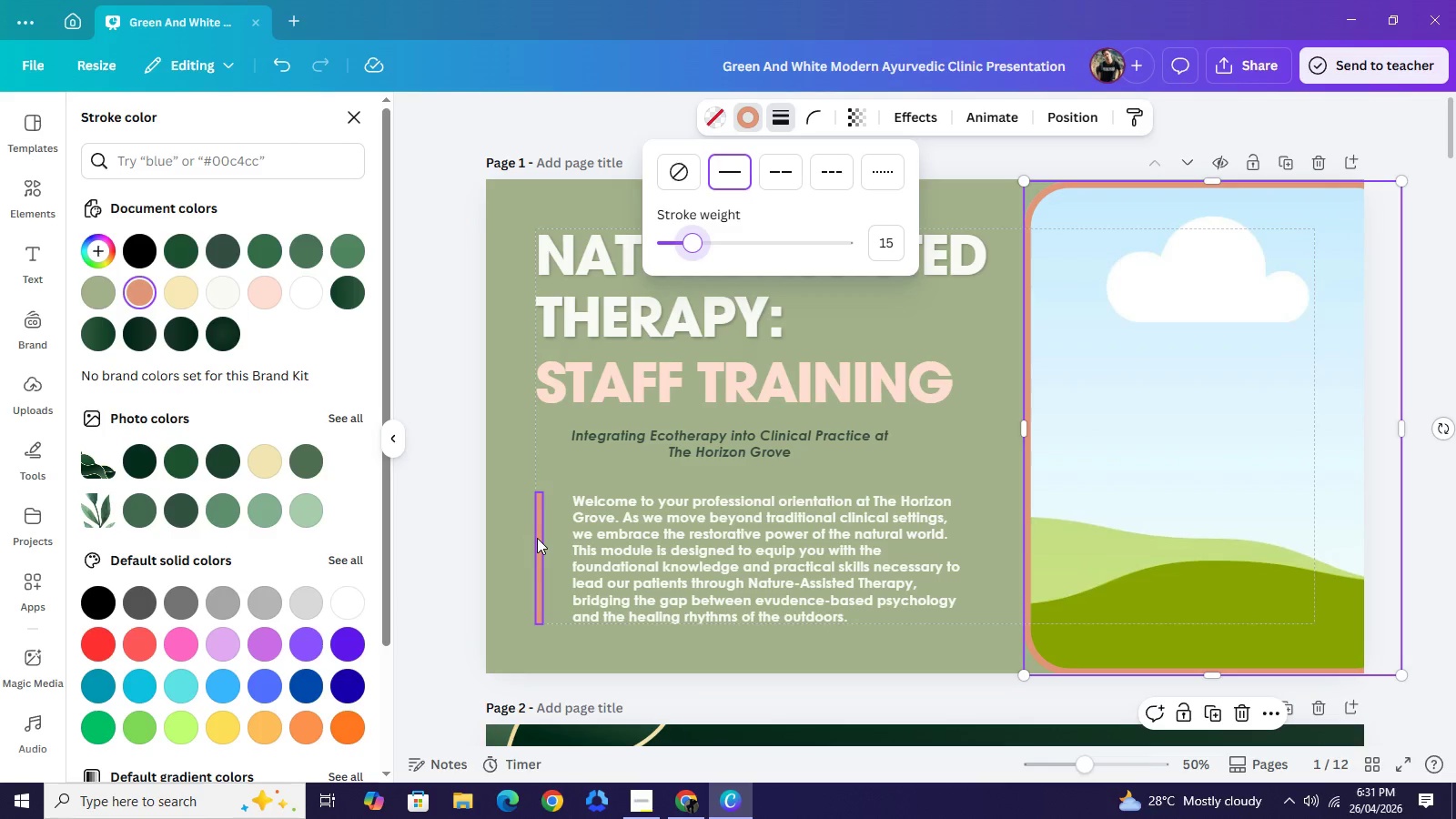 
left_click([537, 538])
 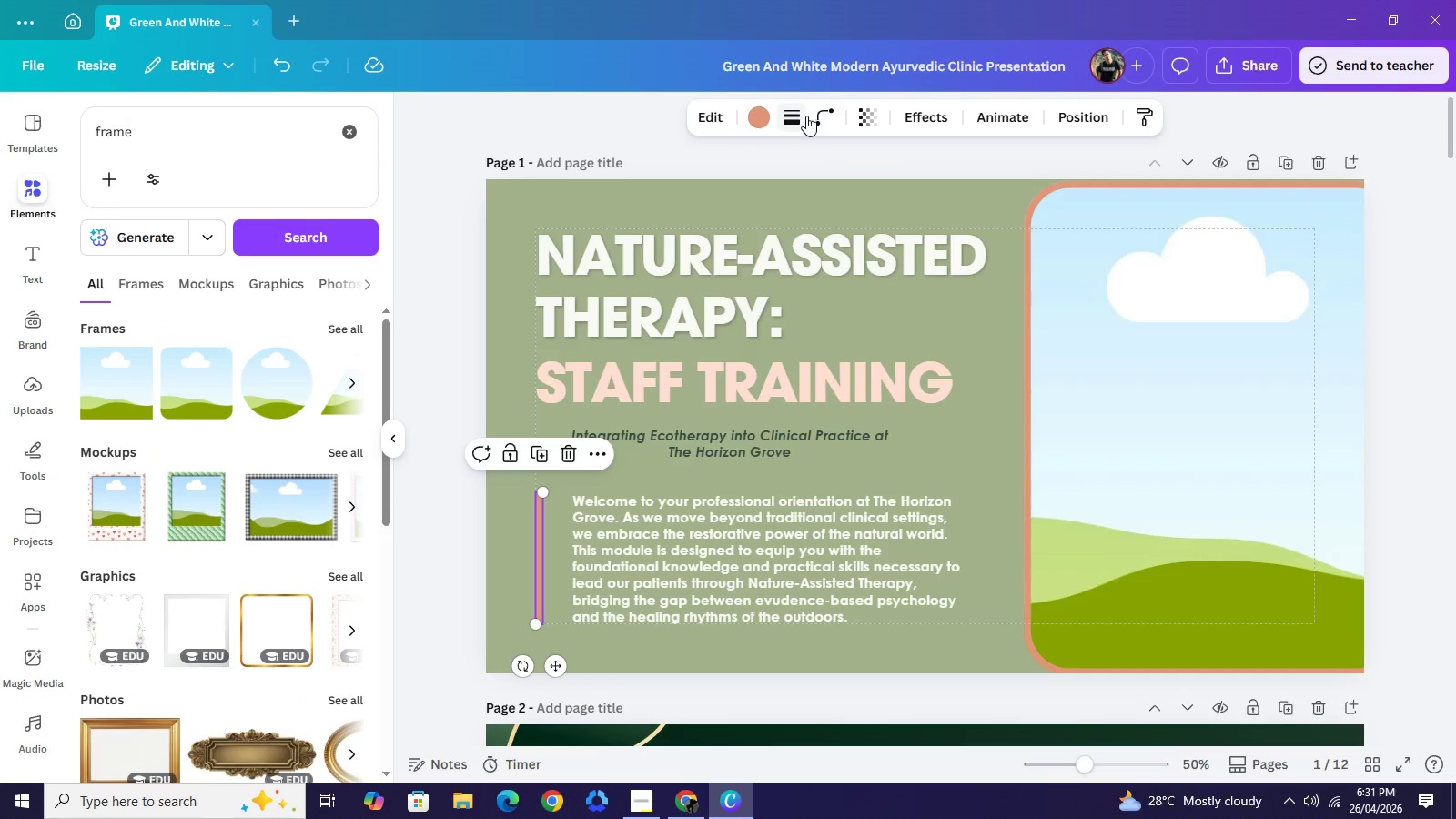 
left_click([796, 117])
 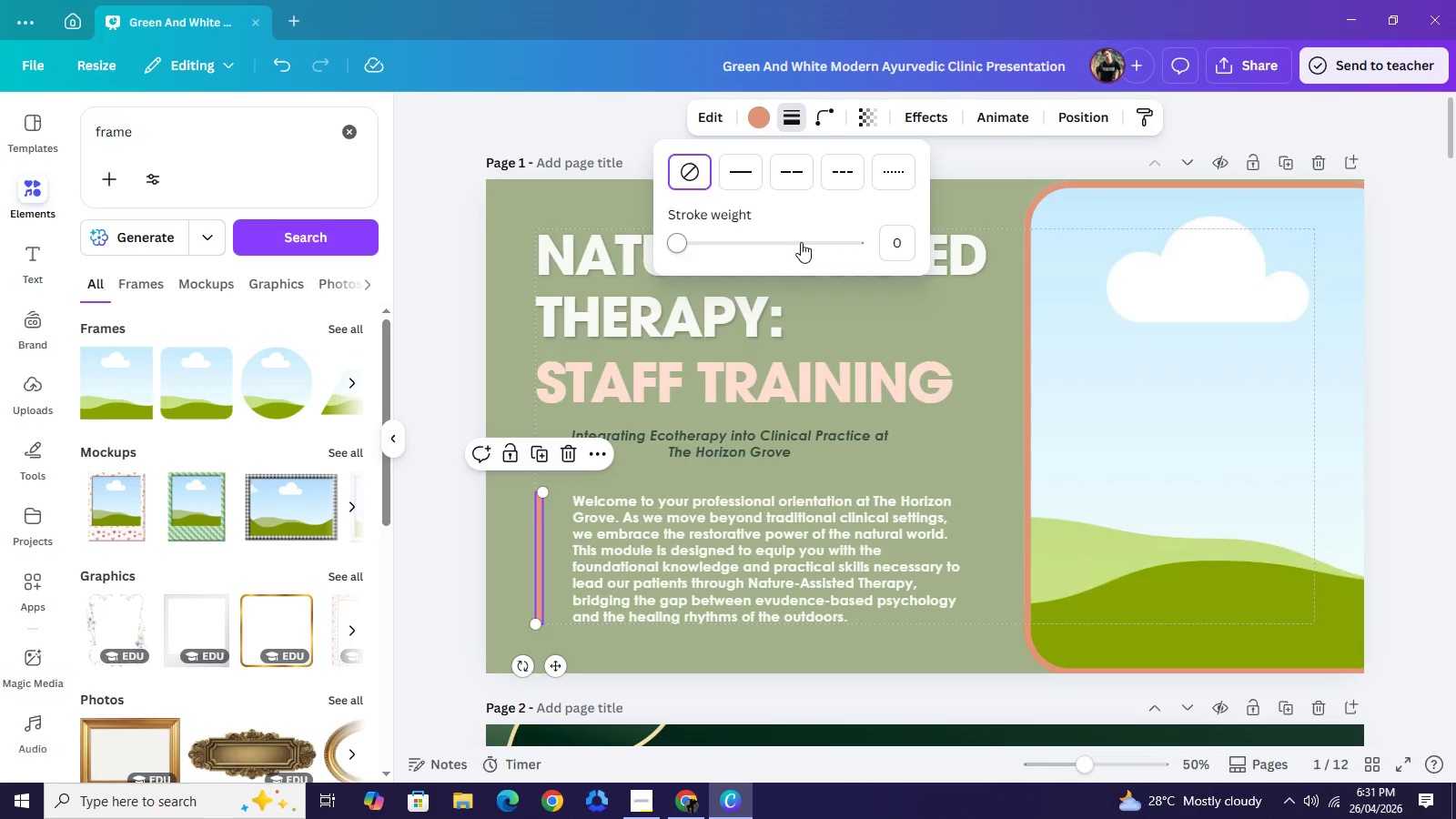 
left_click([791, 243])
 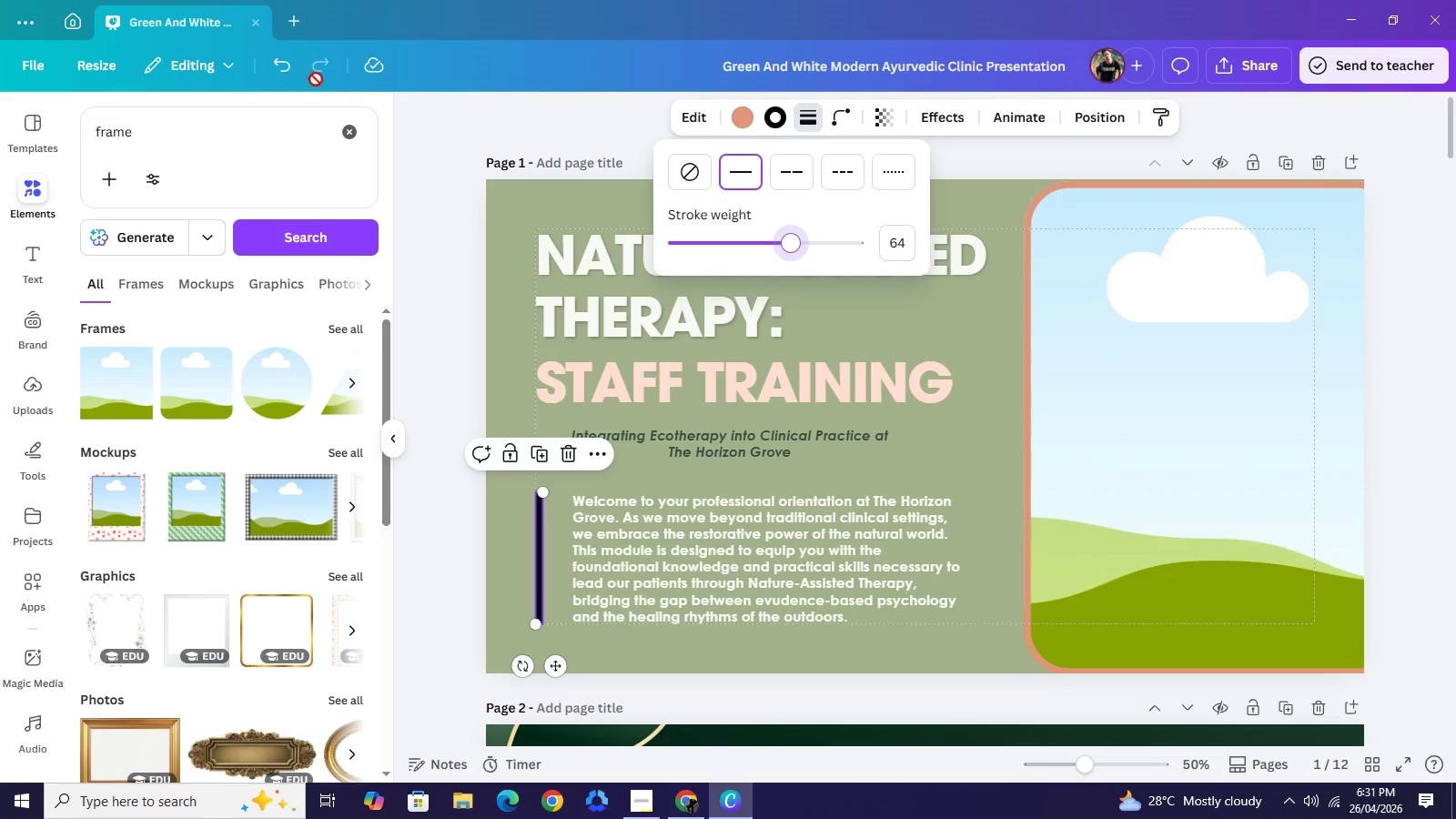 
left_click([286, 70])
 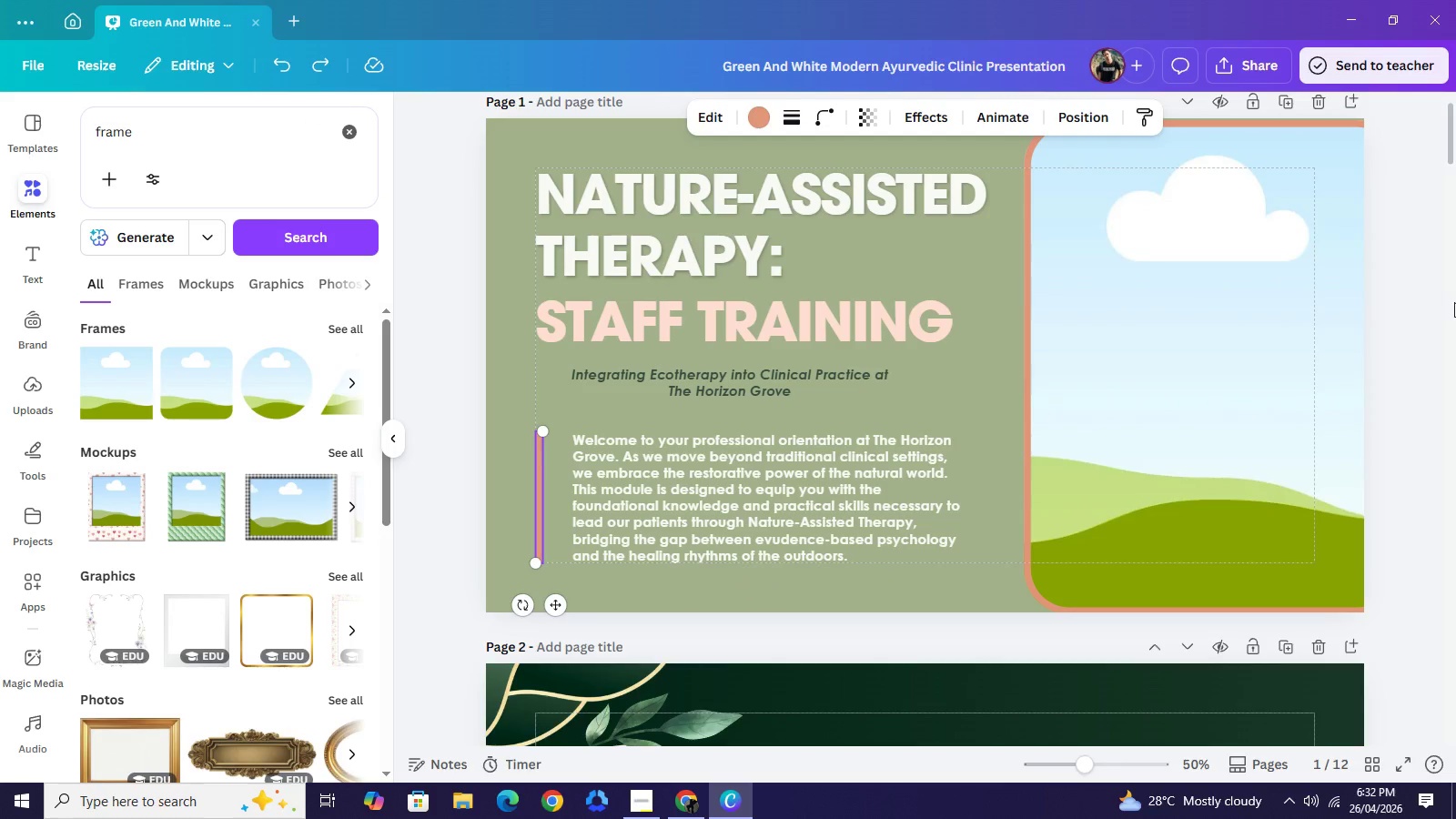 
double_click([1454, 302])
 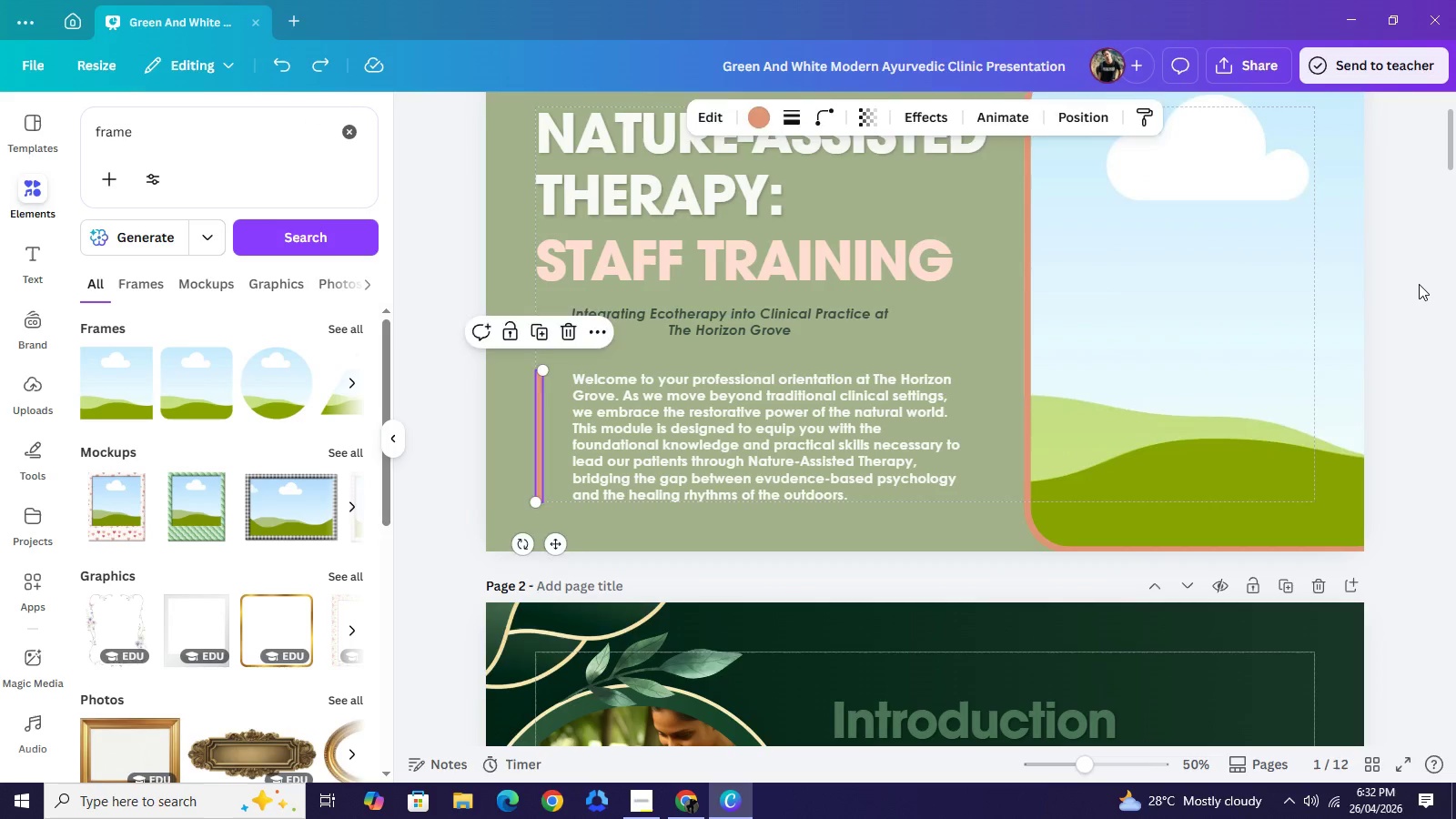 
left_click([1419, 284])
 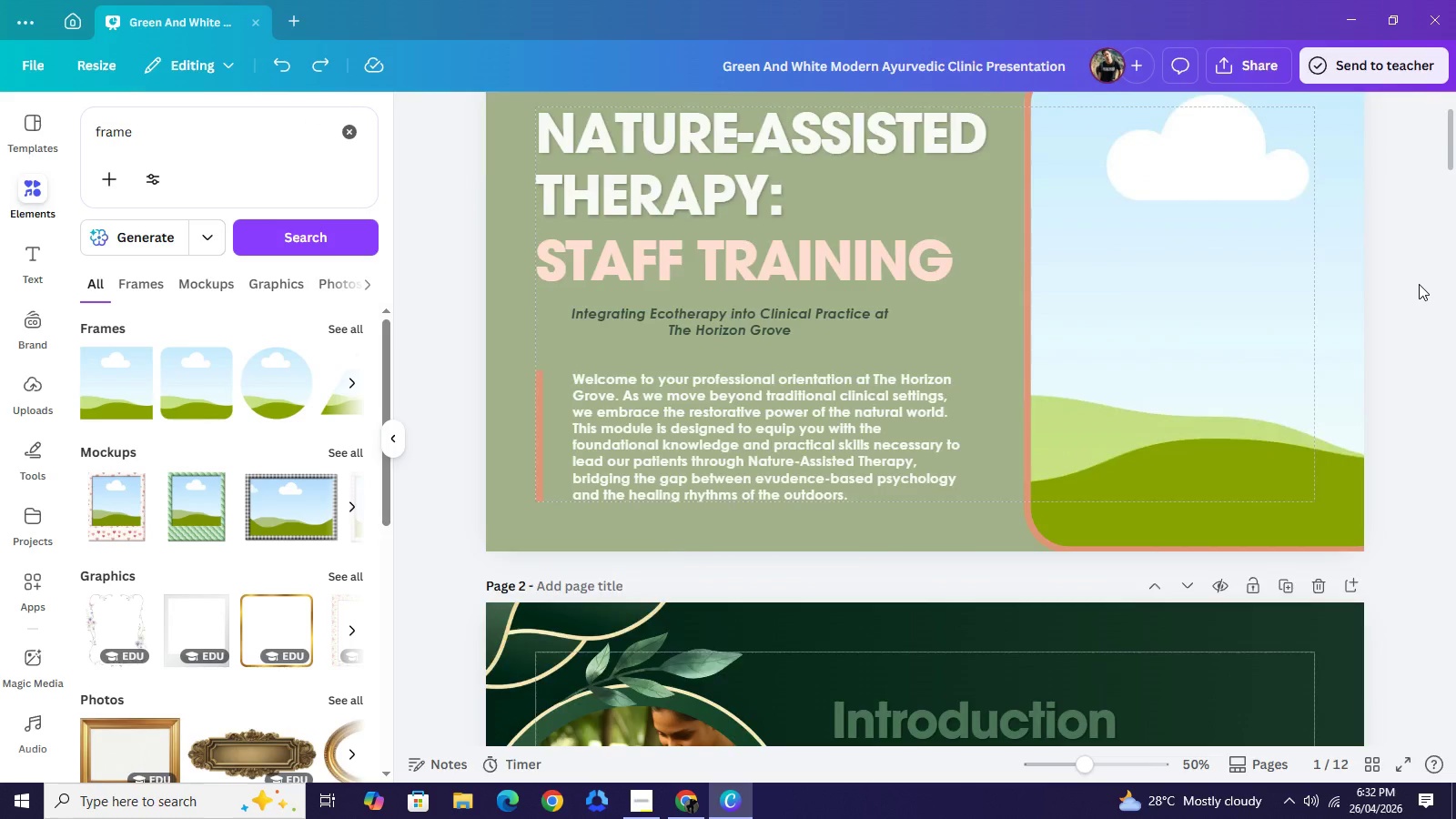 
scroll: coordinate [1419, 284], scroll_direction: up, amount: 3.0
 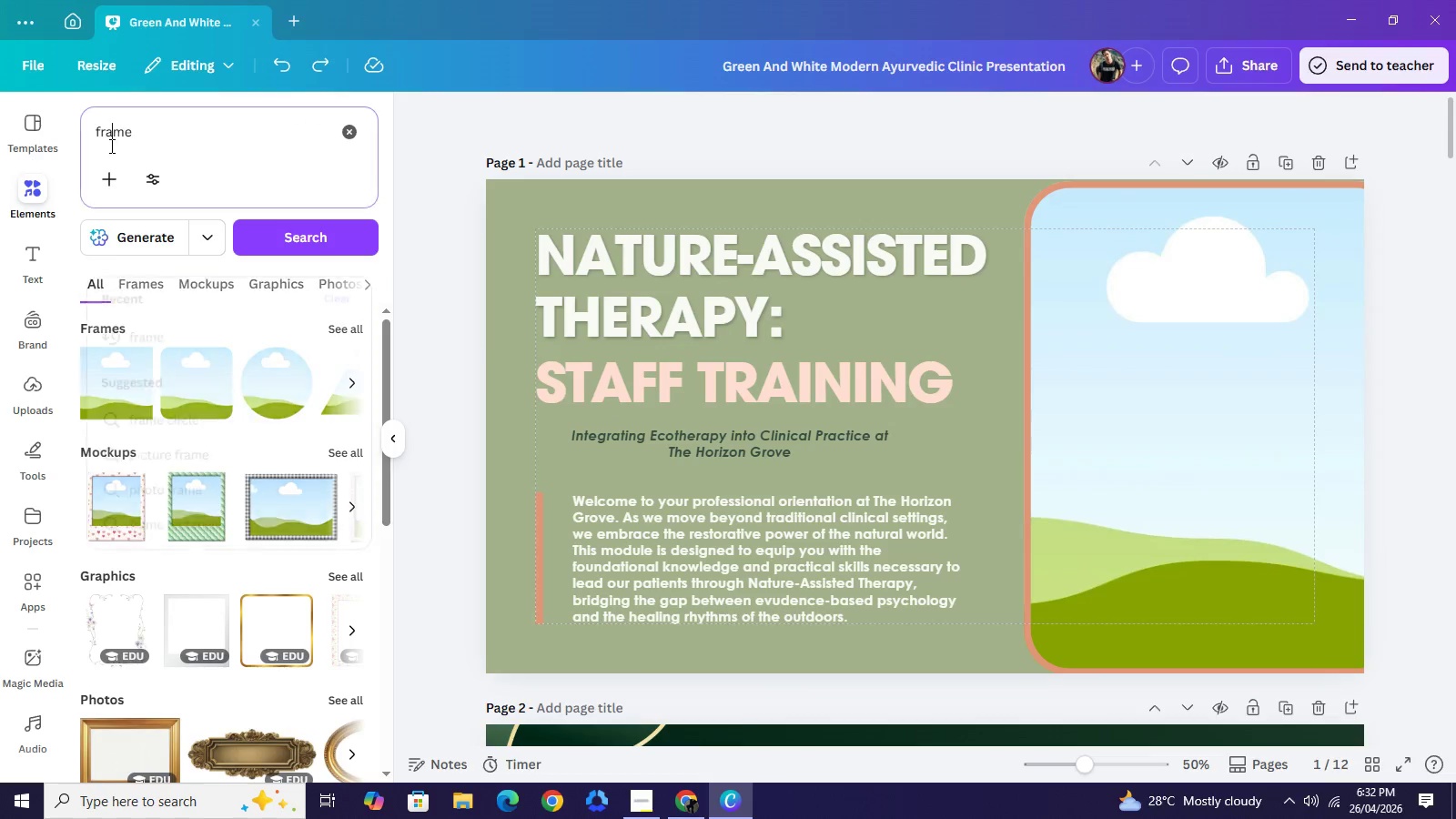 
double_click([110, 146])
 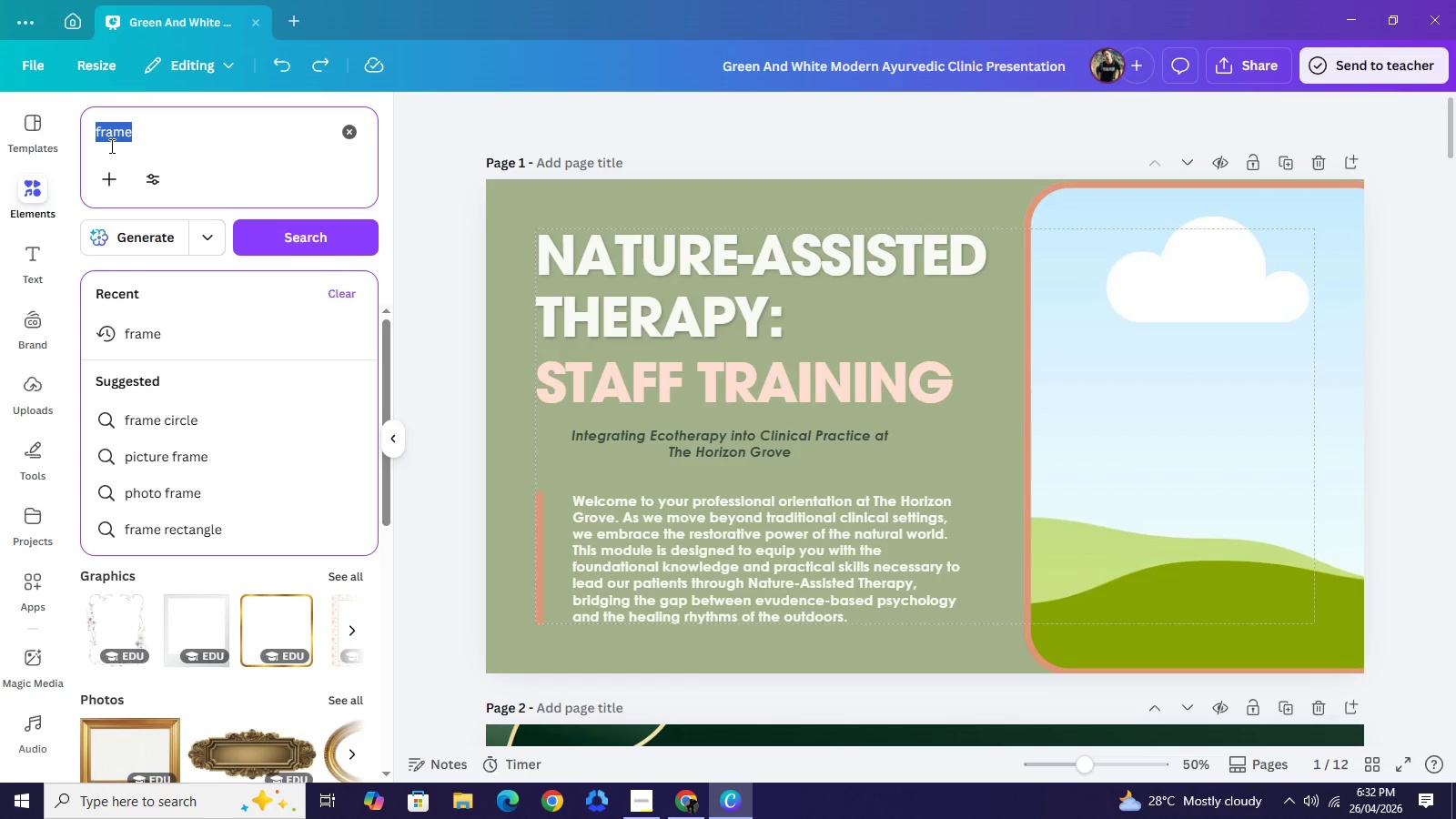 
type(a serene, wide-angle shot of a lush forest clearing the sunrise with sofy)
key(Backspace)
type(t rays of light filtering through the trees.)
 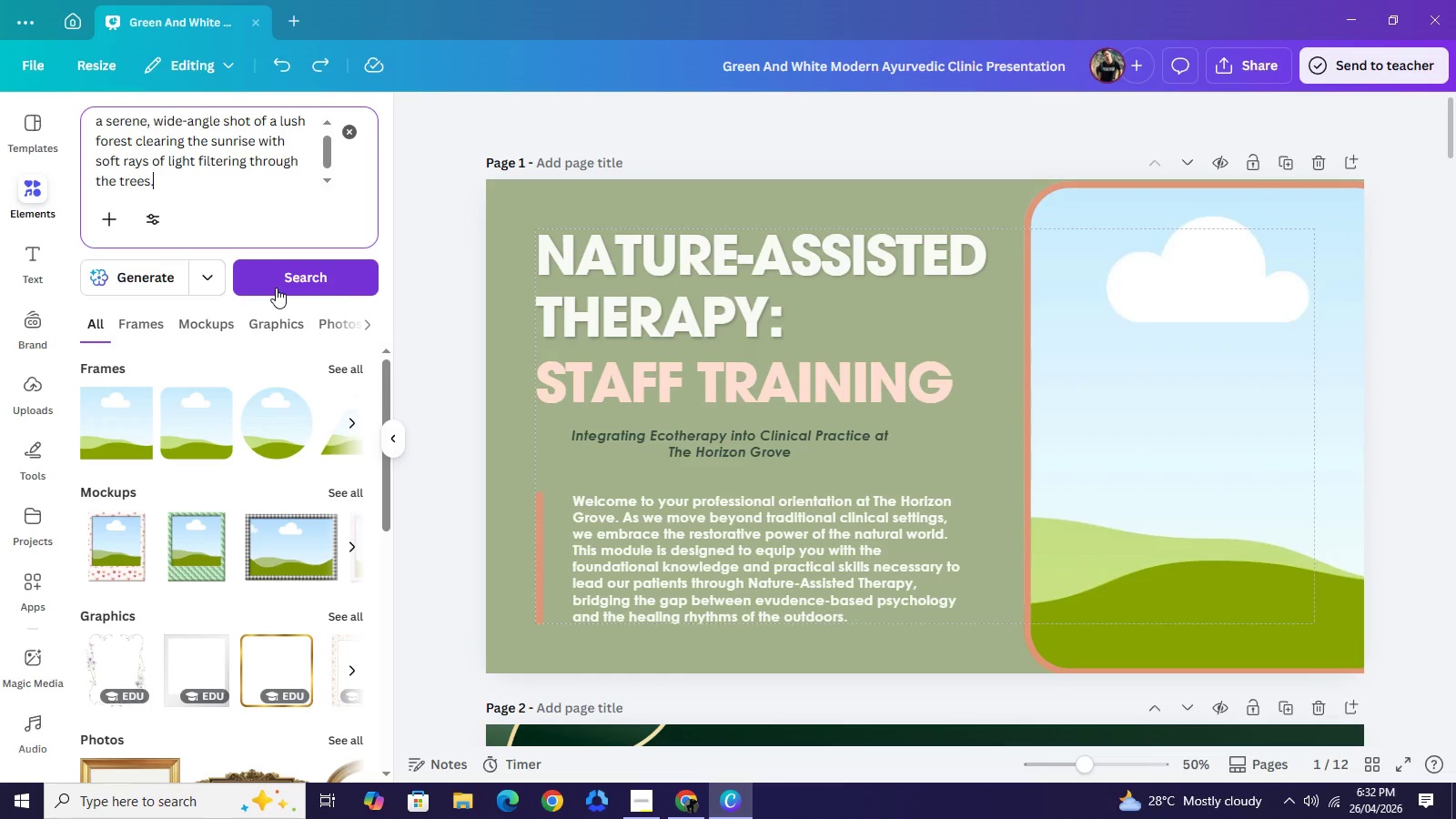 
left_click([276, 288])
 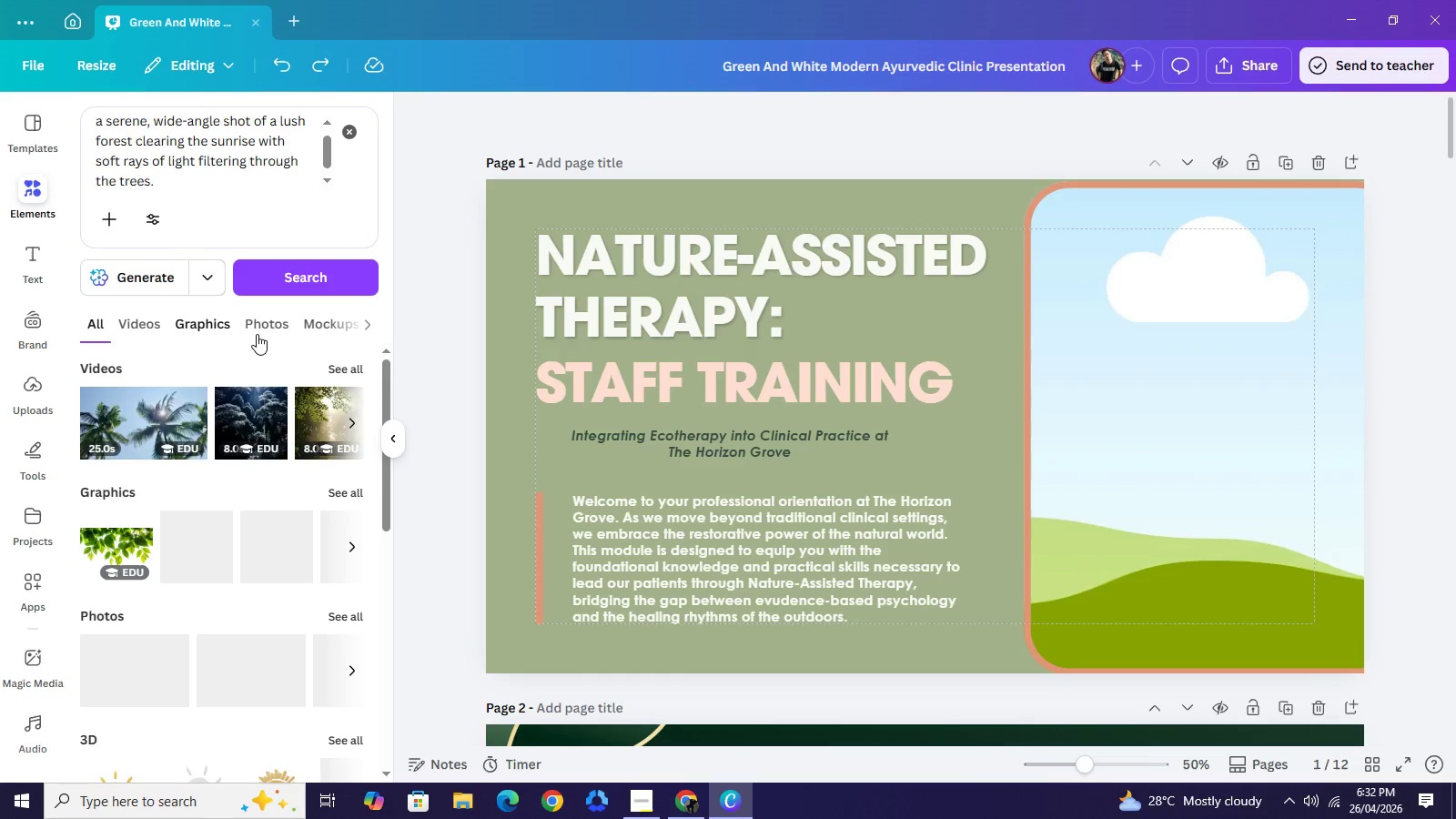 
left_click([259, 329])
 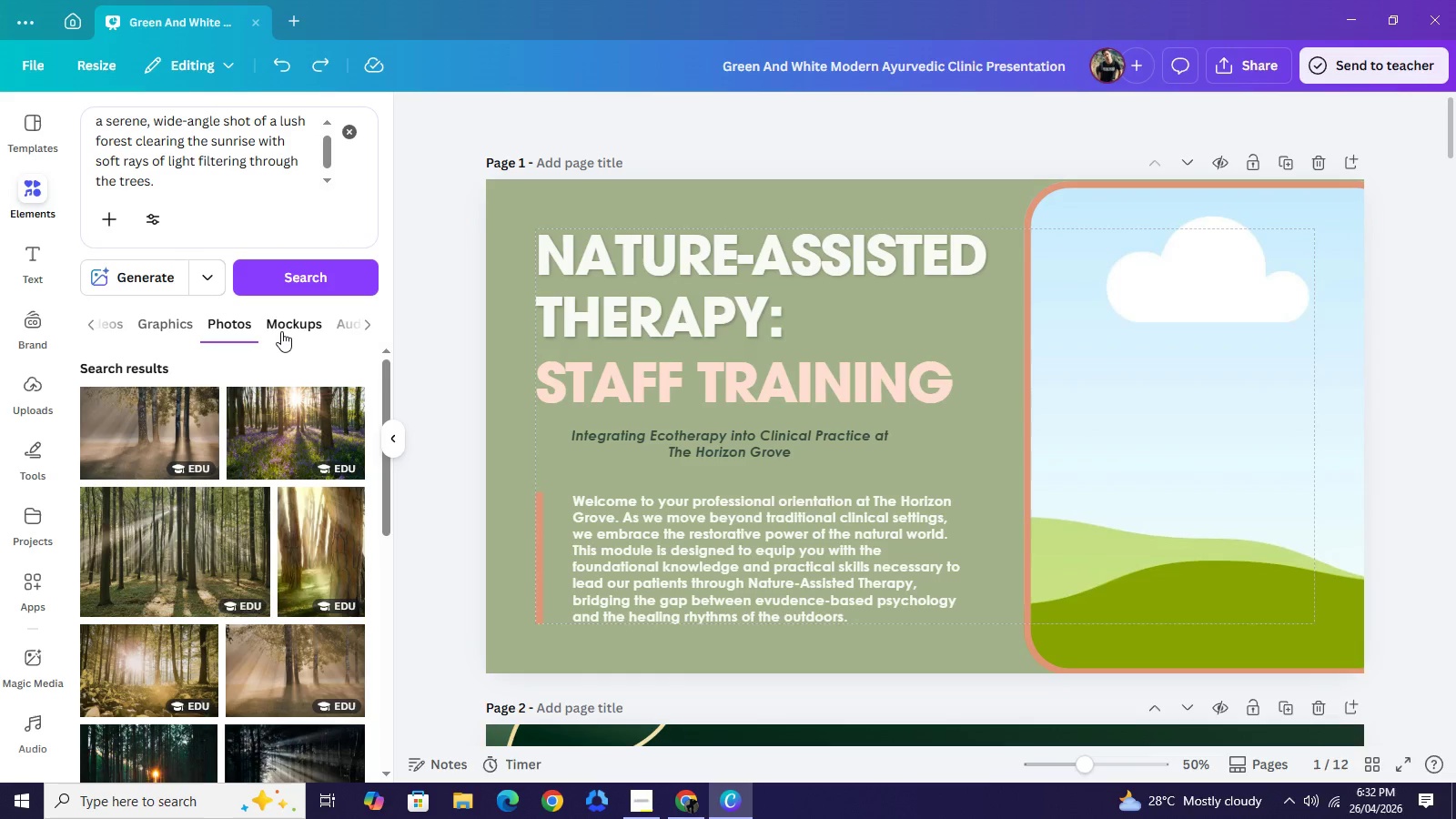 
scroll: coordinate [328, 500], scroll_direction: down, amount: 3.0
 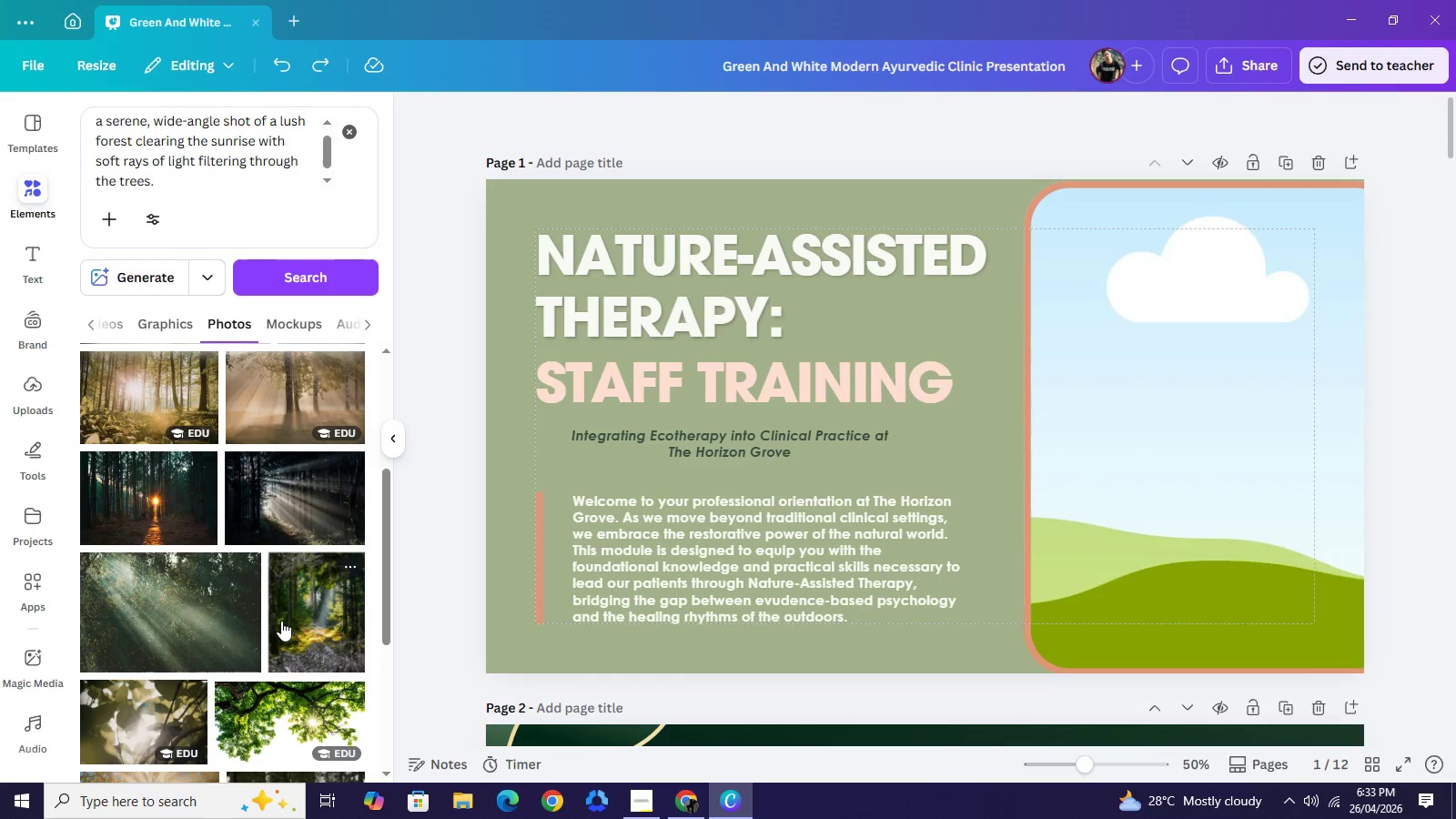 
wait(9.11)
 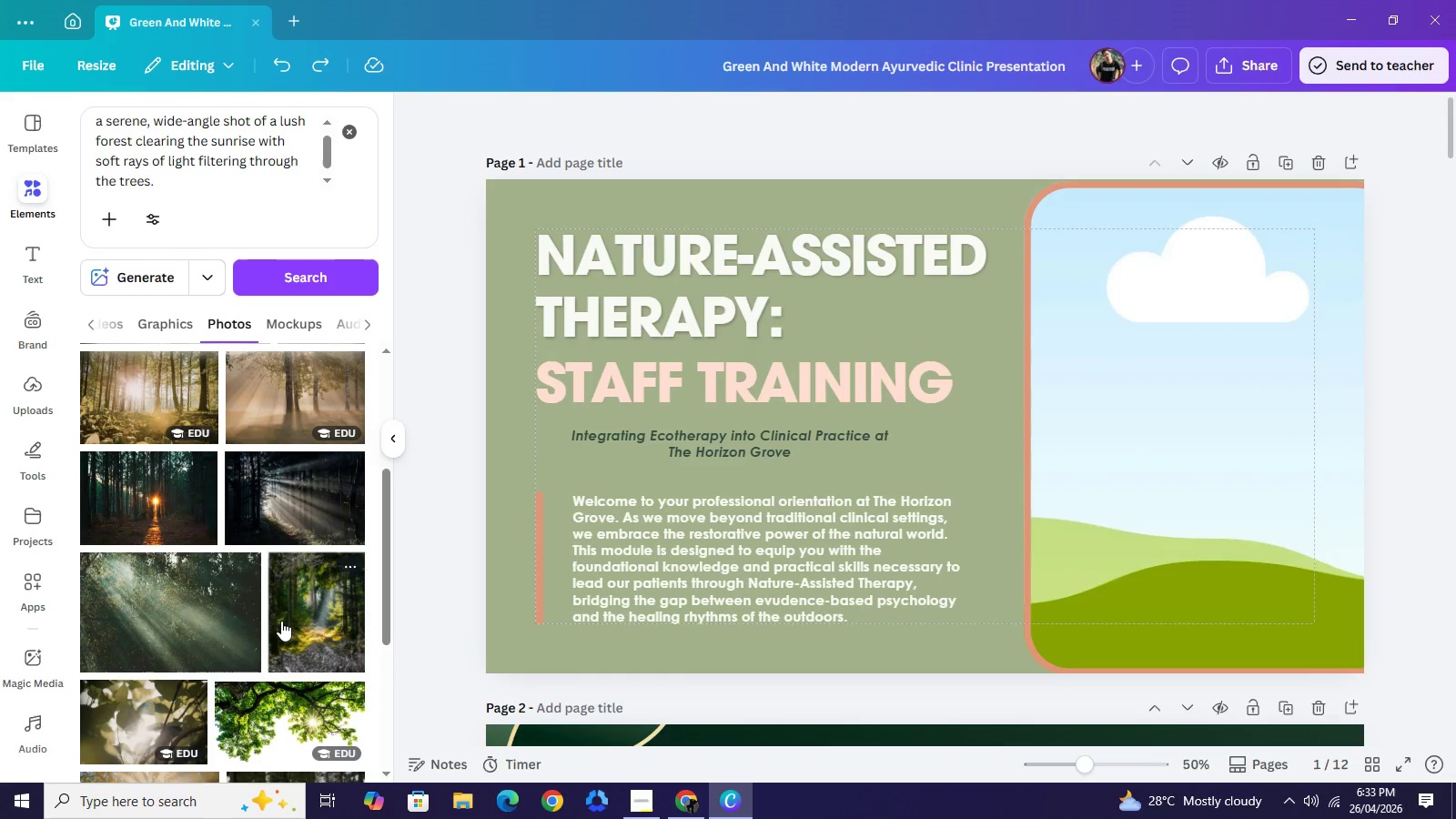 
scroll: coordinate [318, 523], scroll_direction: down, amount: 5.0
 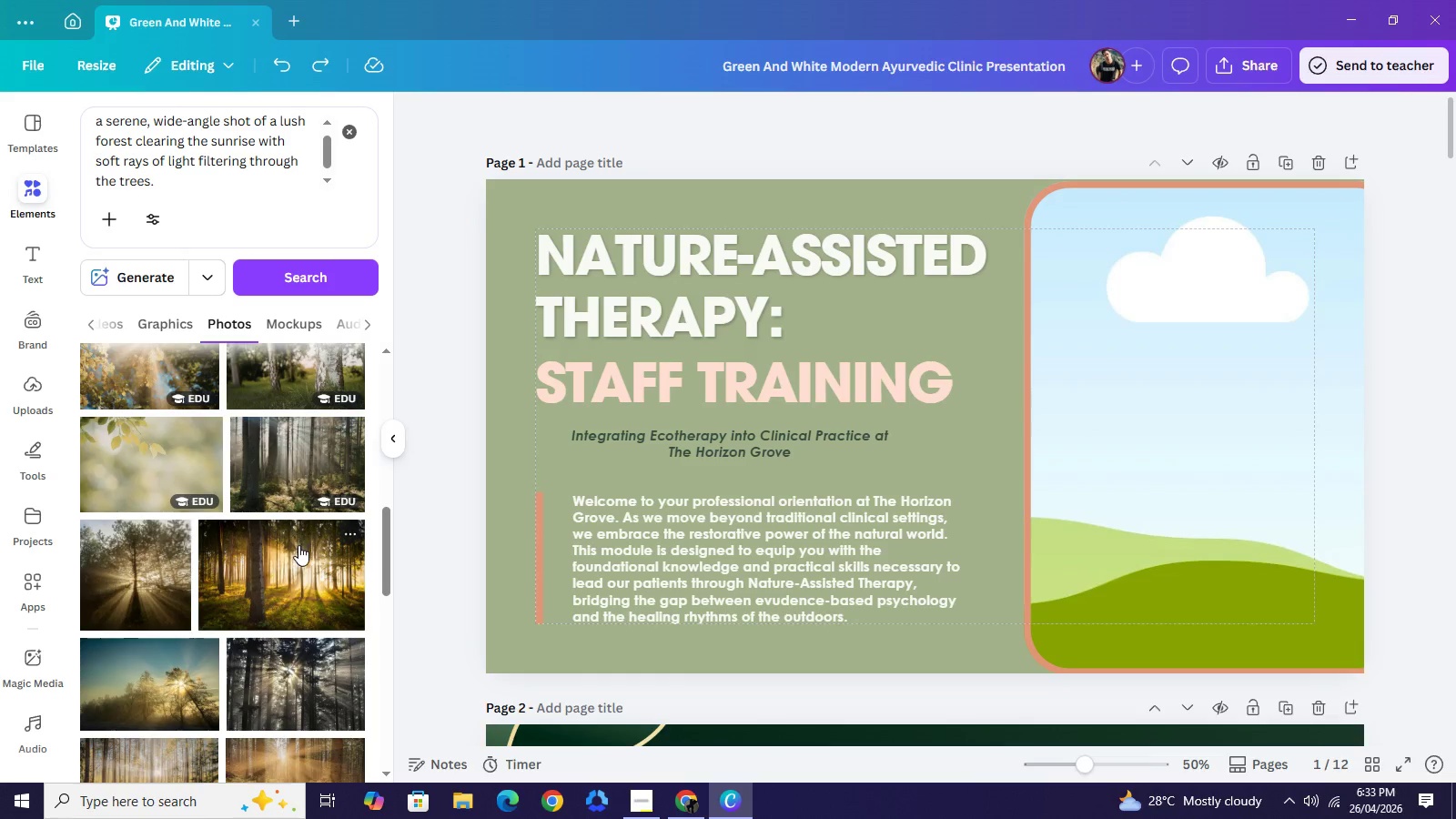 
left_click([298, 548])
 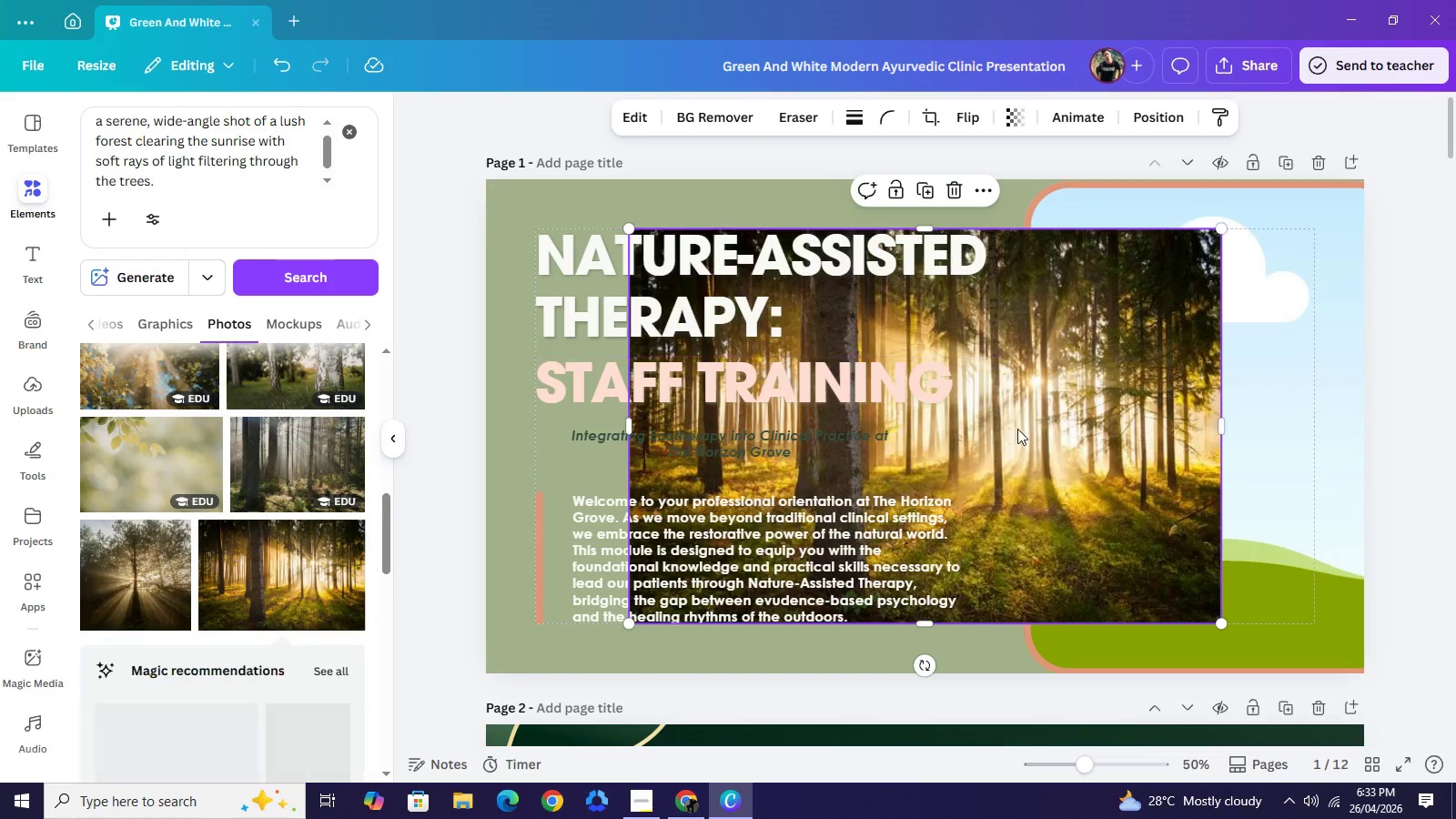 
left_click_drag(start_coordinate=[1017, 429], to_coordinate=[1156, 423])
 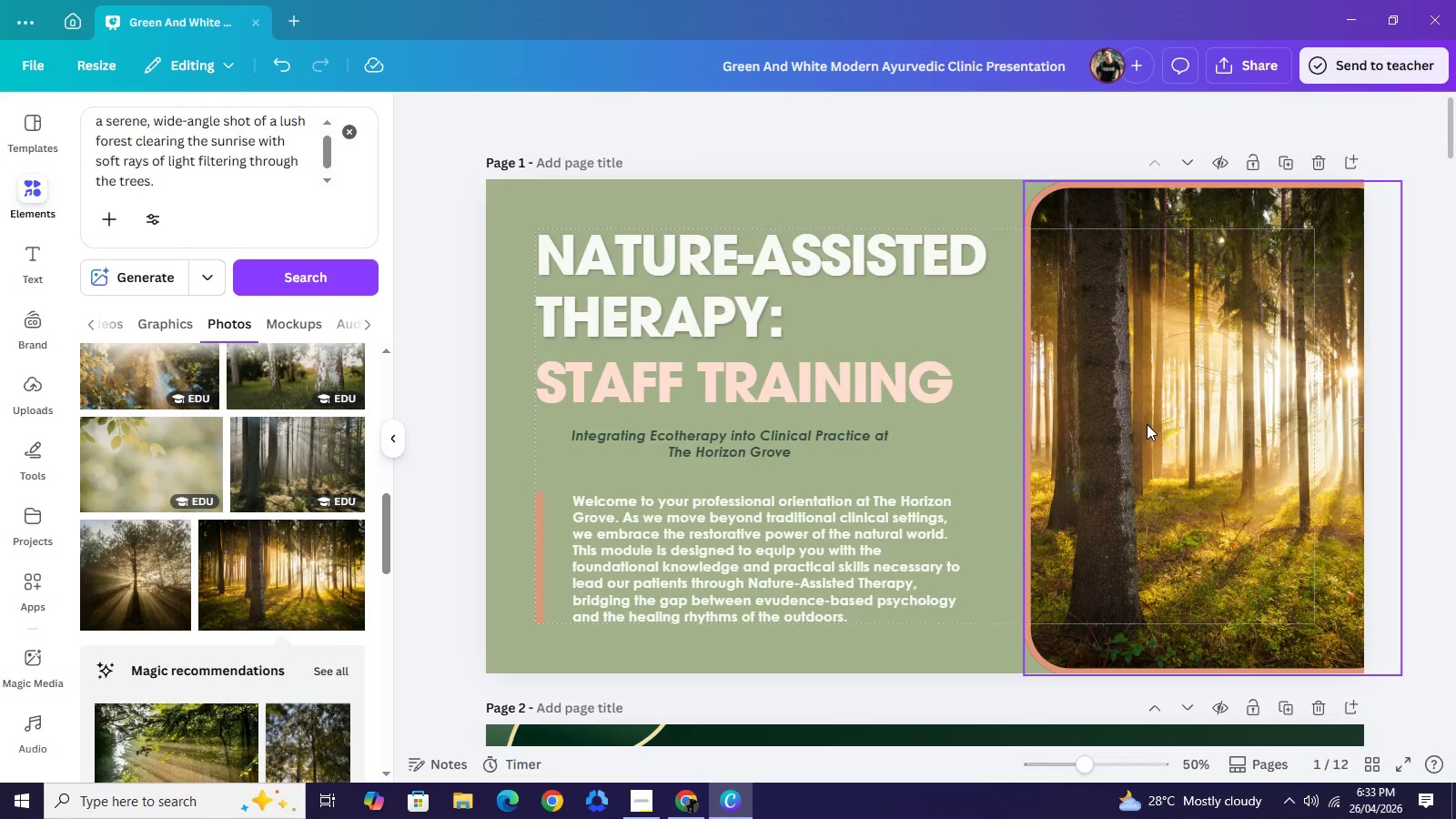 
key(Backspace)
 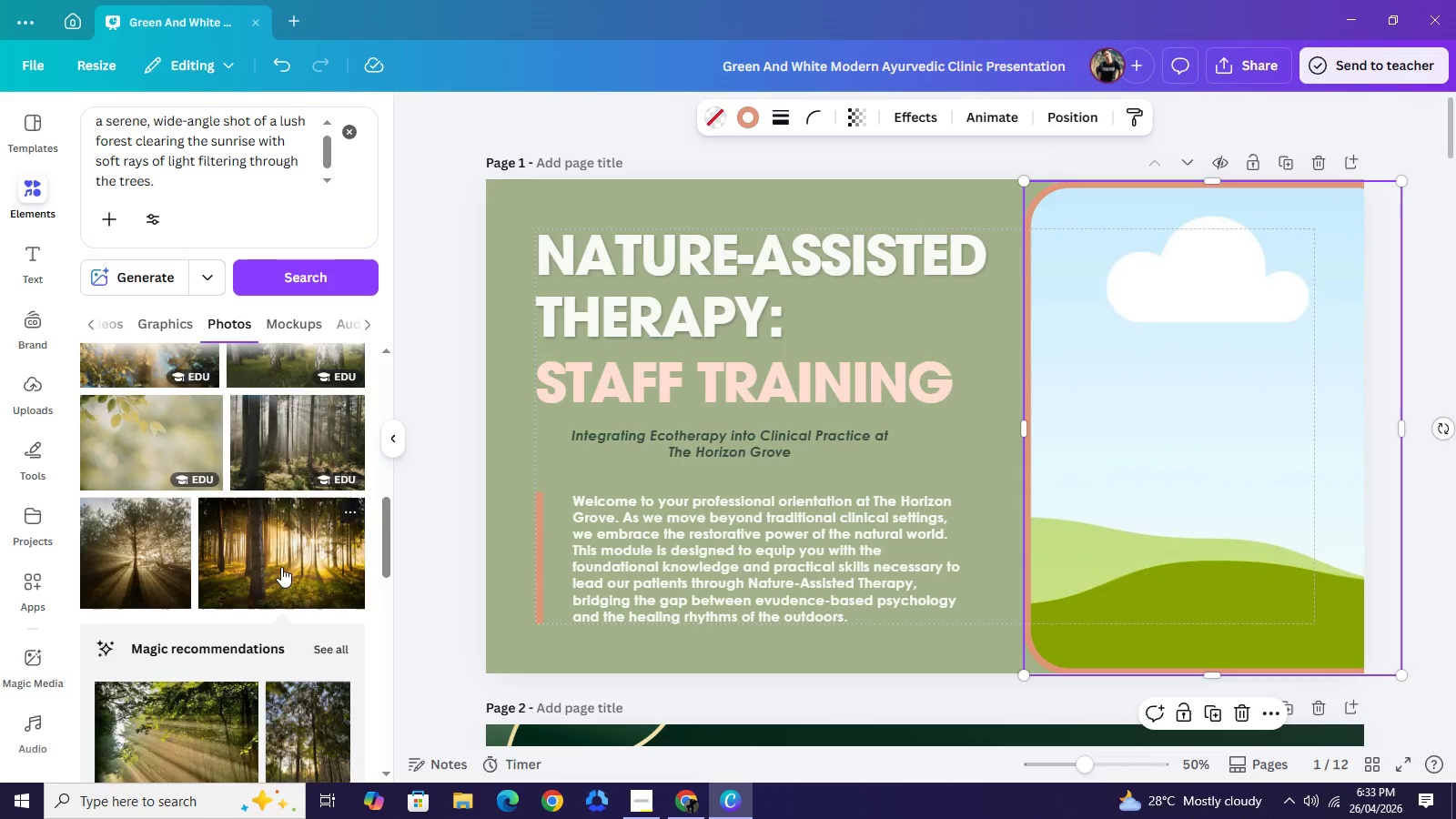 
scroll: coordinate [208, 581], scroll_direction: down, amount: 8.0
 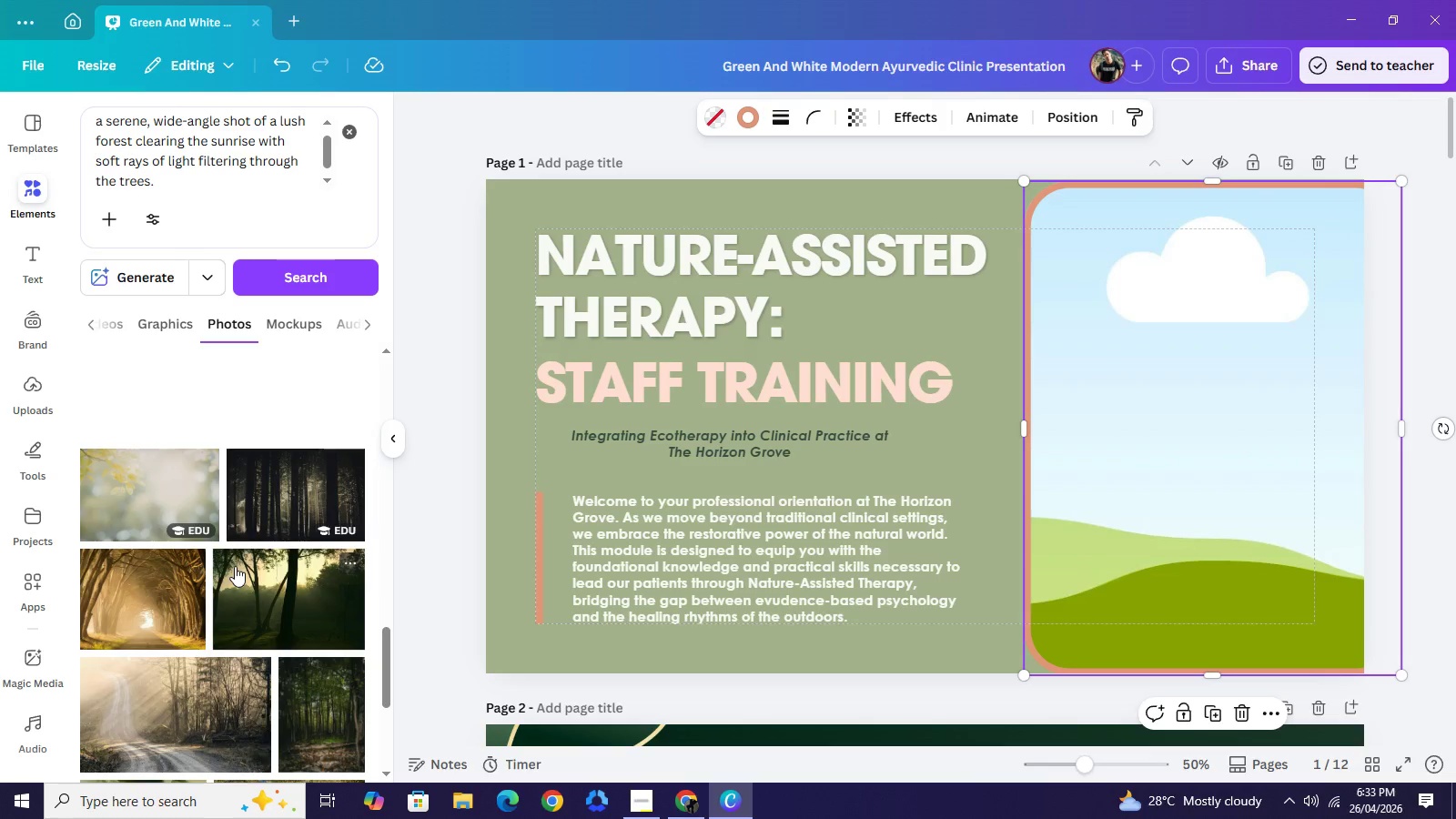 
scroll: coordinate [220, 656], scroll_direction: down, amount: 6.0
 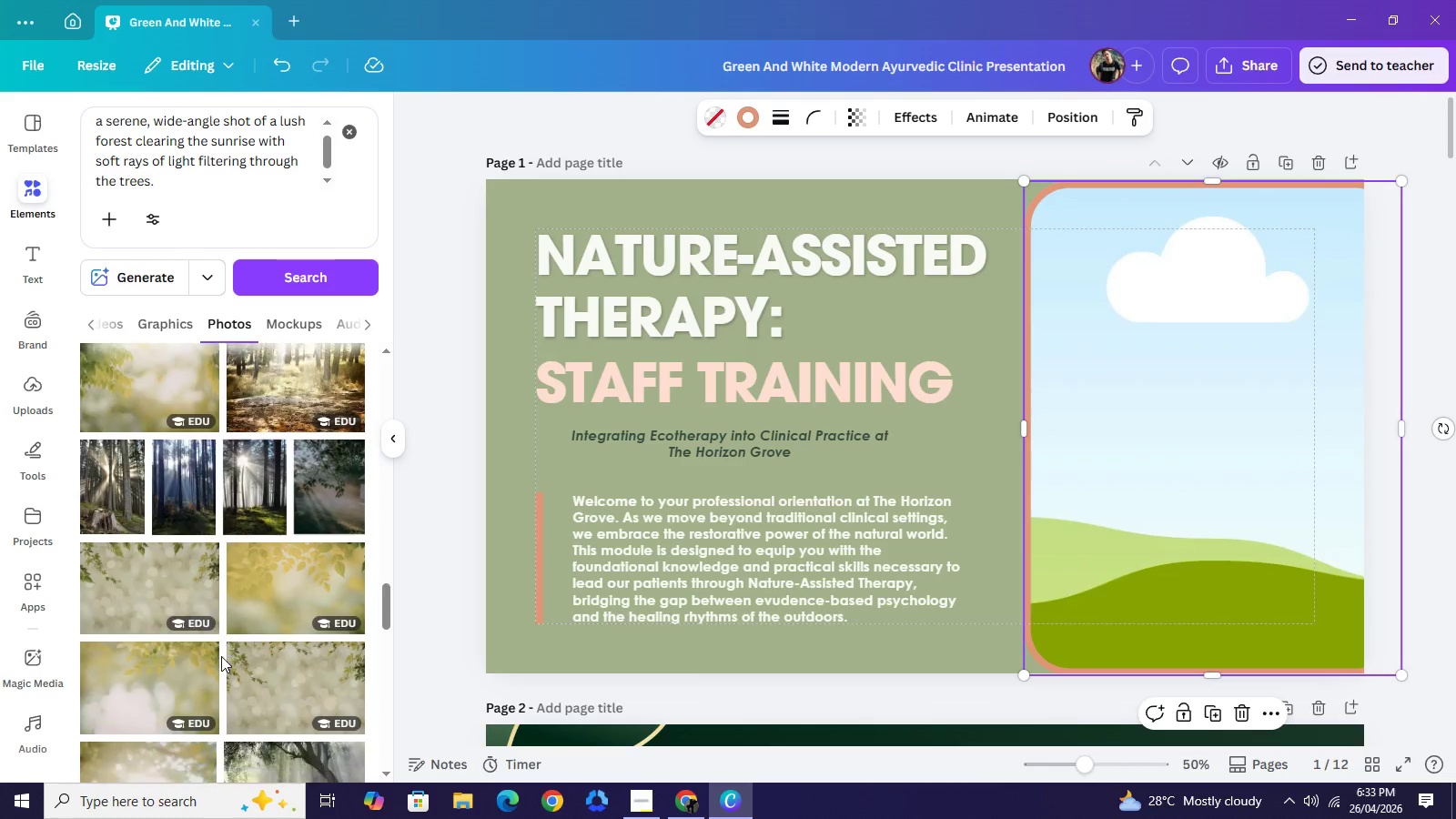 
scroll: coordinate [235, 653], scroll_direction: down, amount: 8.0
 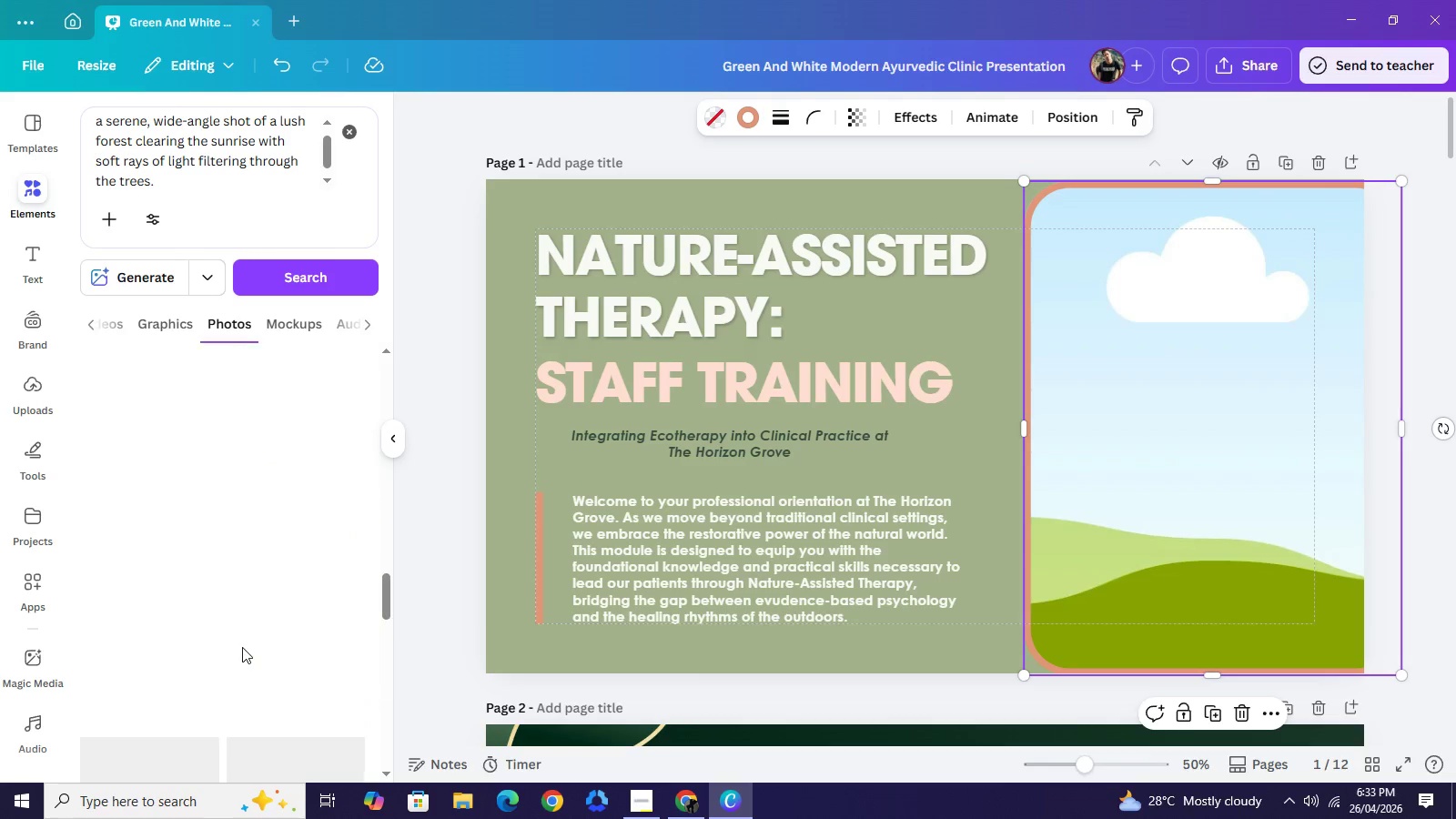 
scroll: coordinate [242, 640], scroll_direction: up, amount: 37.0
 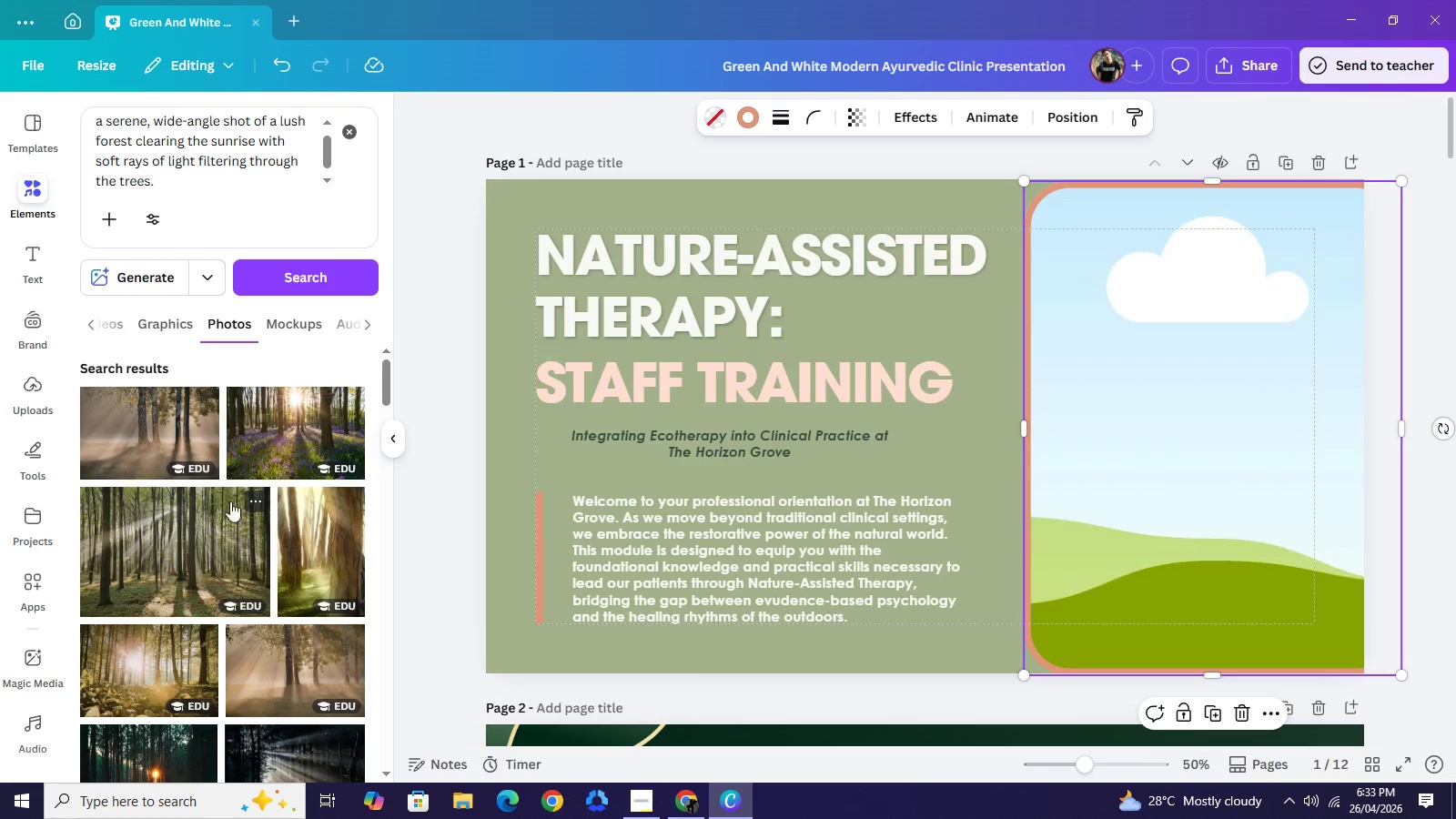 
left_click([162, 405])
 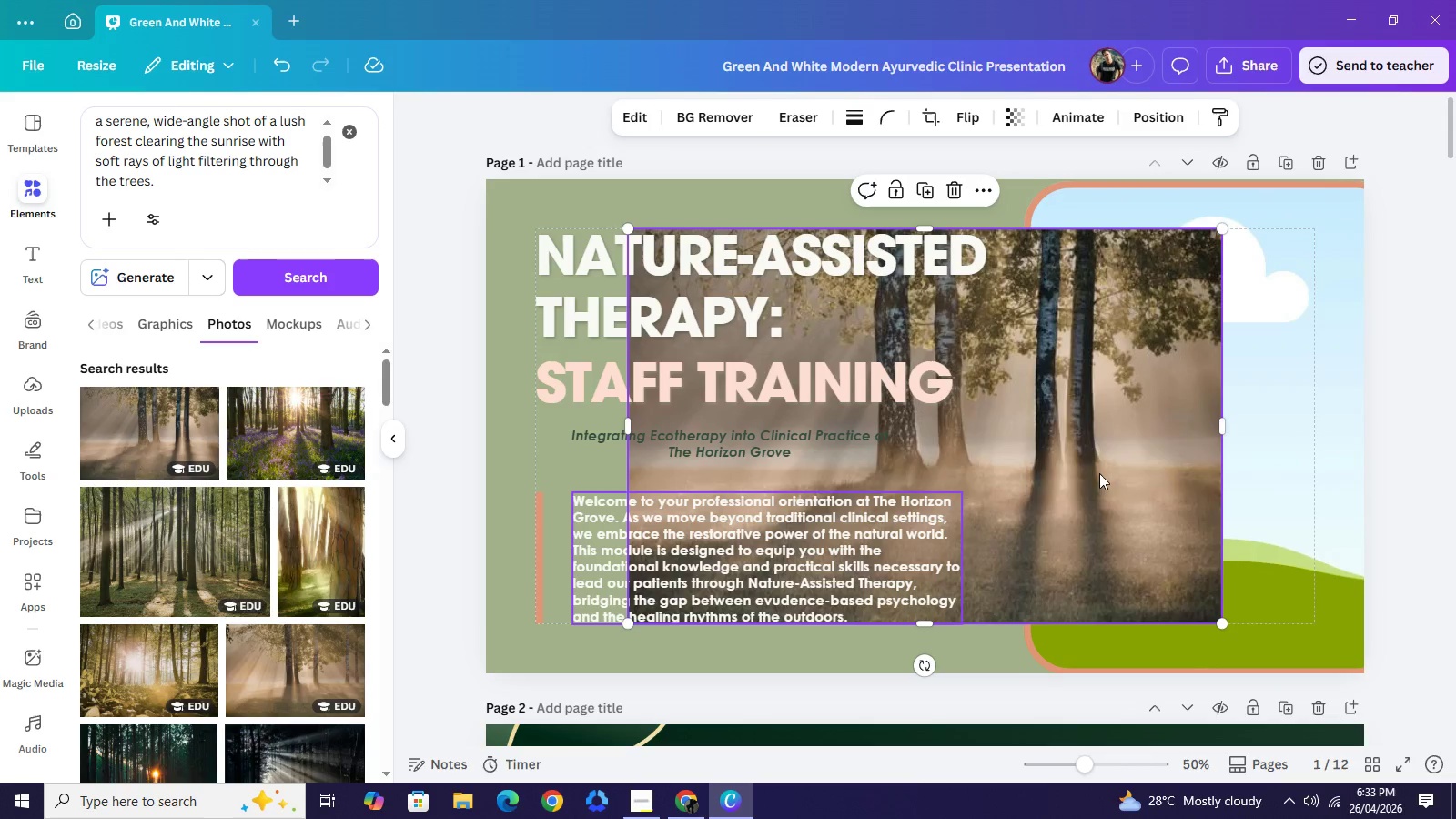 
left_click_drag(start_coordinate=[1034, 473], to_coordinate=[1182, 492])
 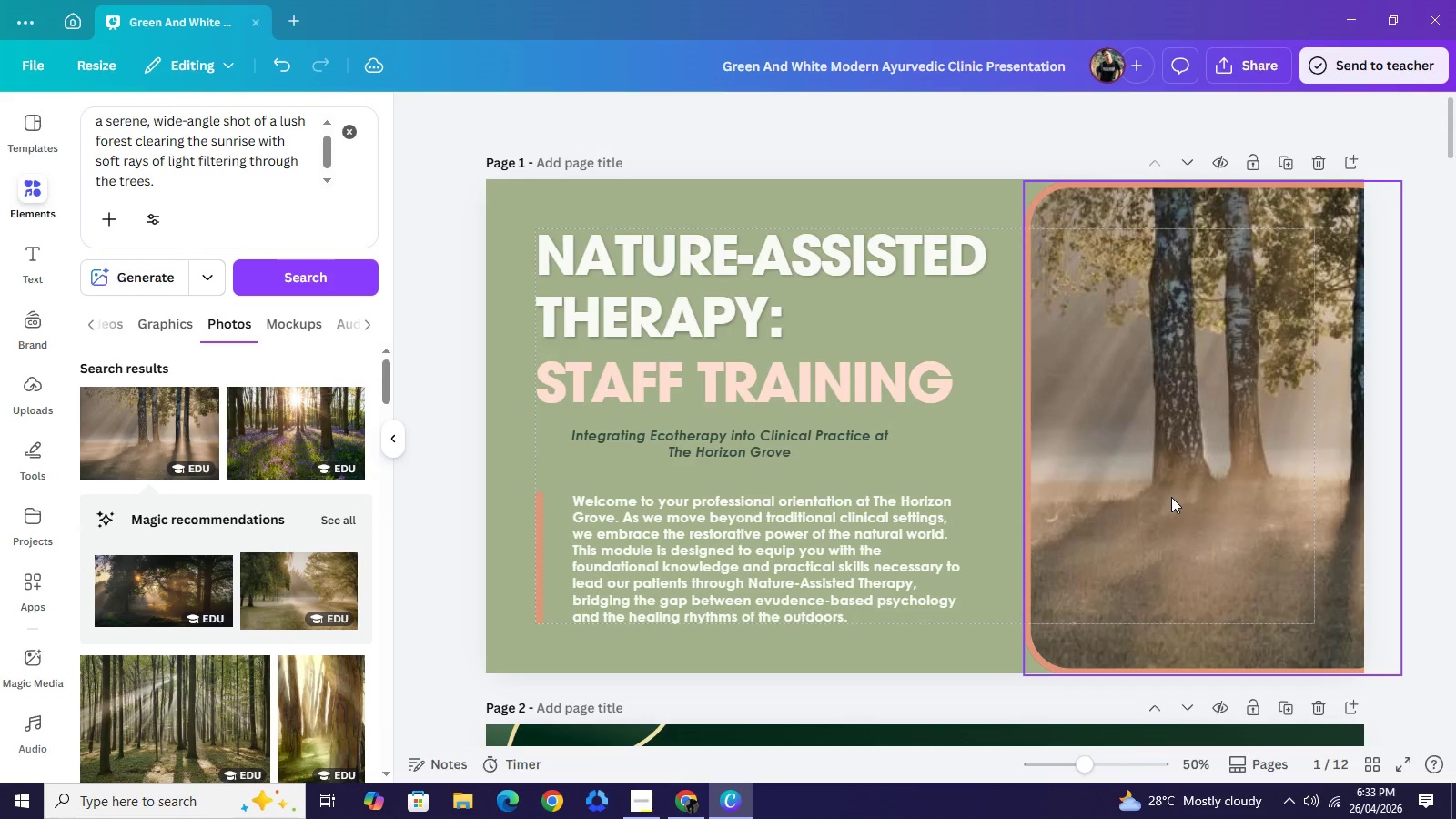 
left_click([1173, 497])
 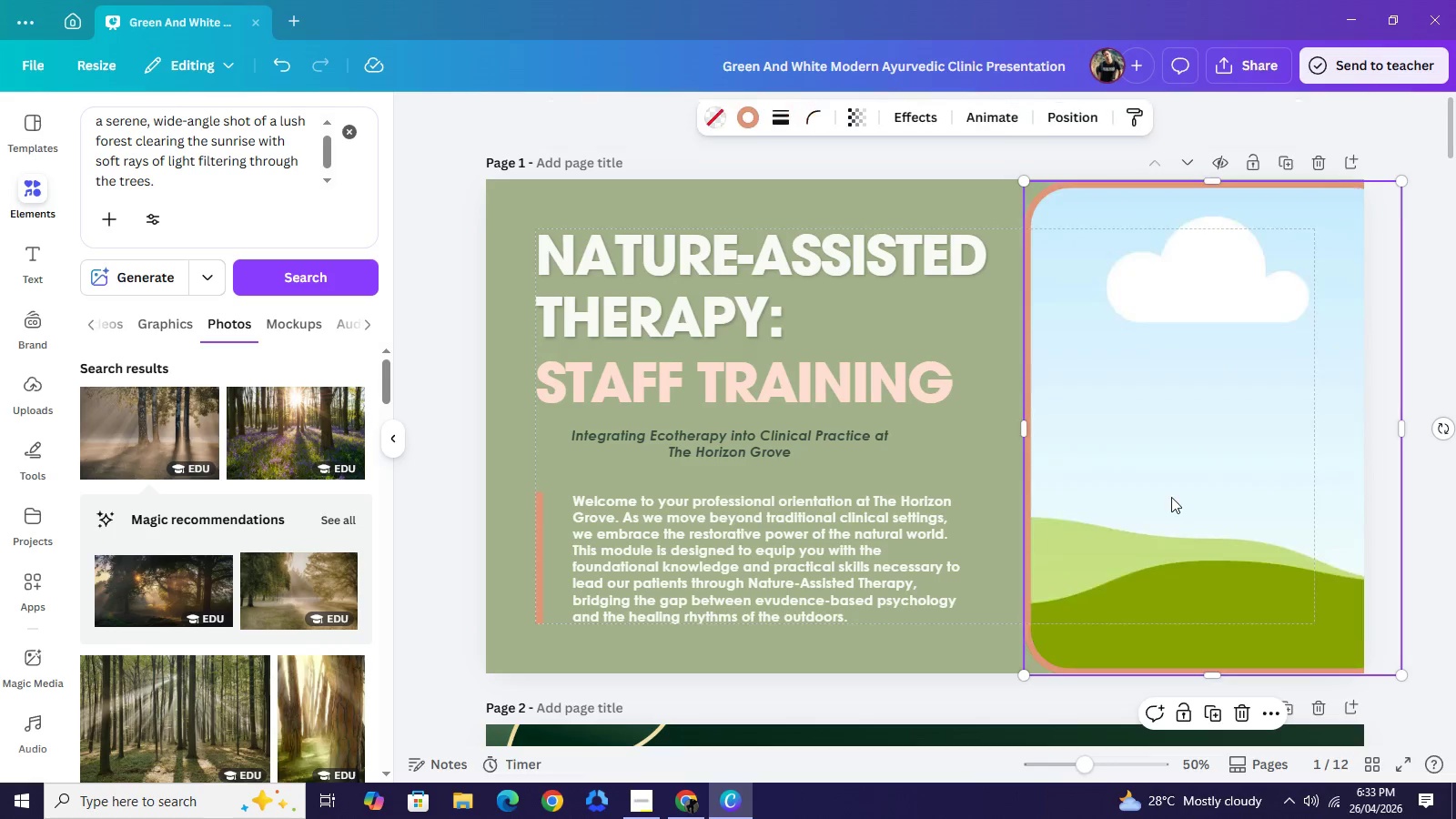 
key(Backspace)
 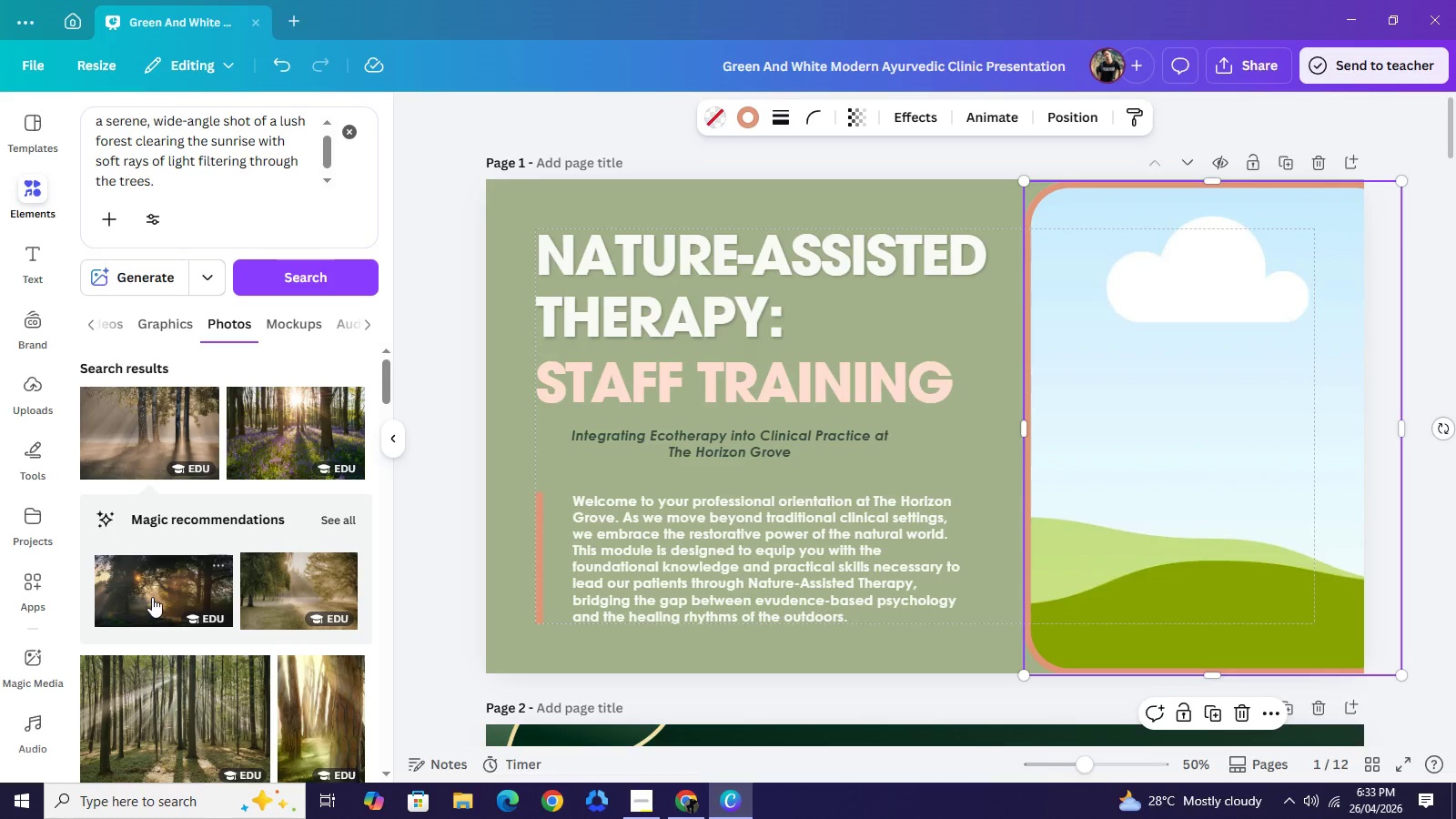 
left_click([152, 597])
 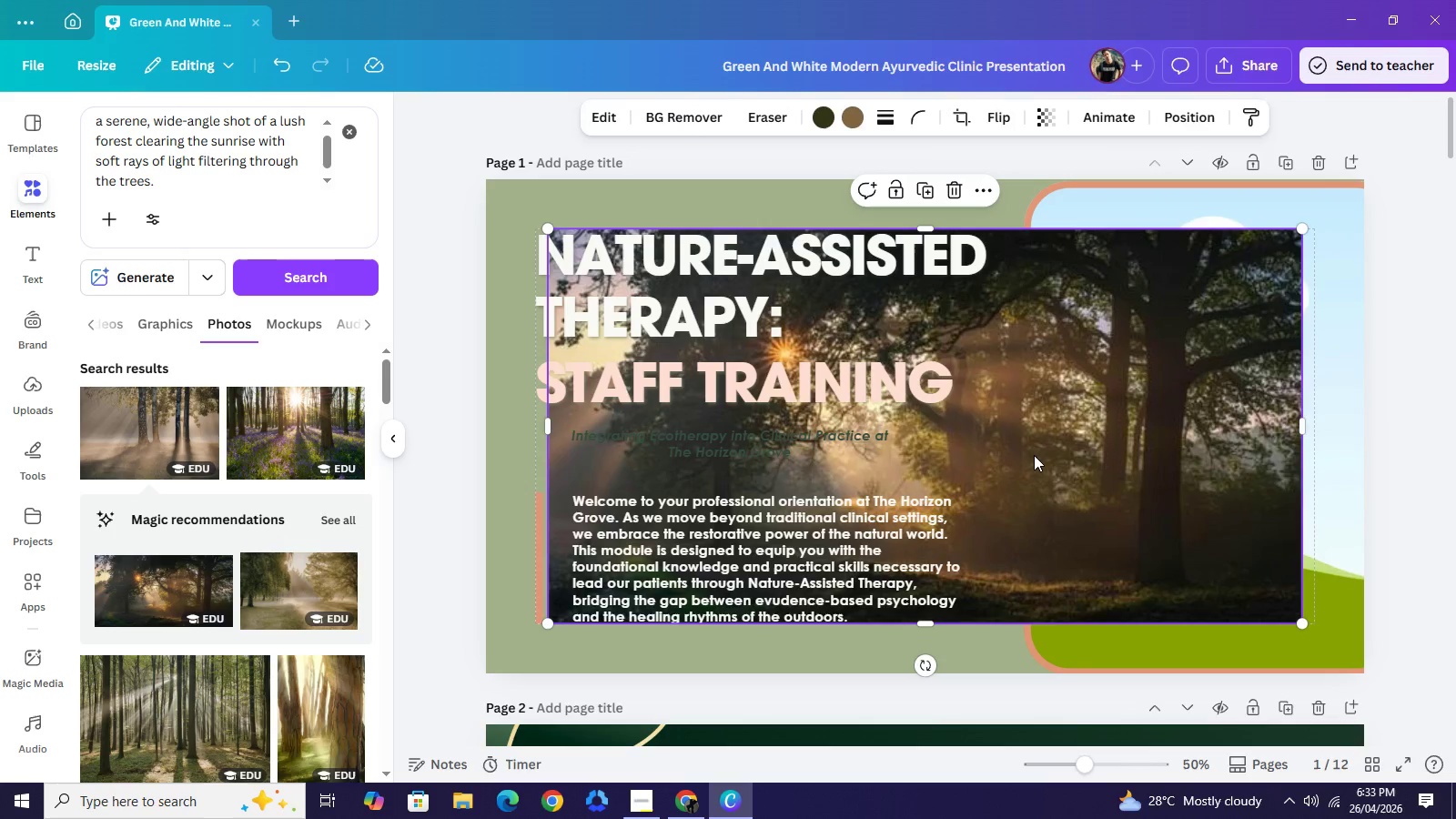 
left_click_drag(start_coordinate=[1034, 455], to_coordinate=[1149, 455])
 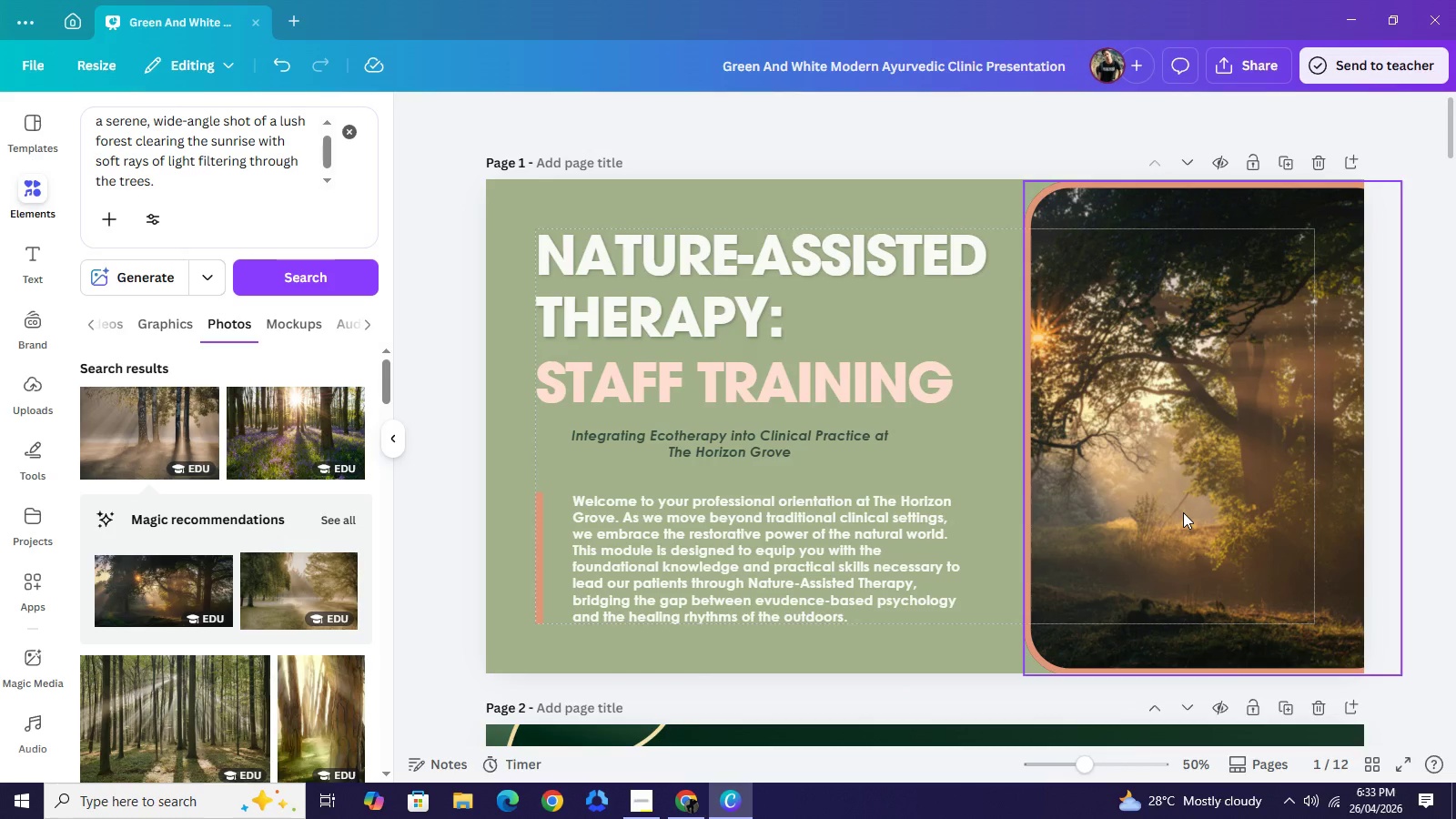 
left_click([1183, 512])
 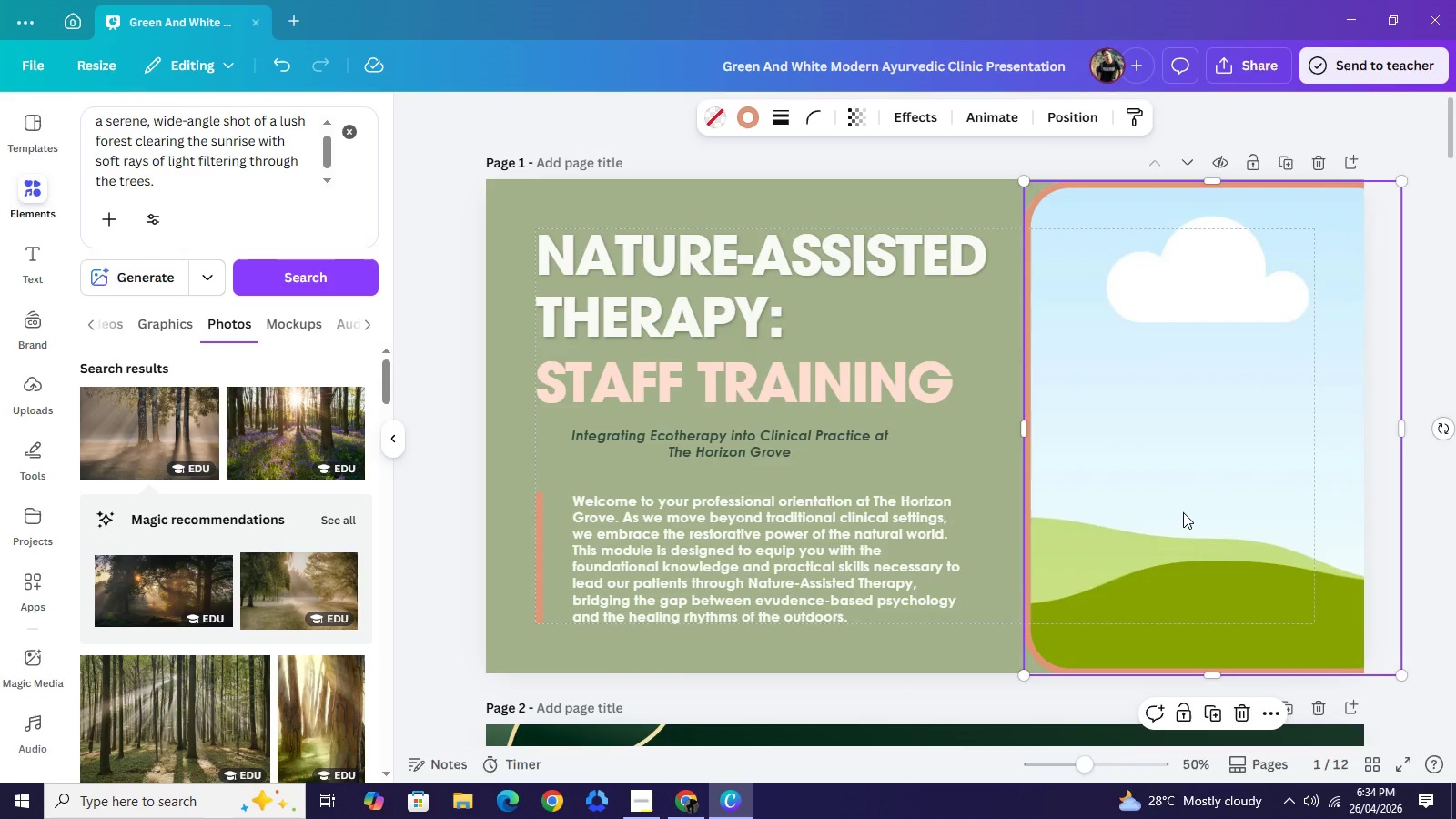 
key(Backspace)
 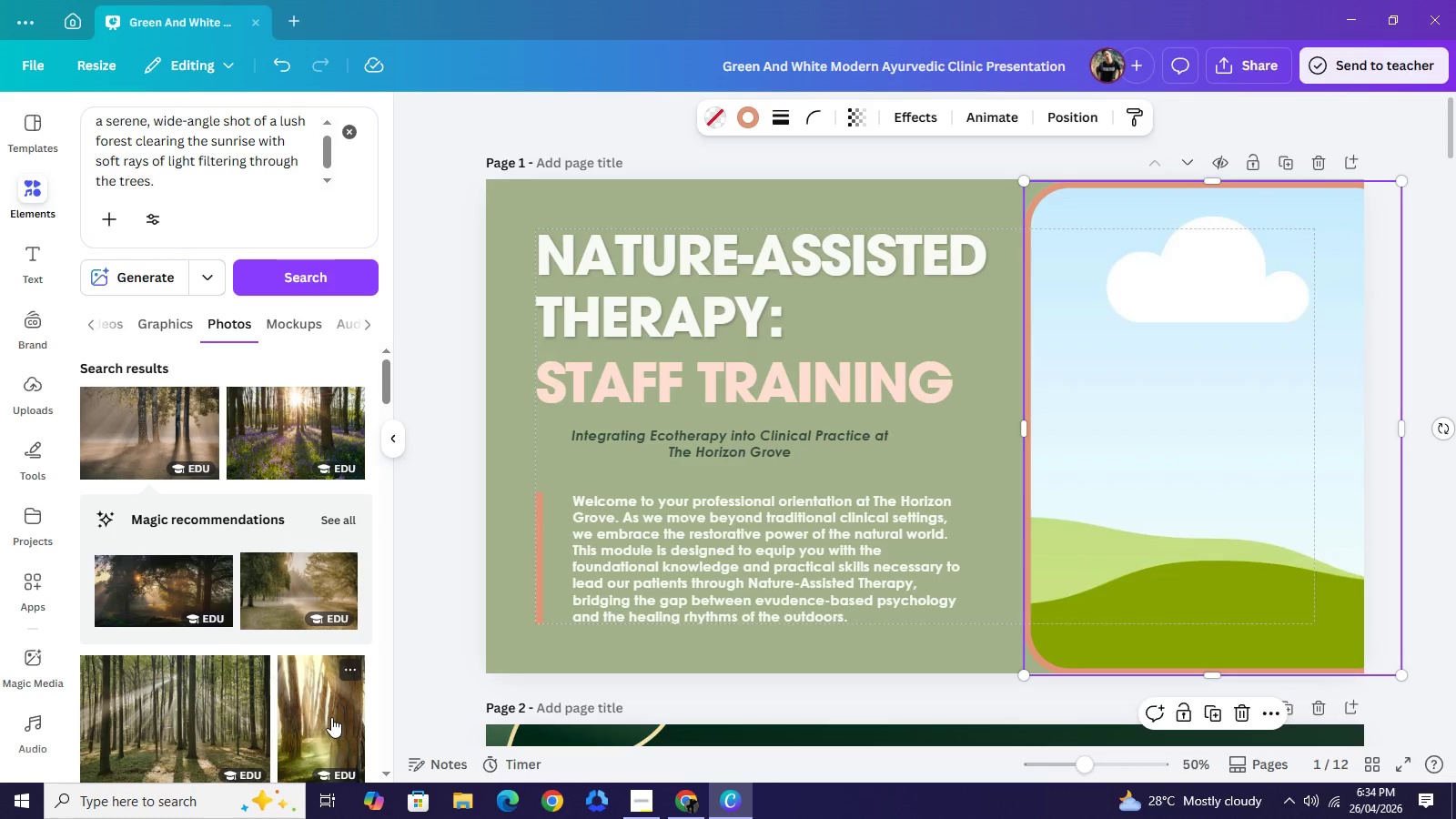 
left_click([331, 717])
 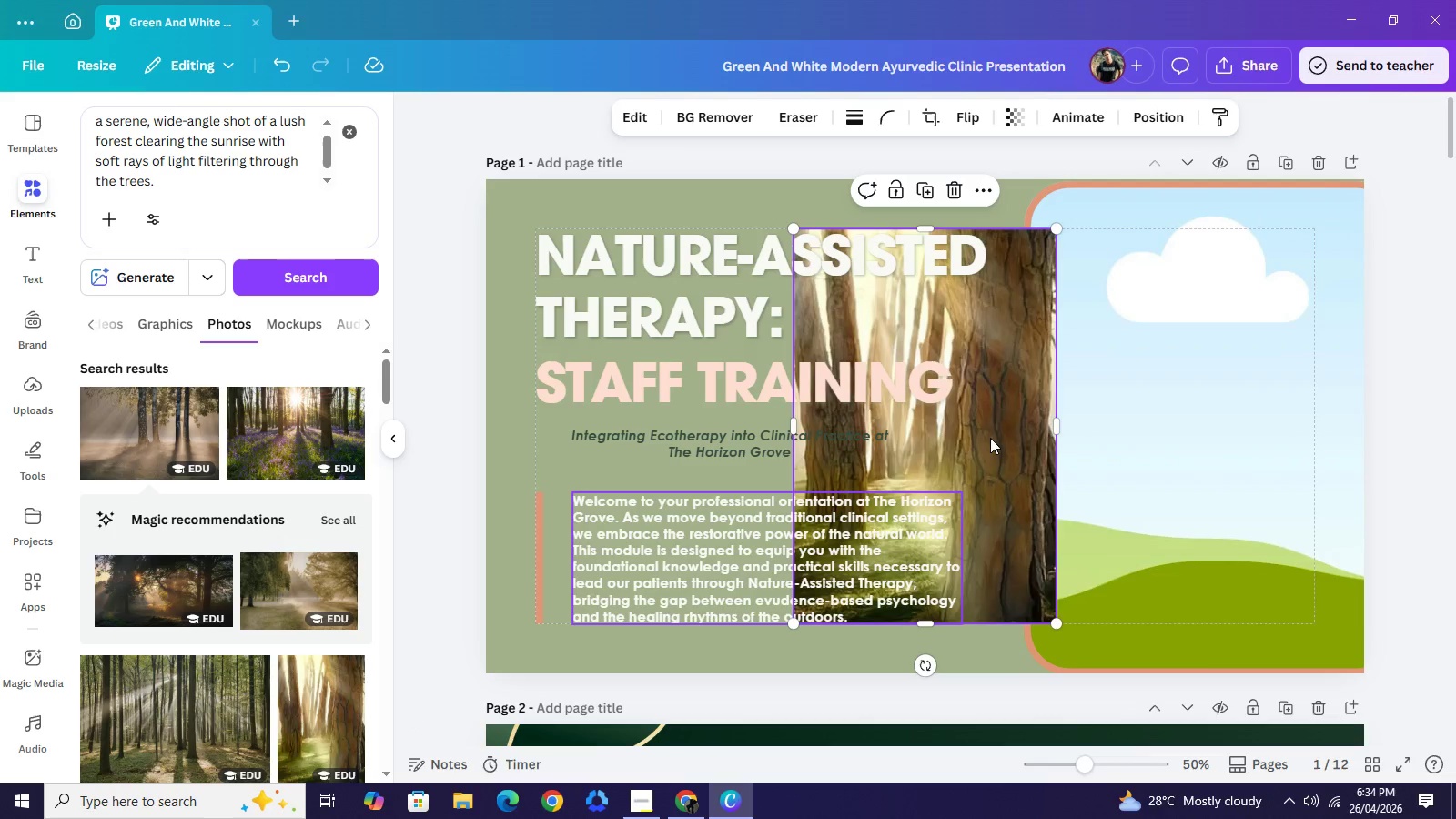 
left_click_drag(start_coordinate=[986, 438], to_coordinate=[1168, 434])
 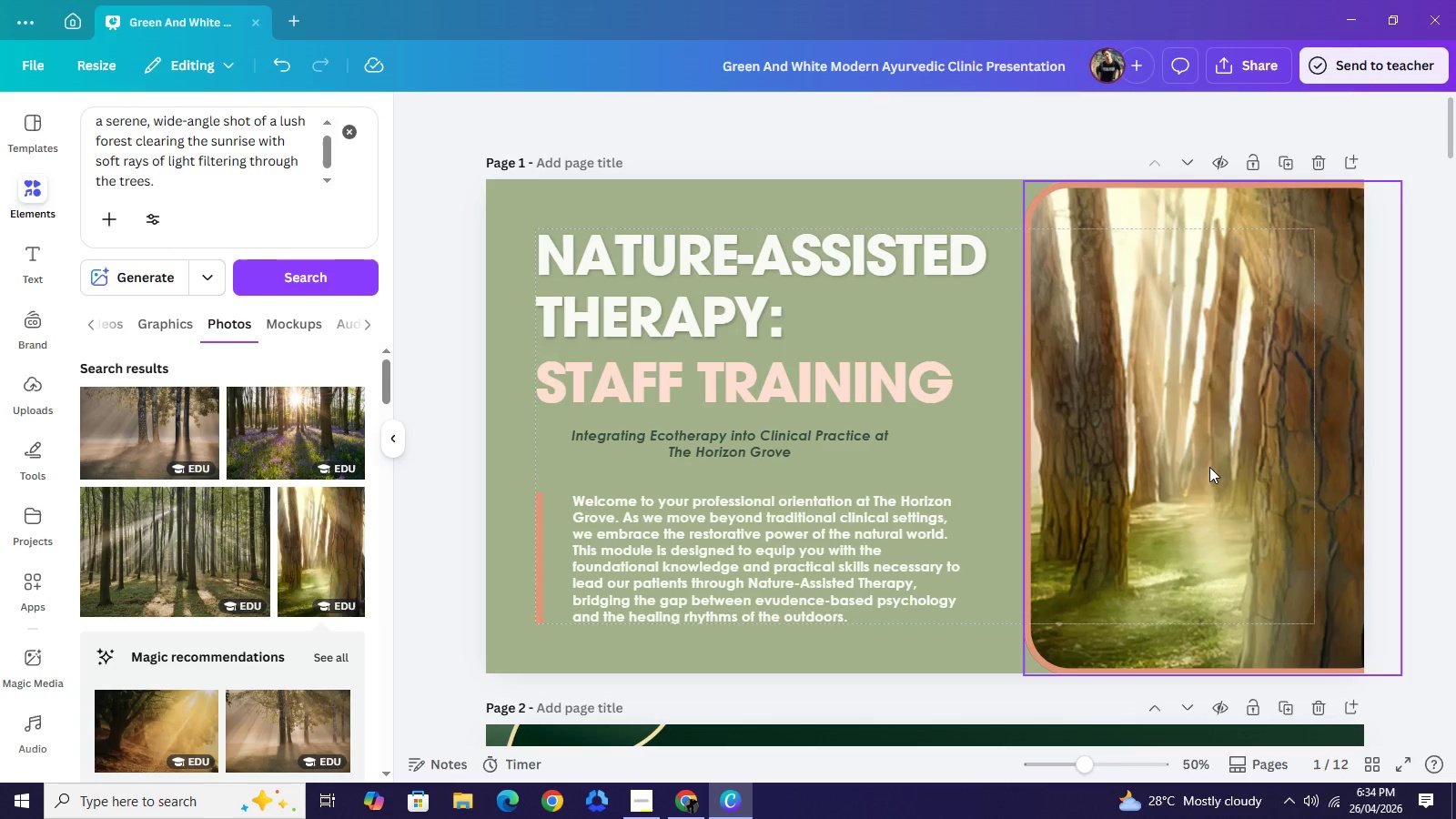 
left_click([1209, 467])
 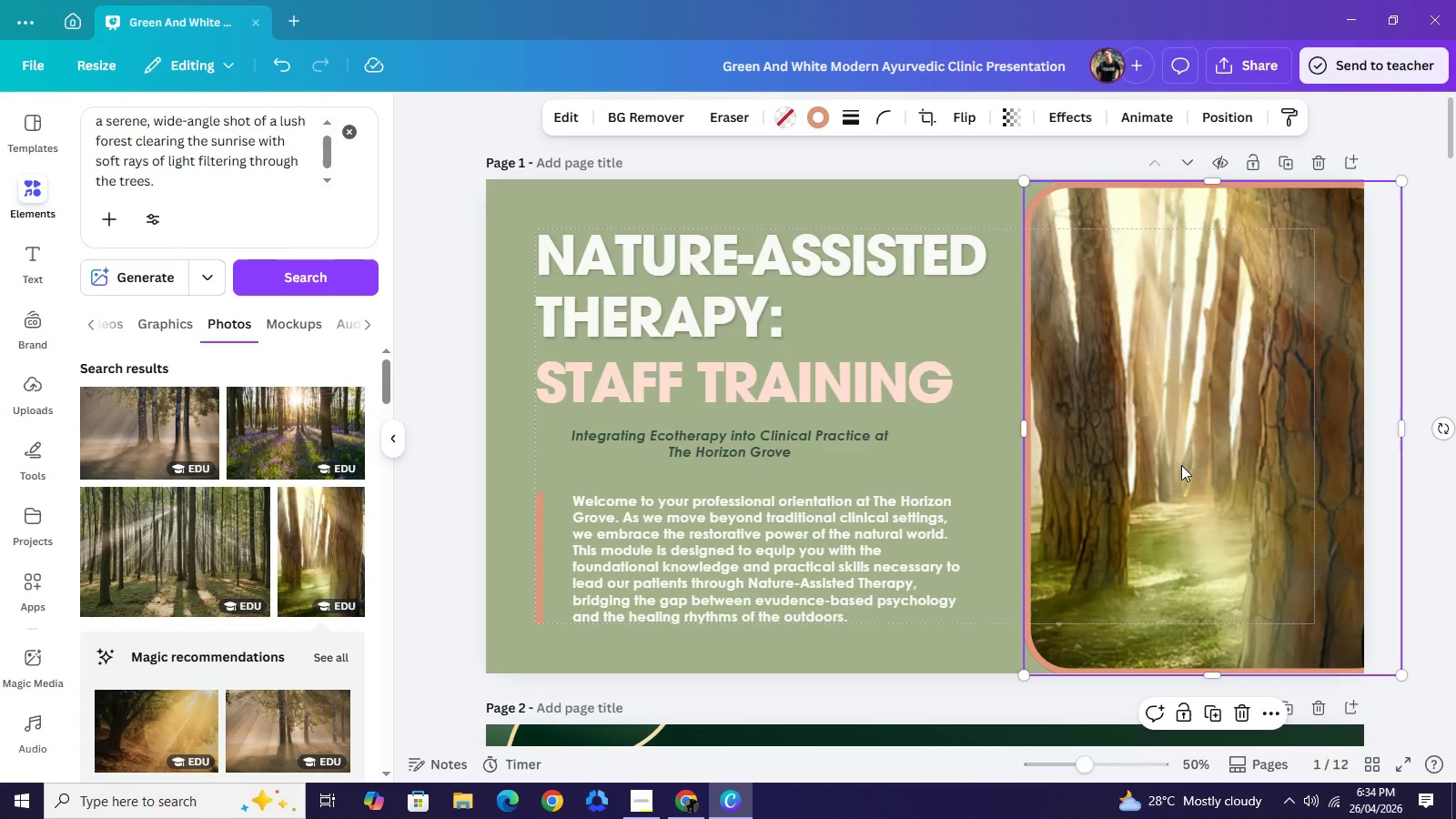 
key(Backspace)
 